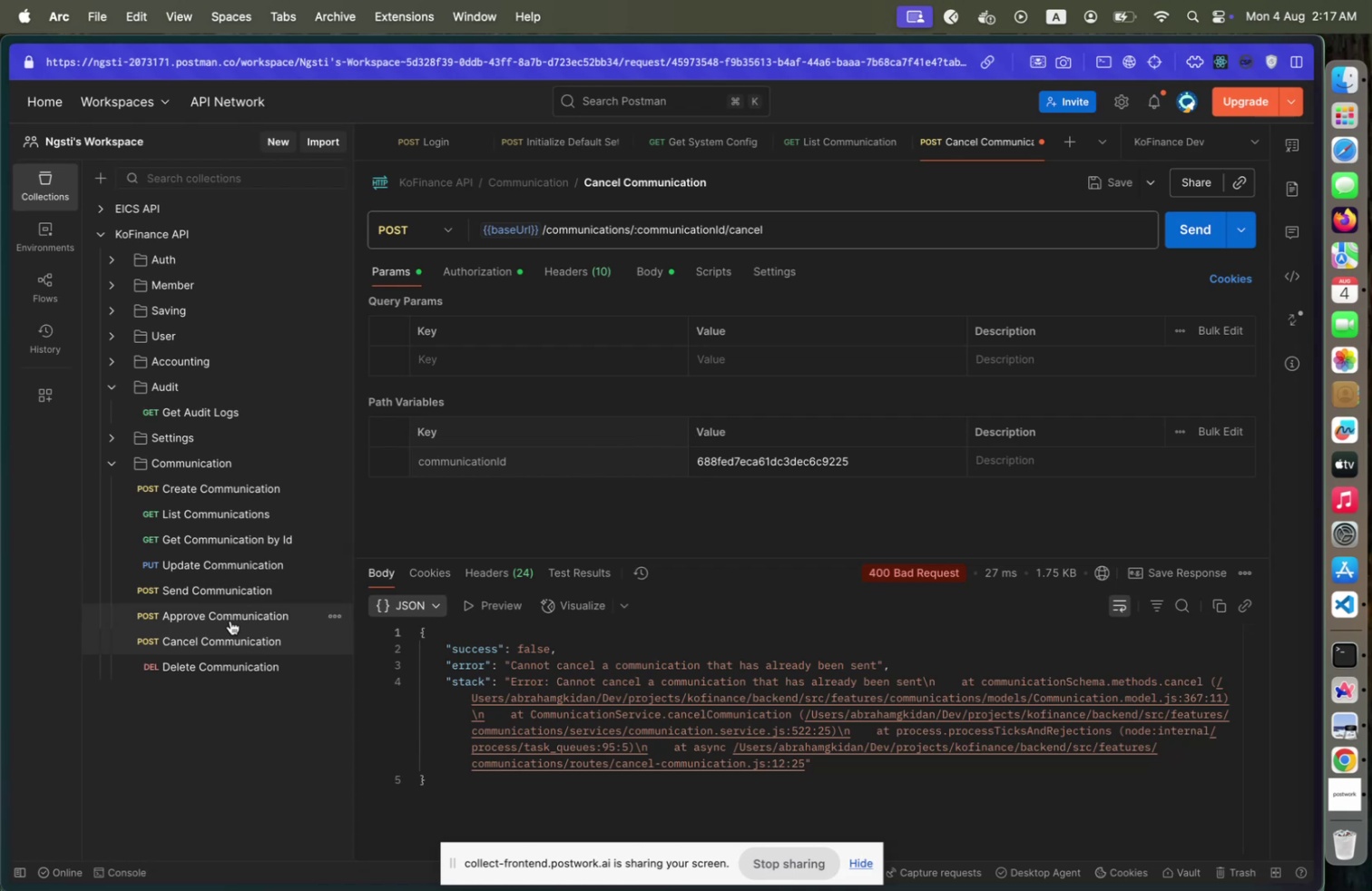 
wait(5.18)
 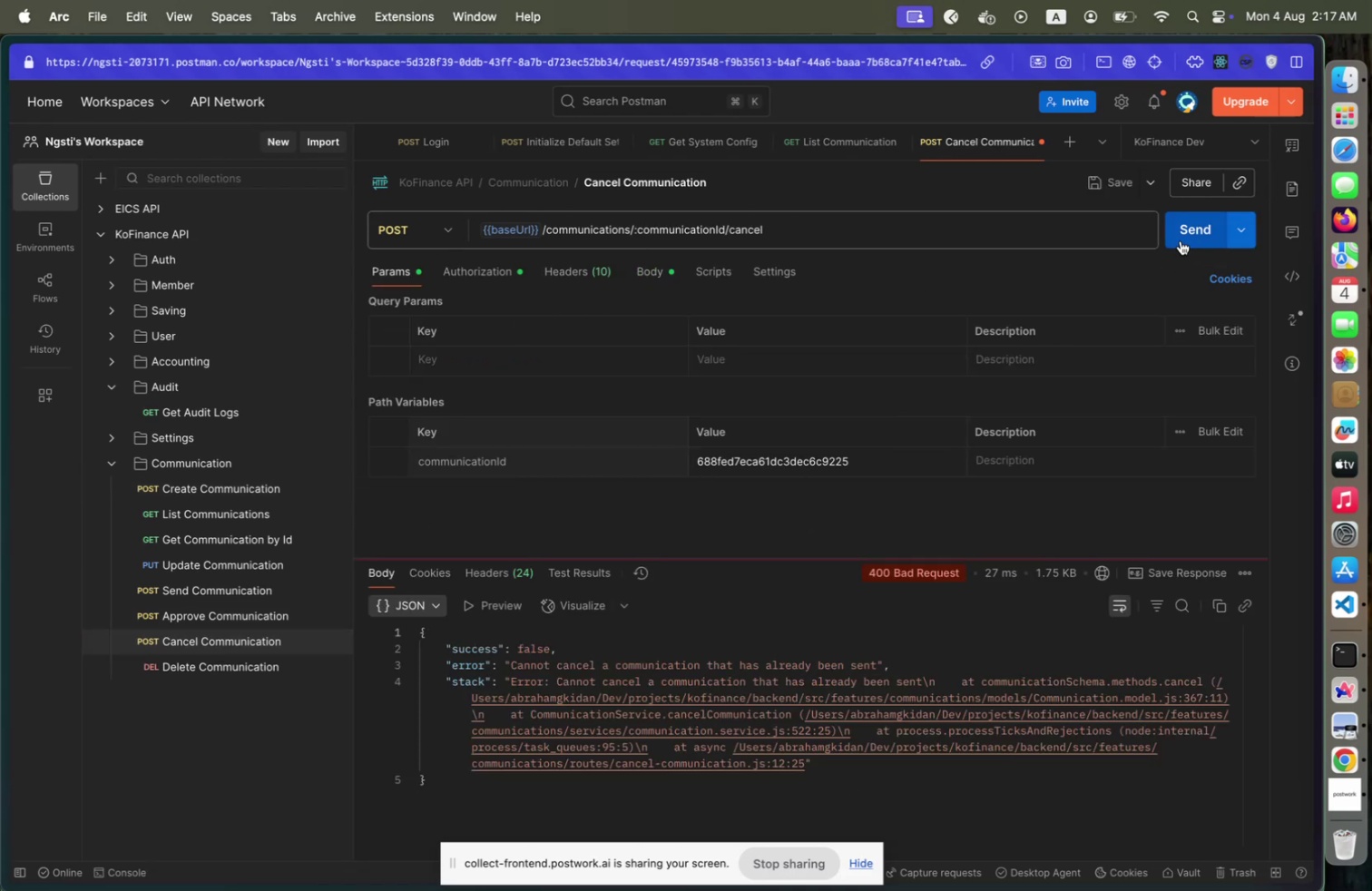 
left_click([230, 620])
 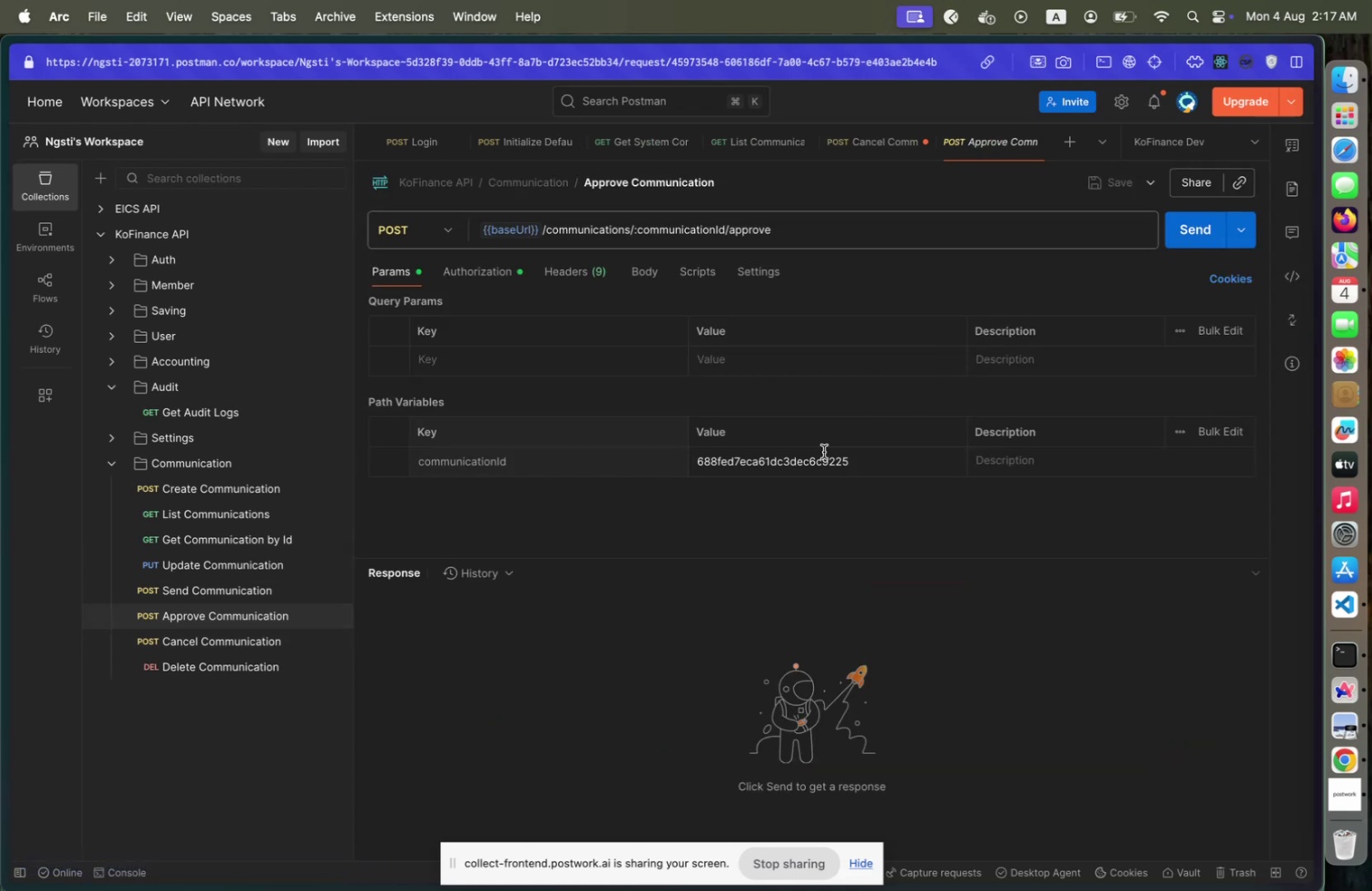 
left_click([808, 461])
 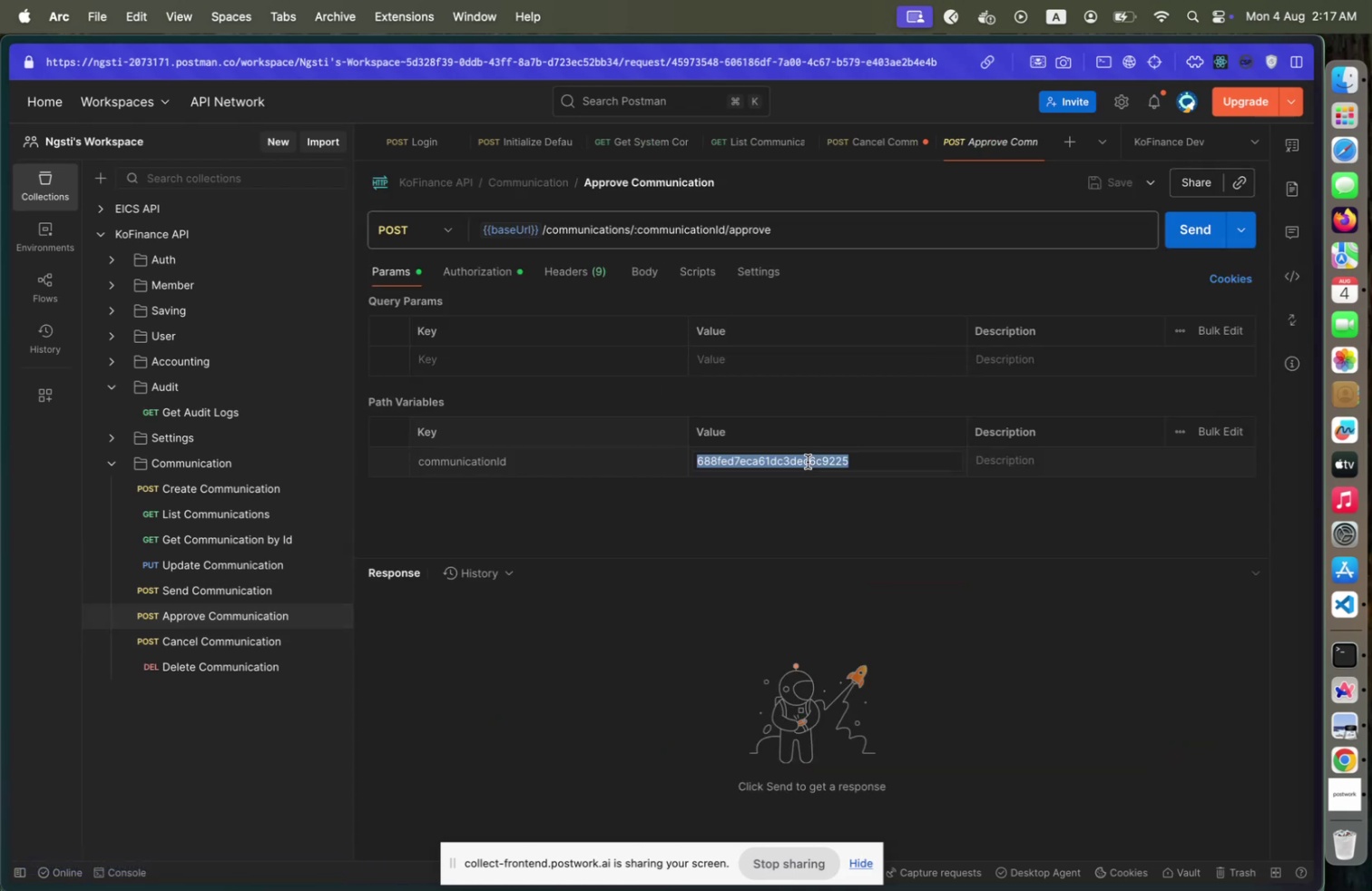 
key(Meta+V)
 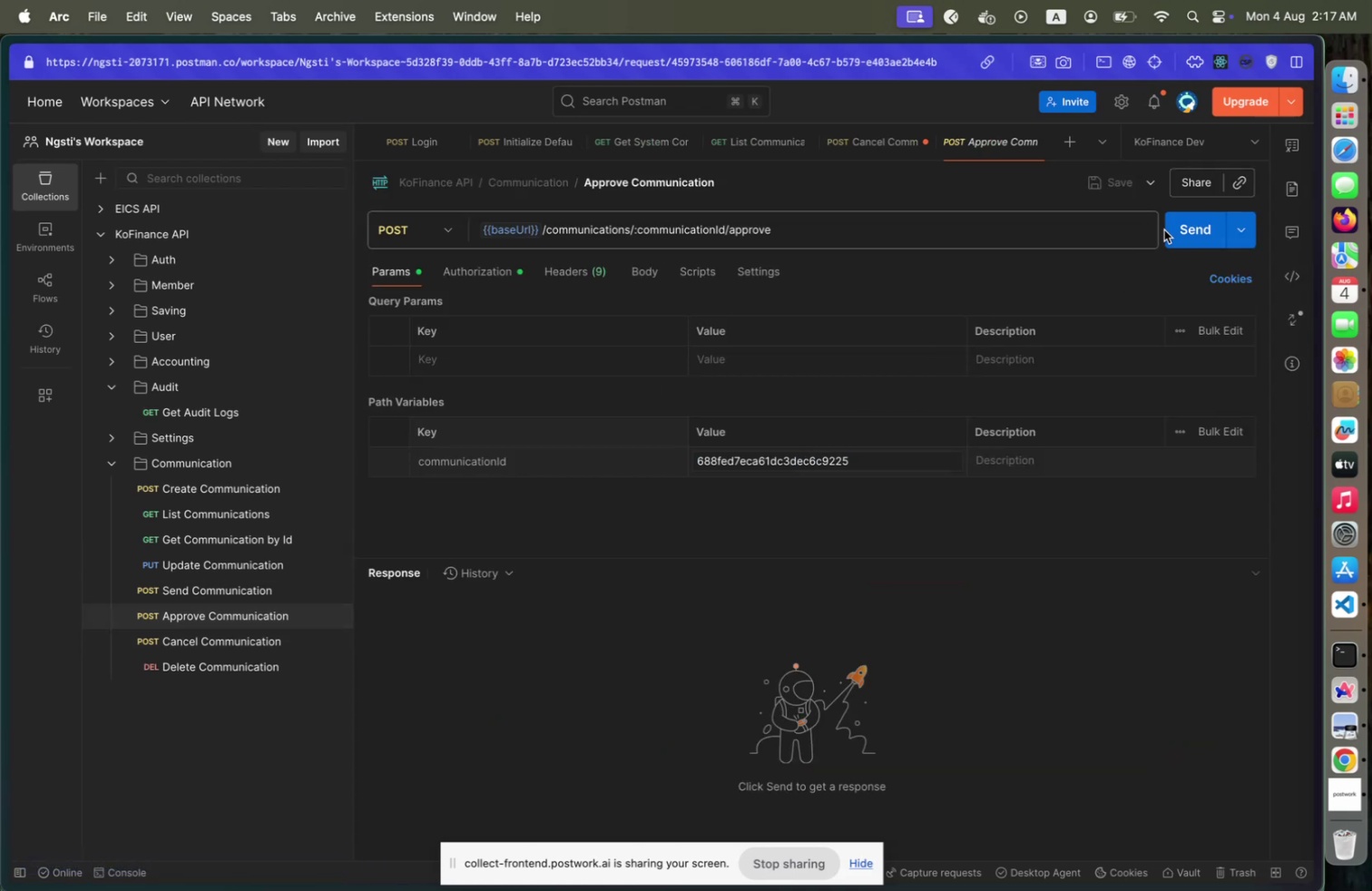 
left_click([1164, 230])
 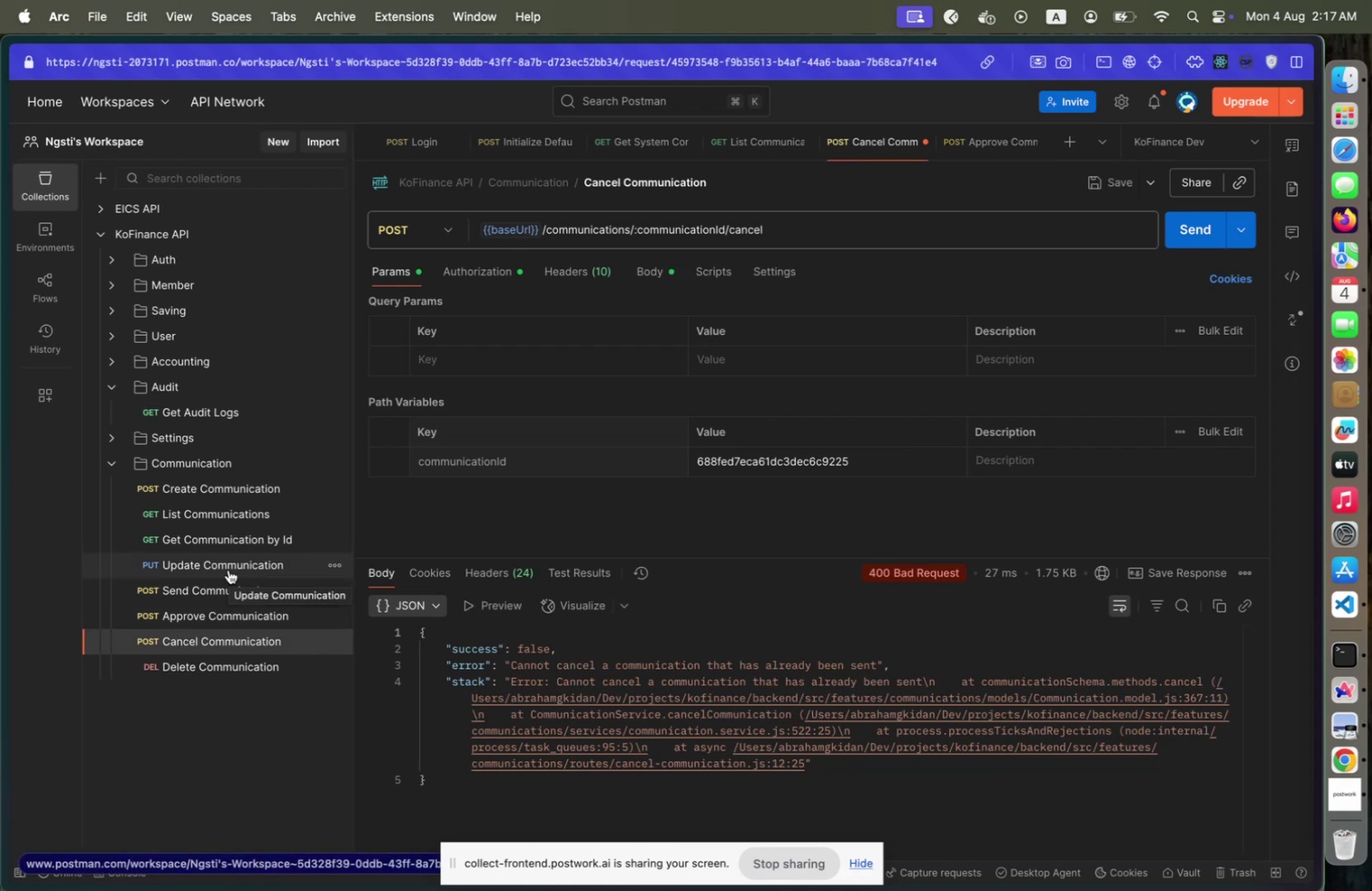 
wait(17.02)
 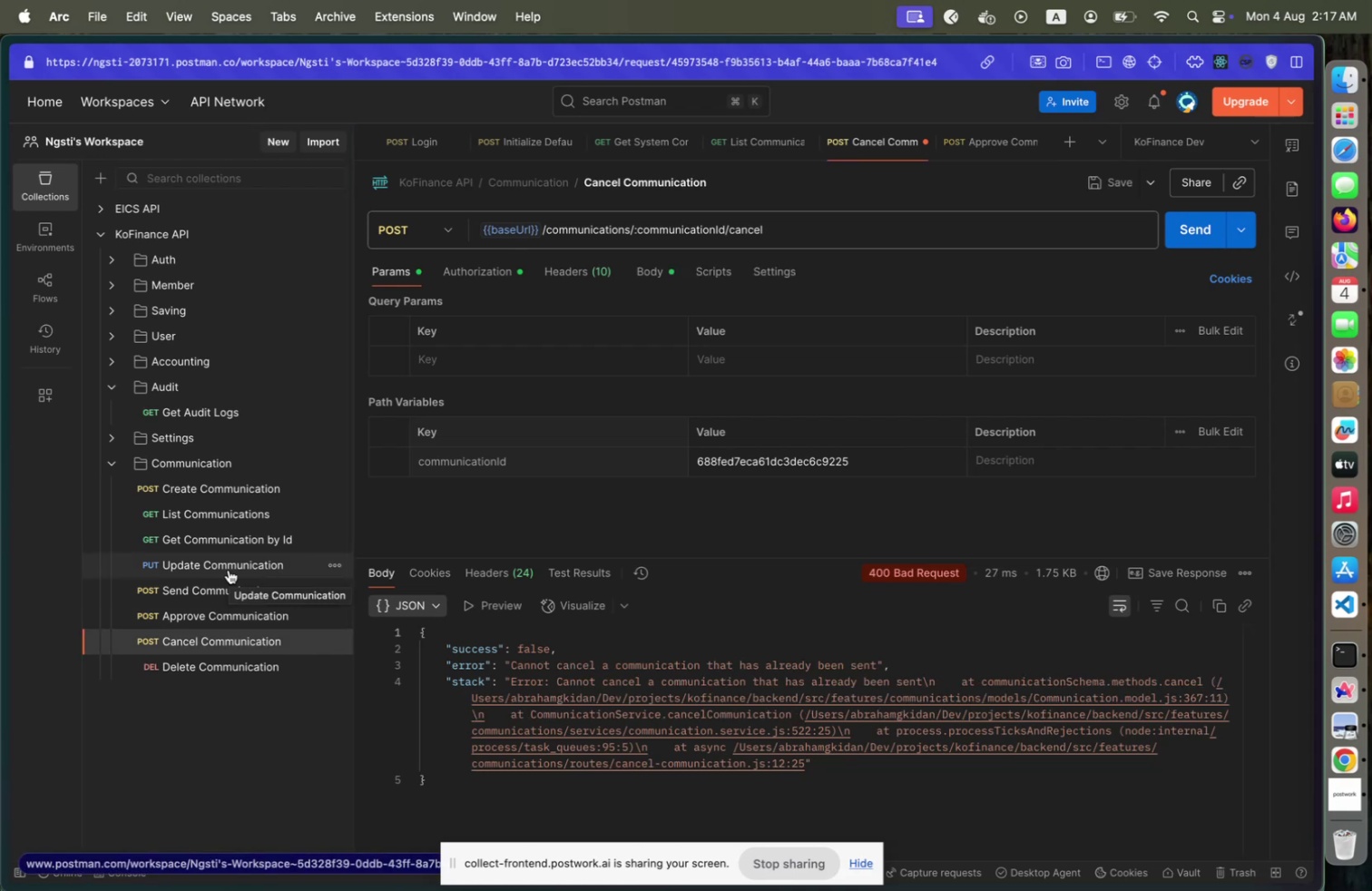 
left_click([1355, 617])
 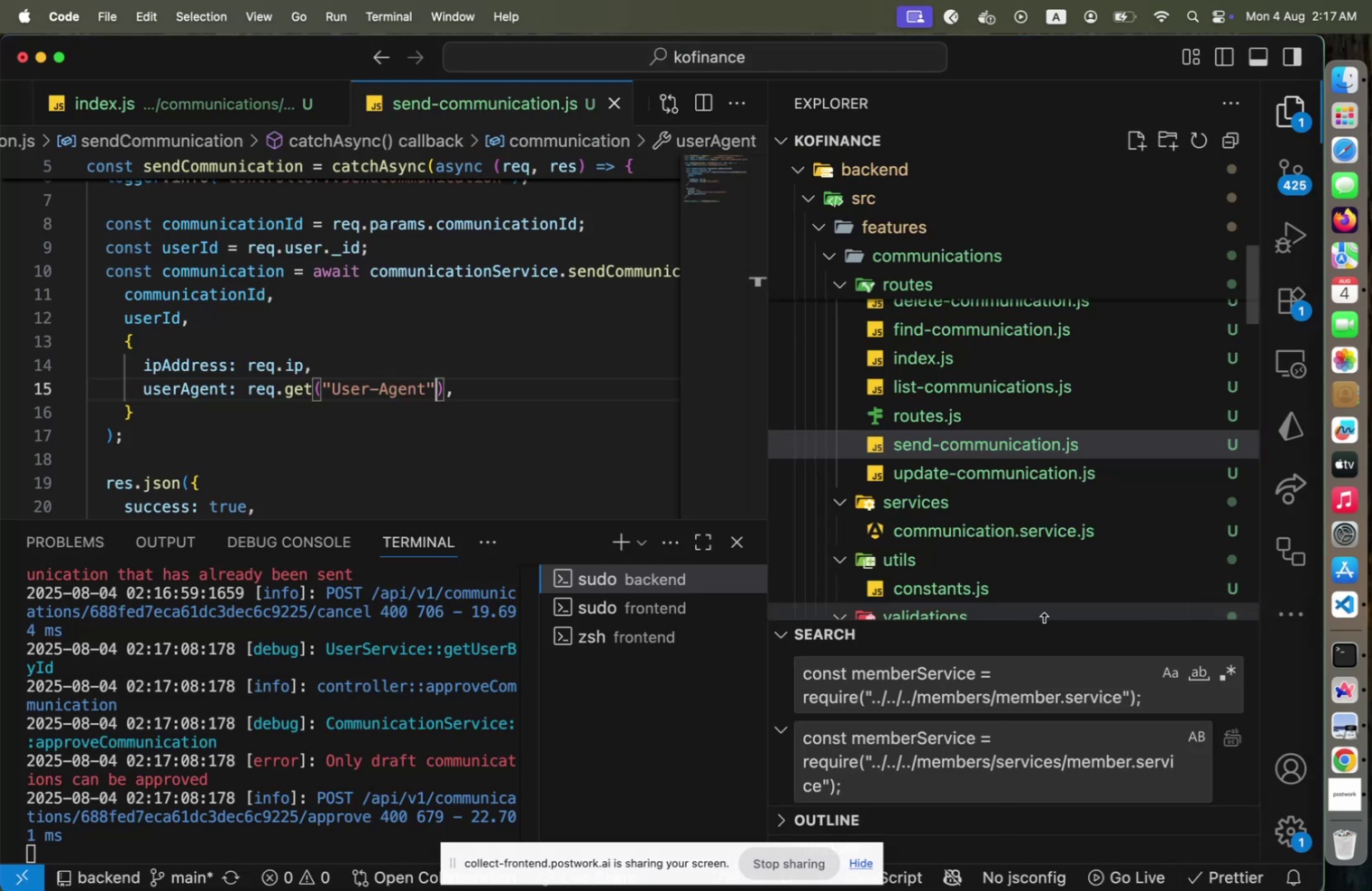 
left_click([1364, 760])
 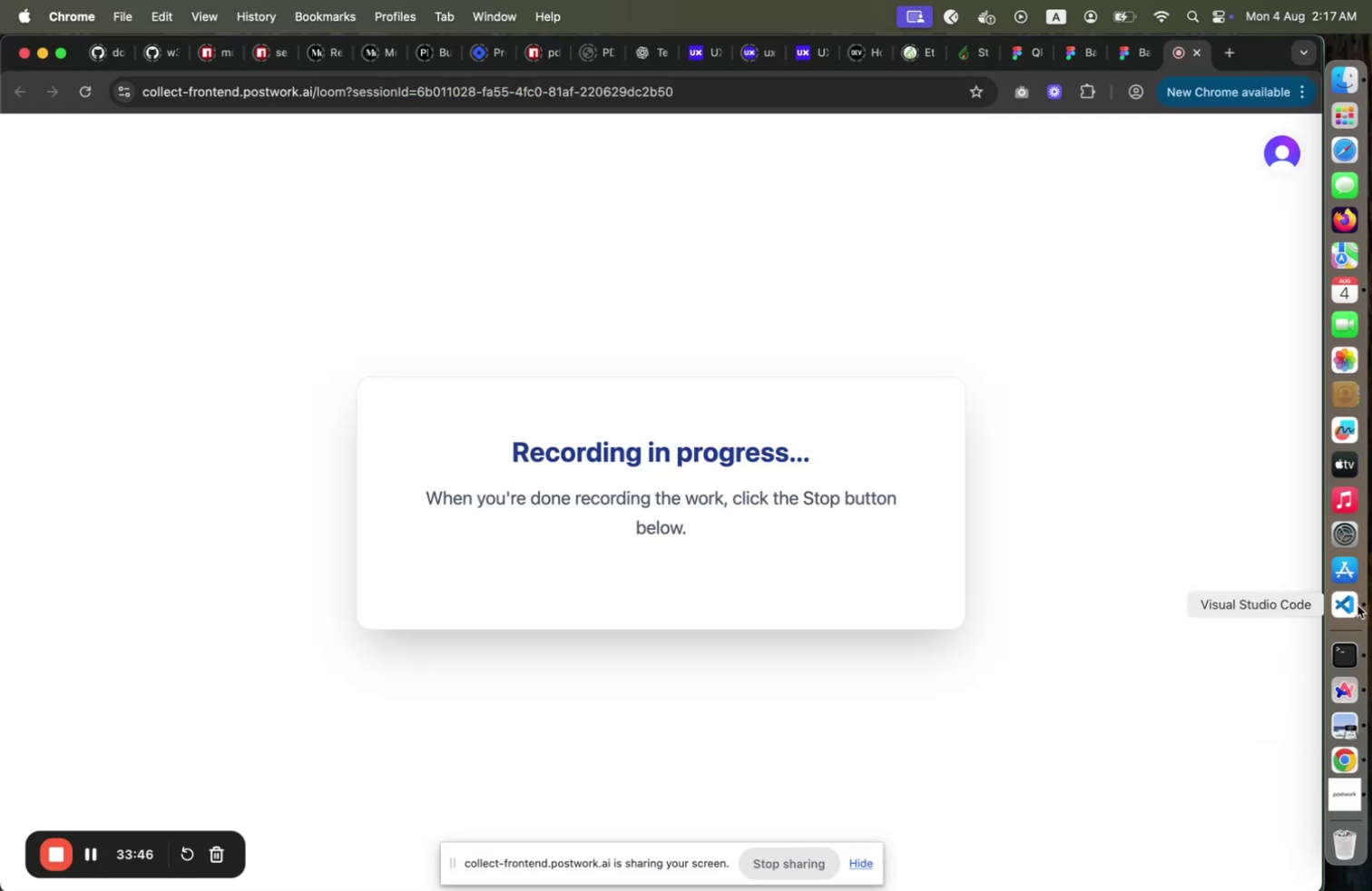 
left_click([1357, 604])
 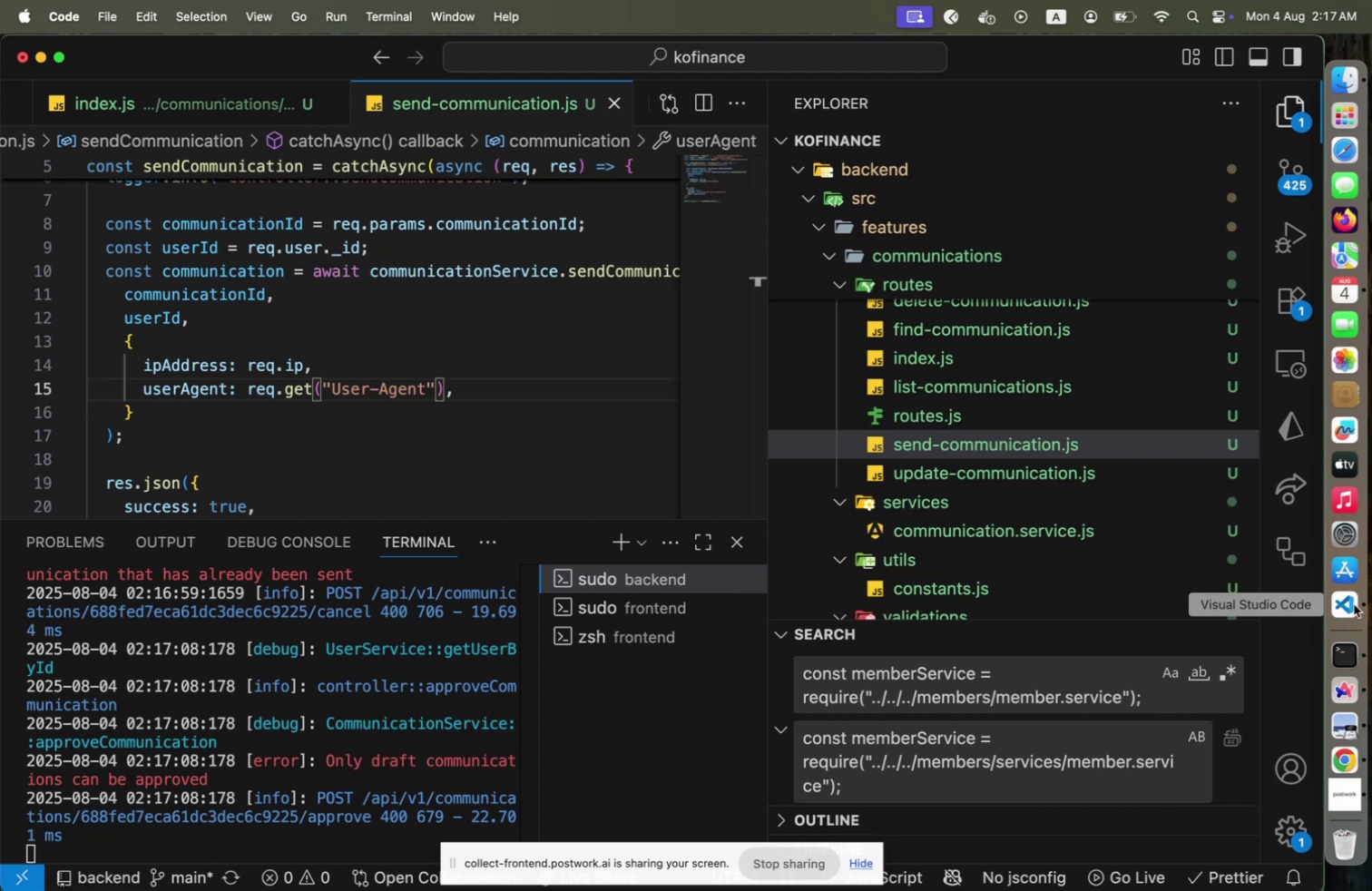 
wait(12.63)
 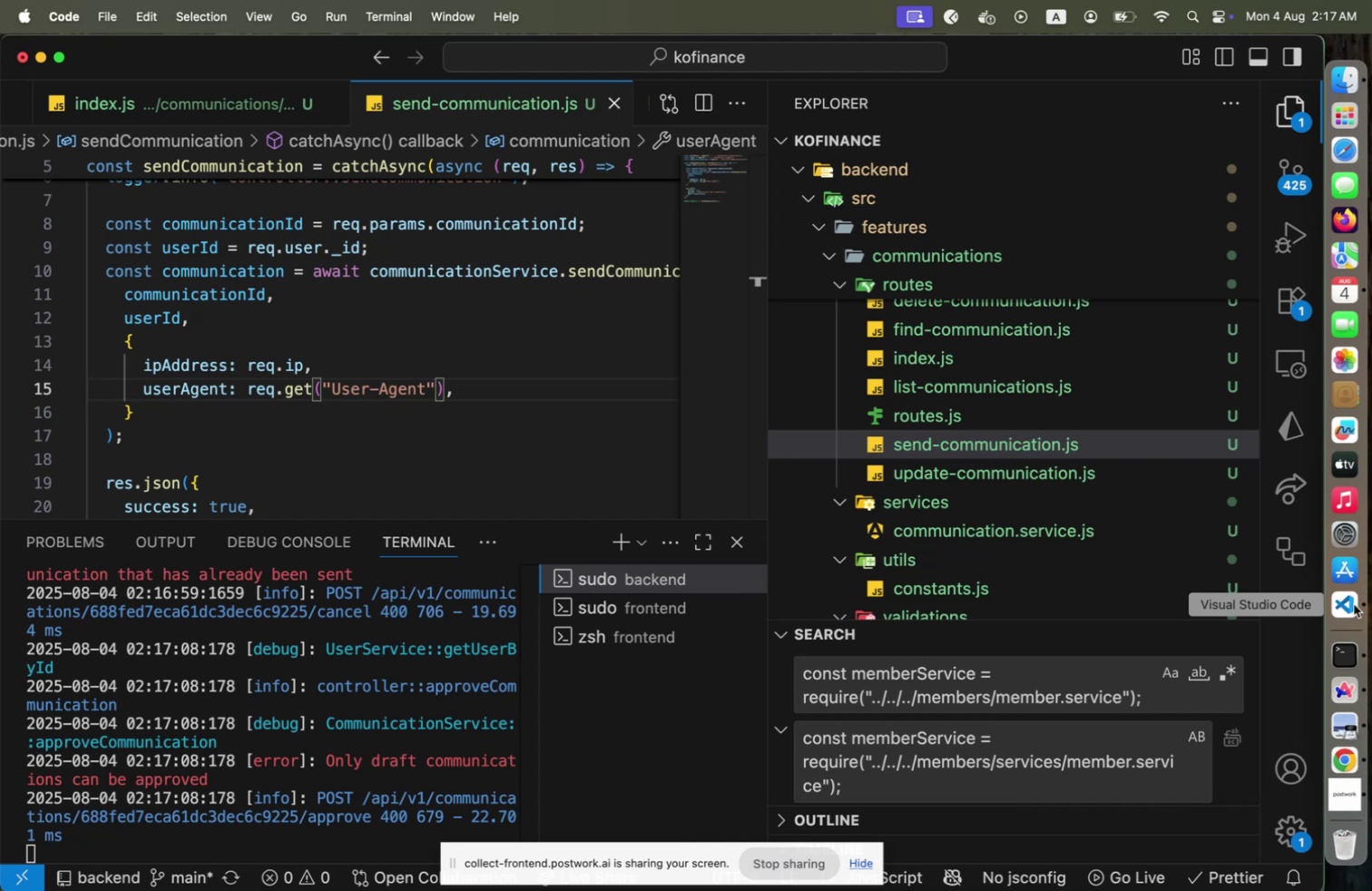 
scroll: coordinate [483, 429], scroll_direction: down, amount: 3.0
 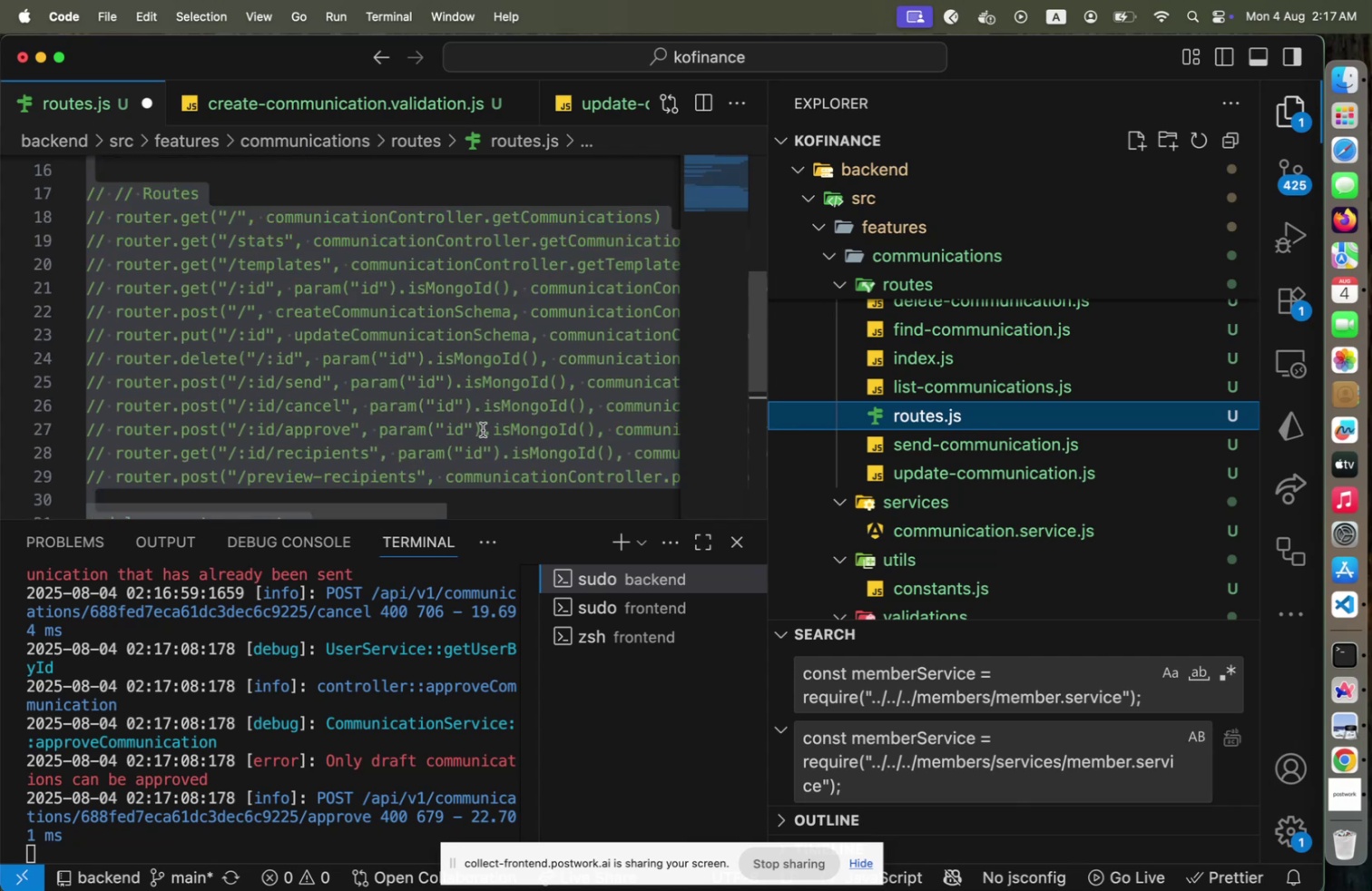 
scroll: coordinate [489, 421], scroll_direction: up, amount: 5.0
 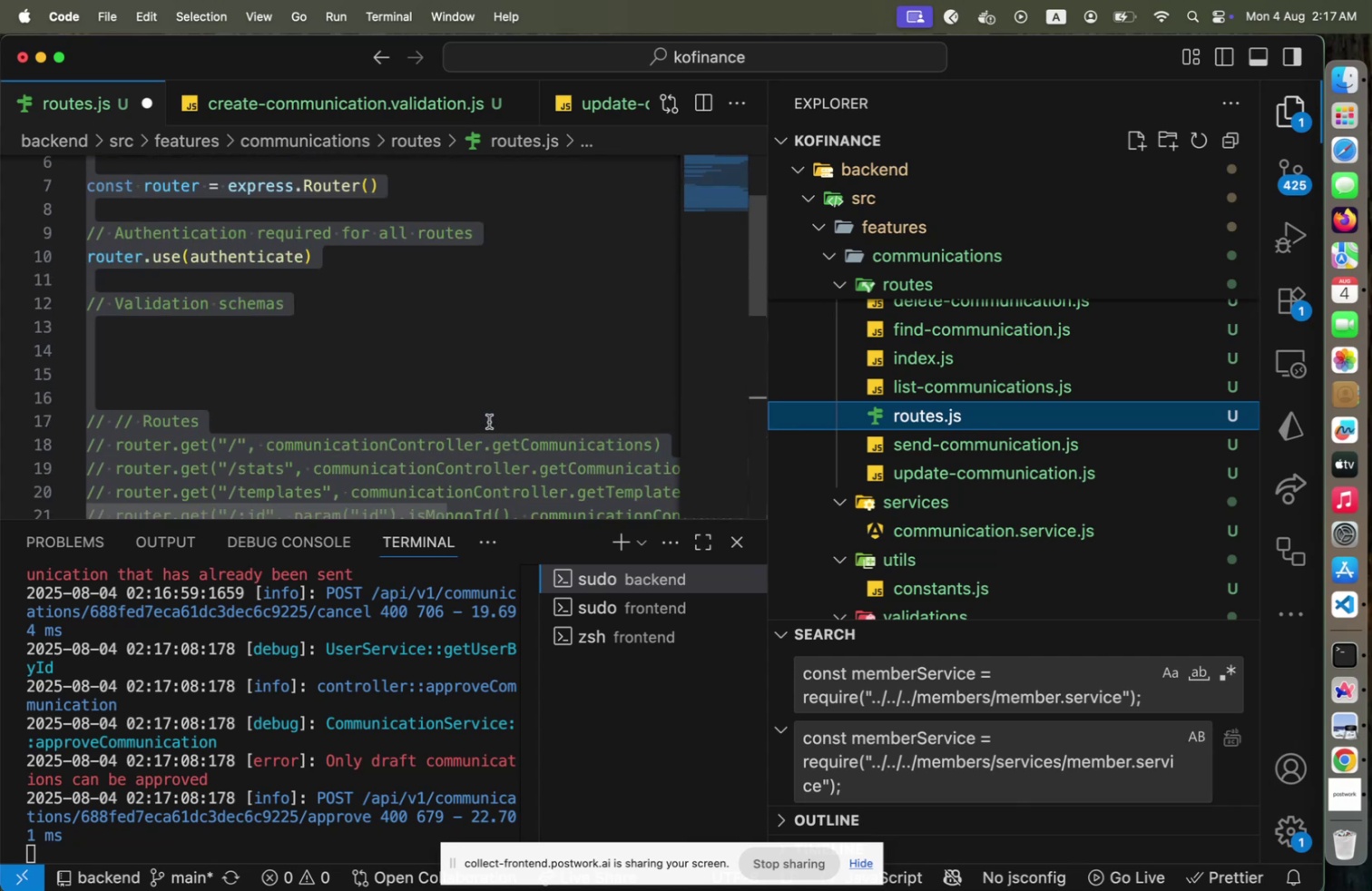 
scroll: coordinate [489, 421], scroll_direction: down, amount: 1.0
 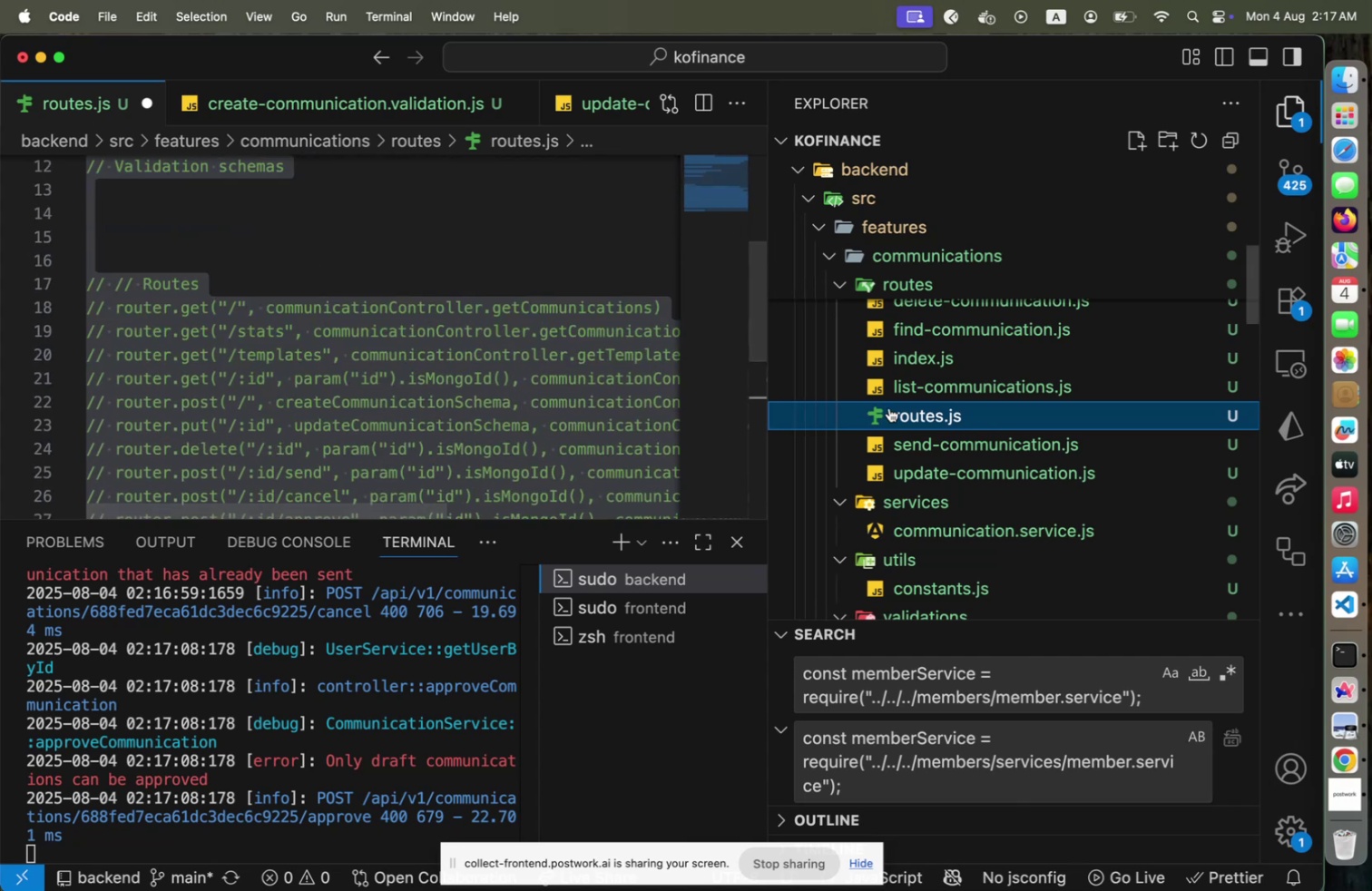 
left_click([892, 406])
 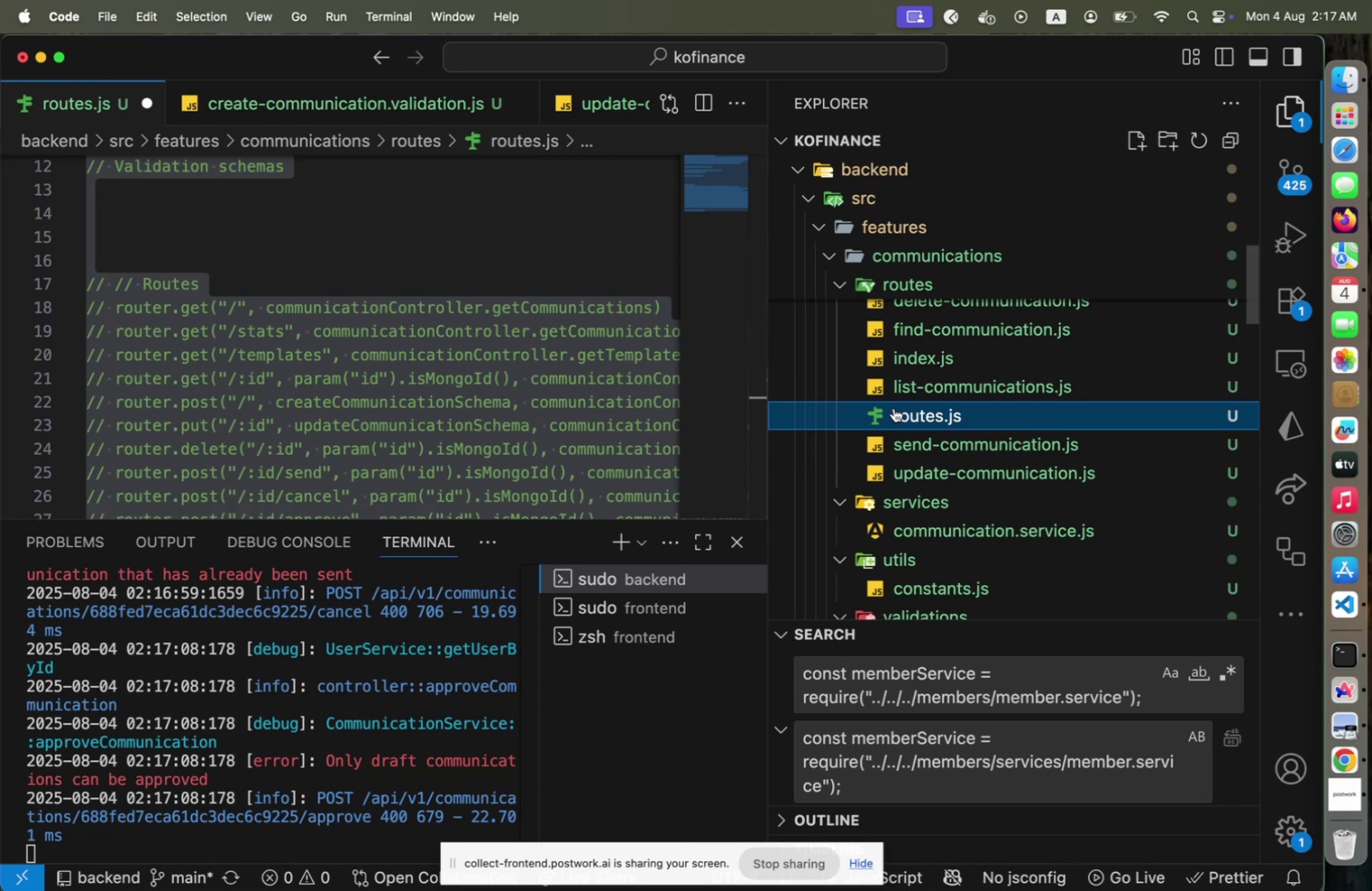 
hold_key(key=CommandLeft, duration=0.57)
 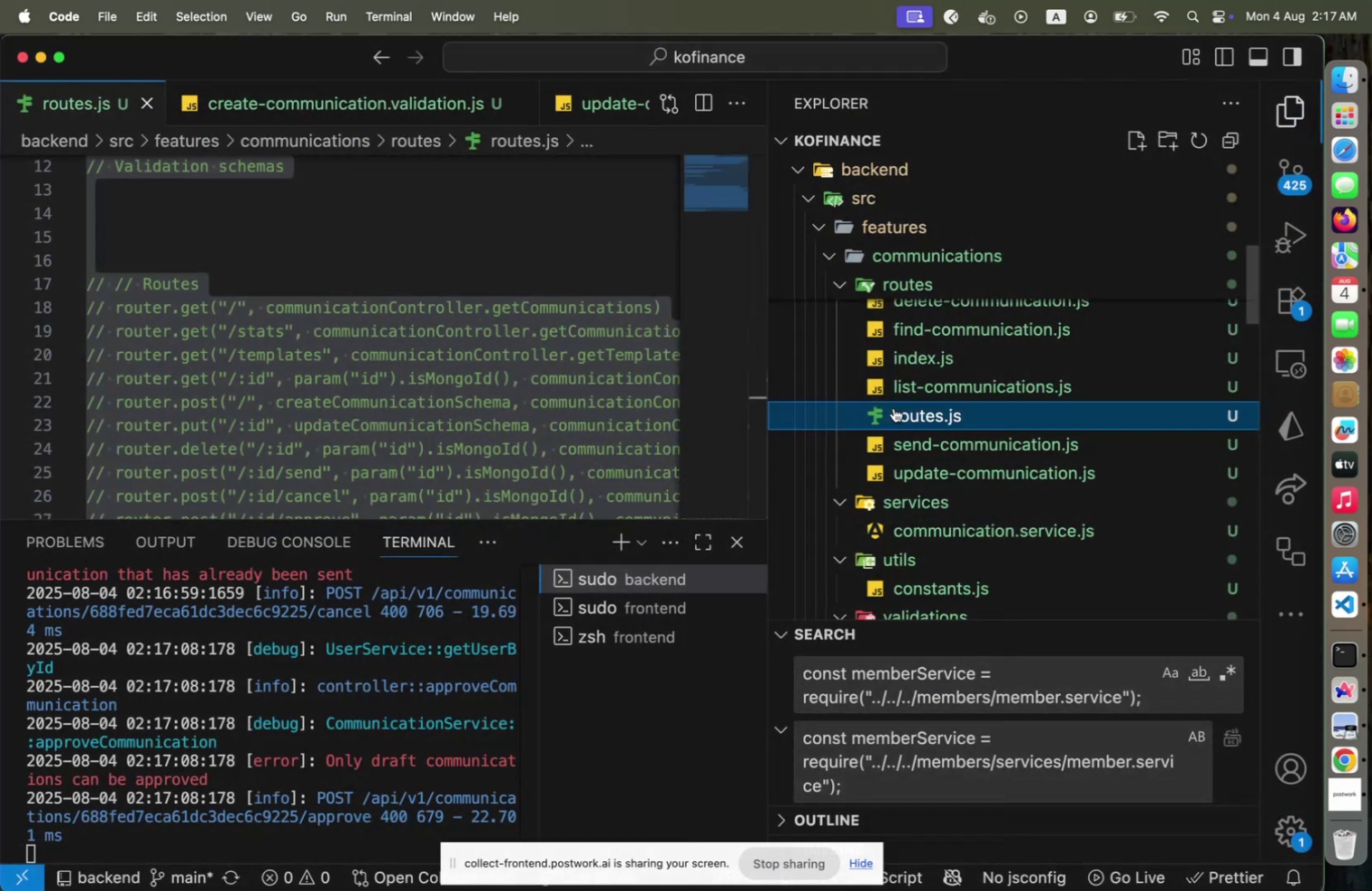 
hold_key(key=Backspace, duration=0.31)
 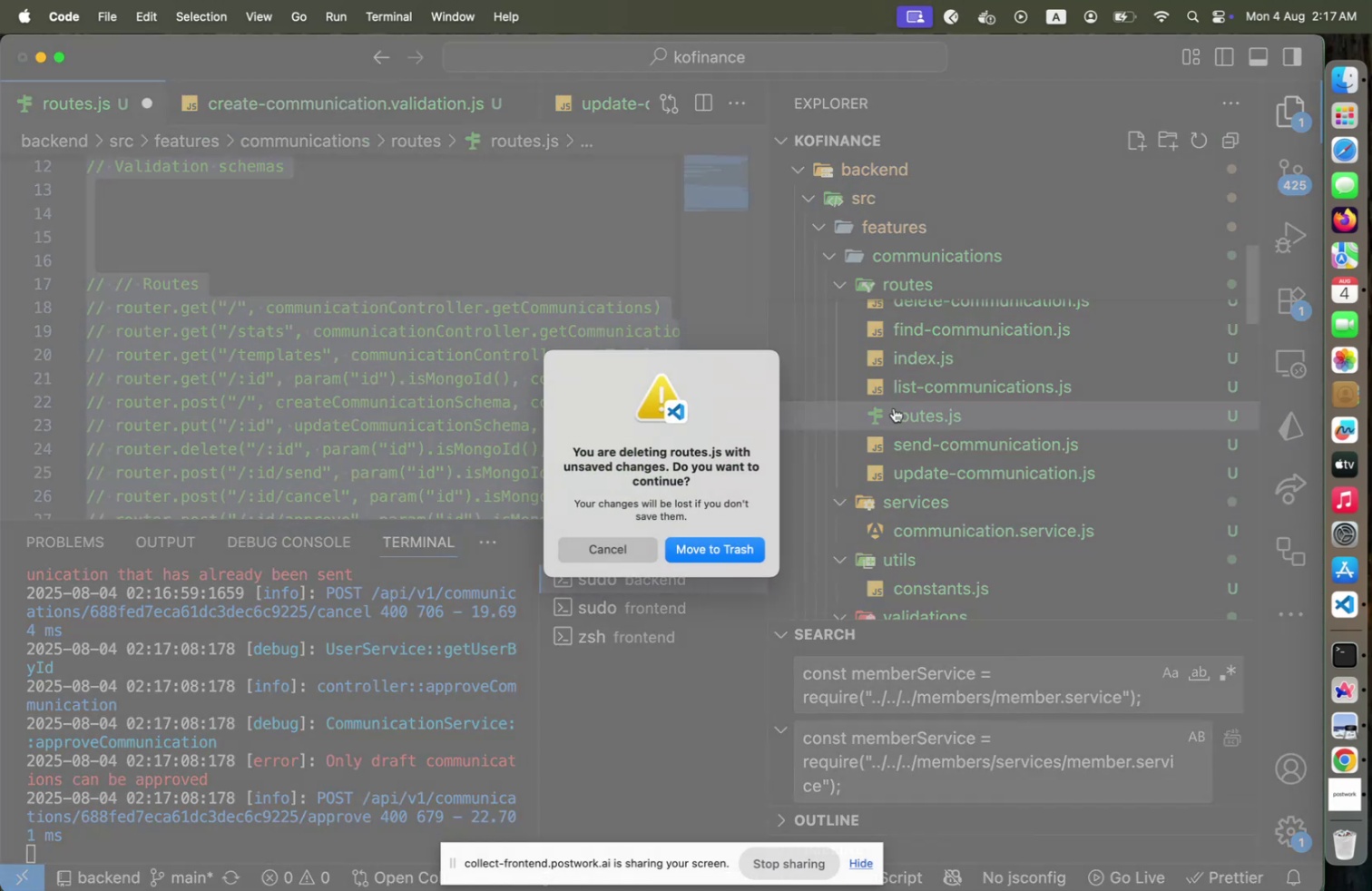 
key(Enter)
 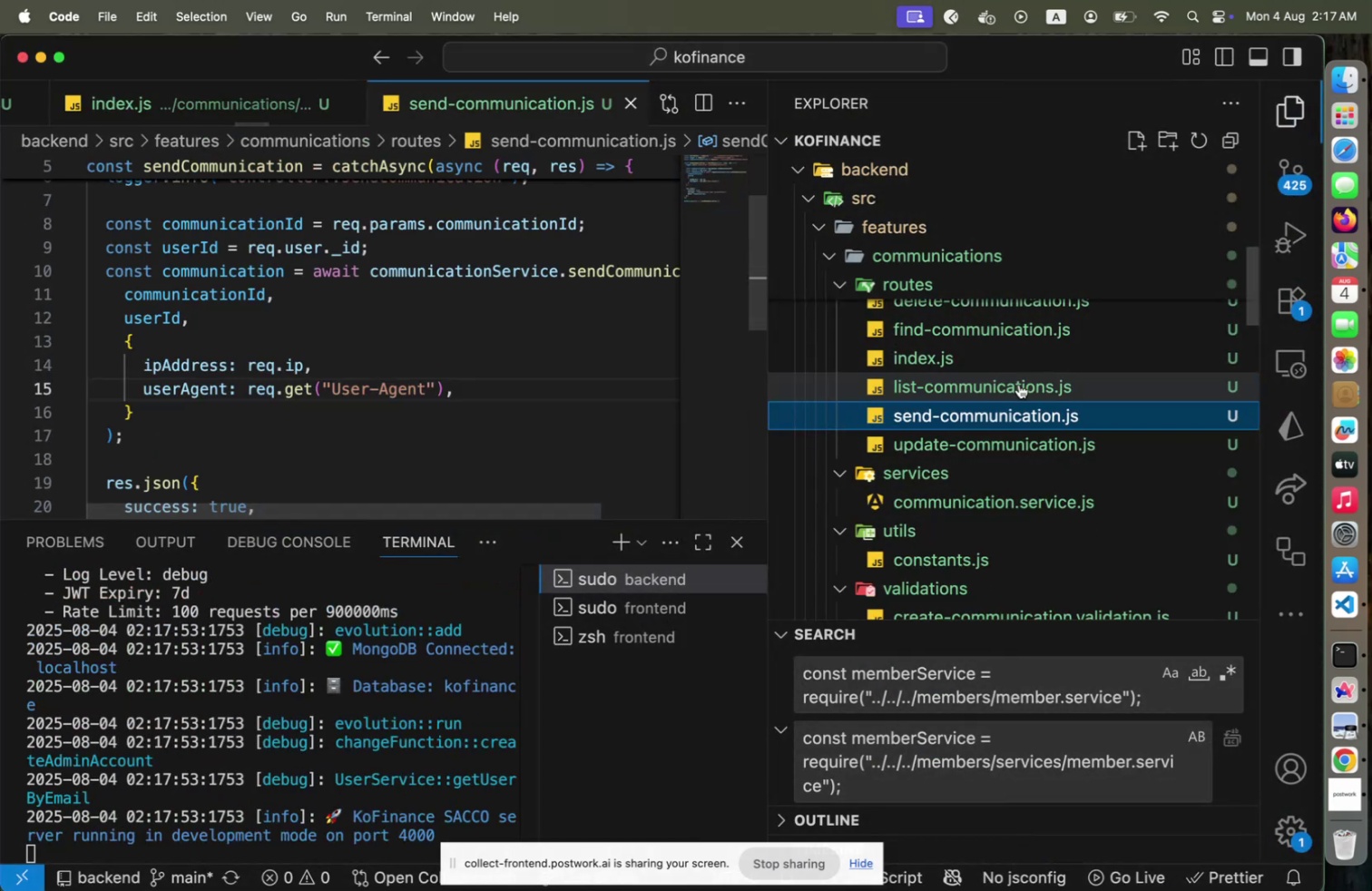 
scroll: coordinate [1017, 387], scroll_direction: up, amount: 4.0
 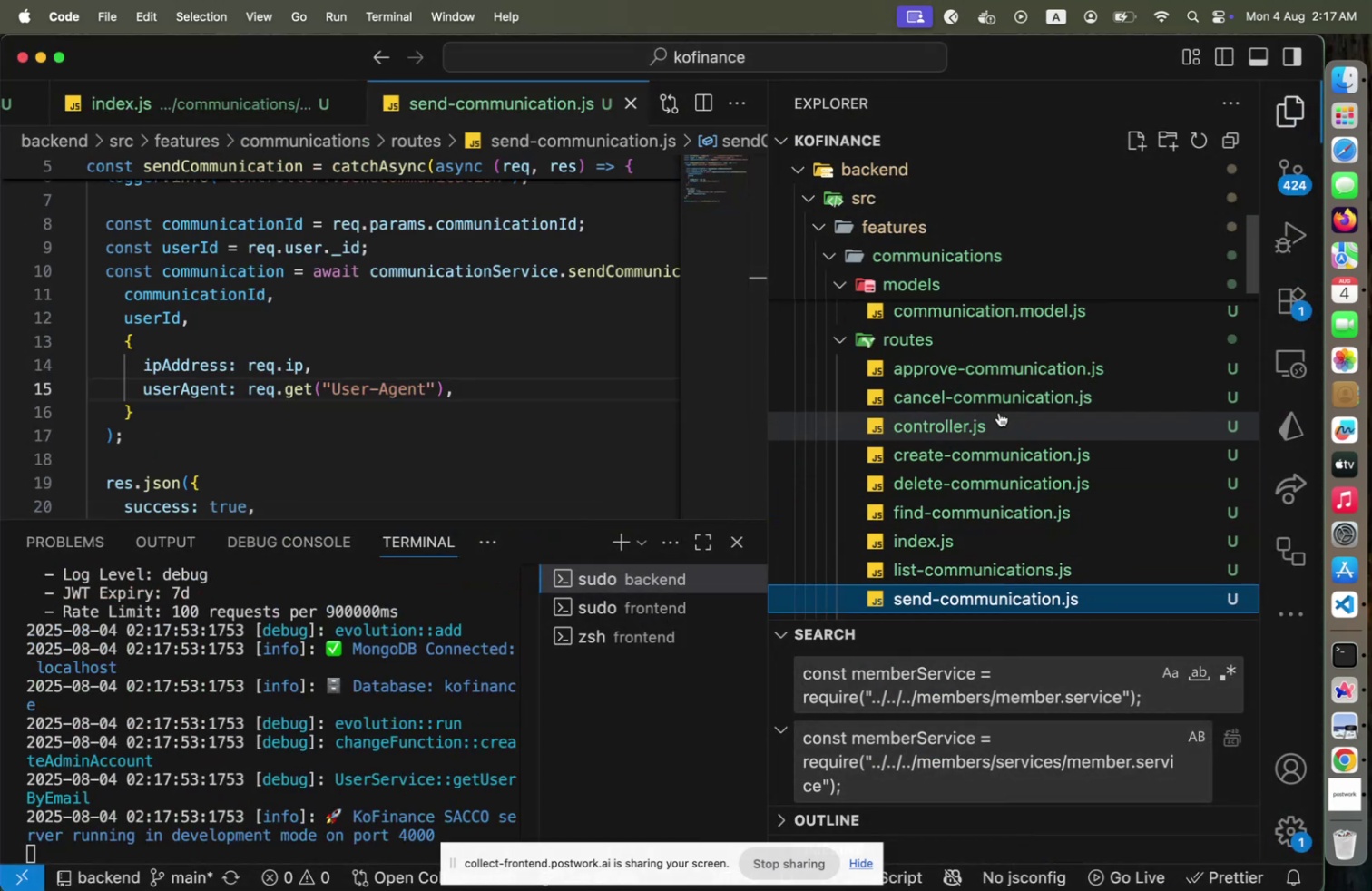 
left_click([999, 412])
 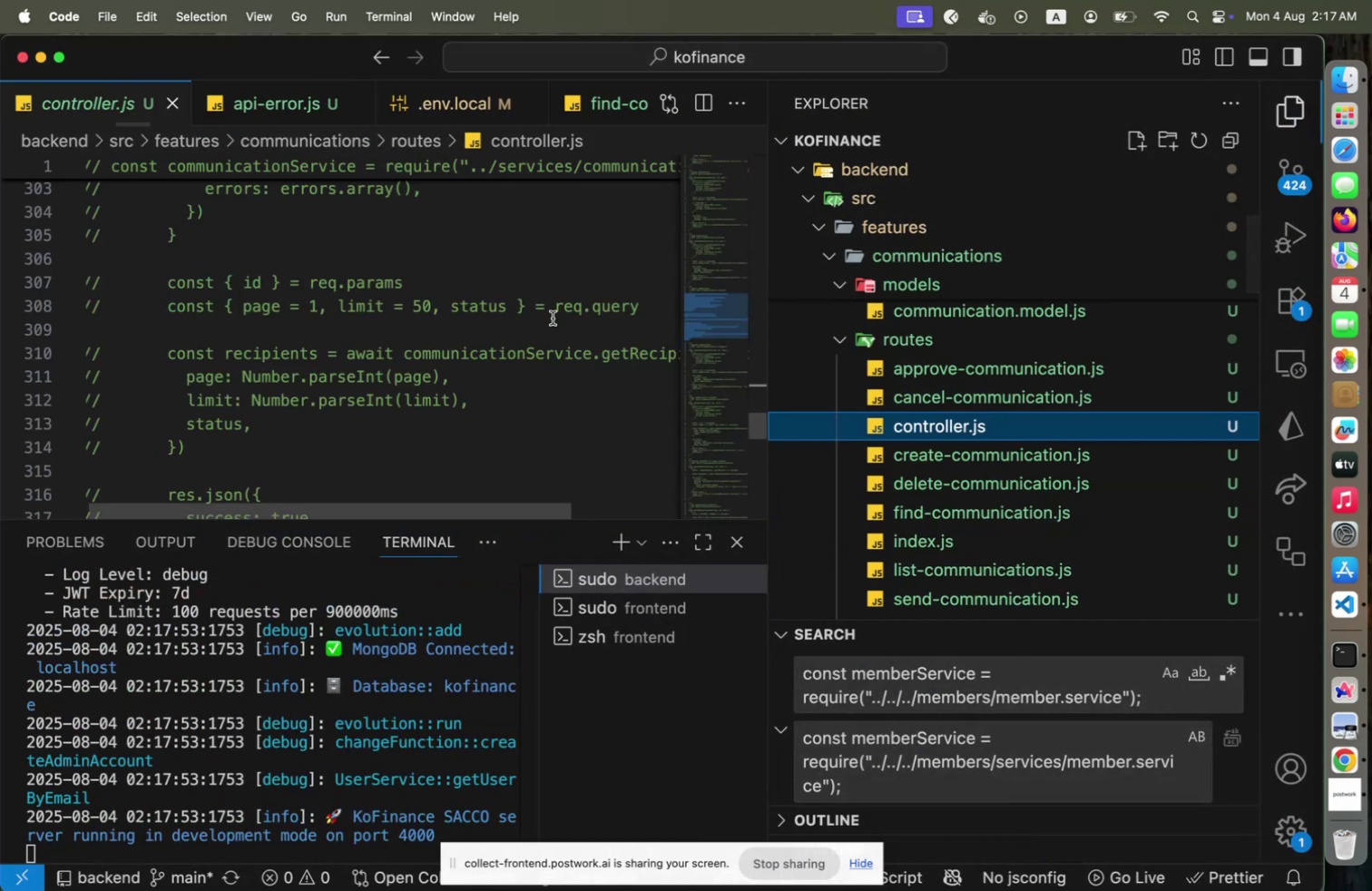 
scroll: coordinate [548, 327], scroll_direction: down, amount: 1.0
 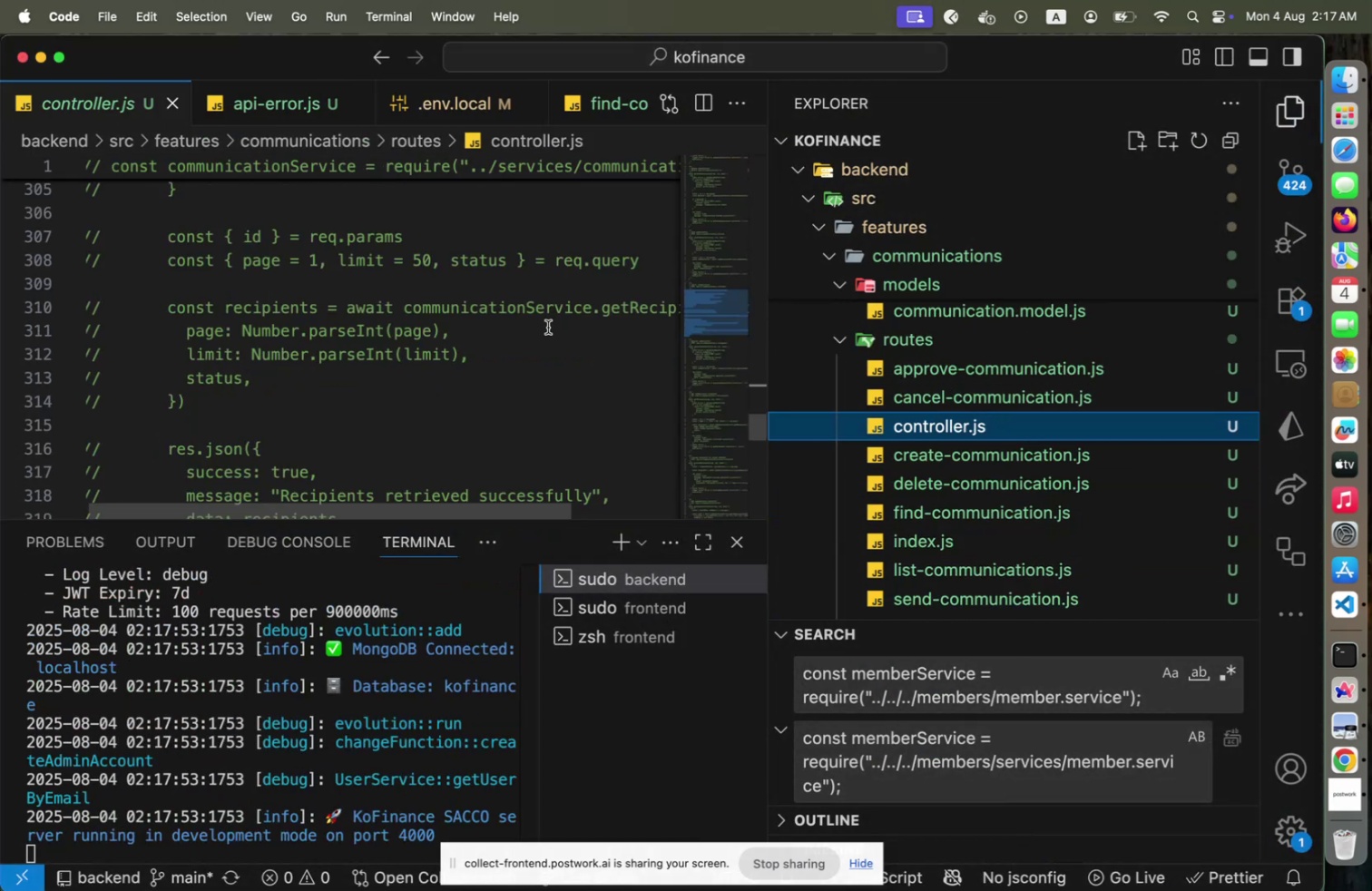 
scroll: coordinate [548, 327], scroll_direction: up, amount: 9.0
 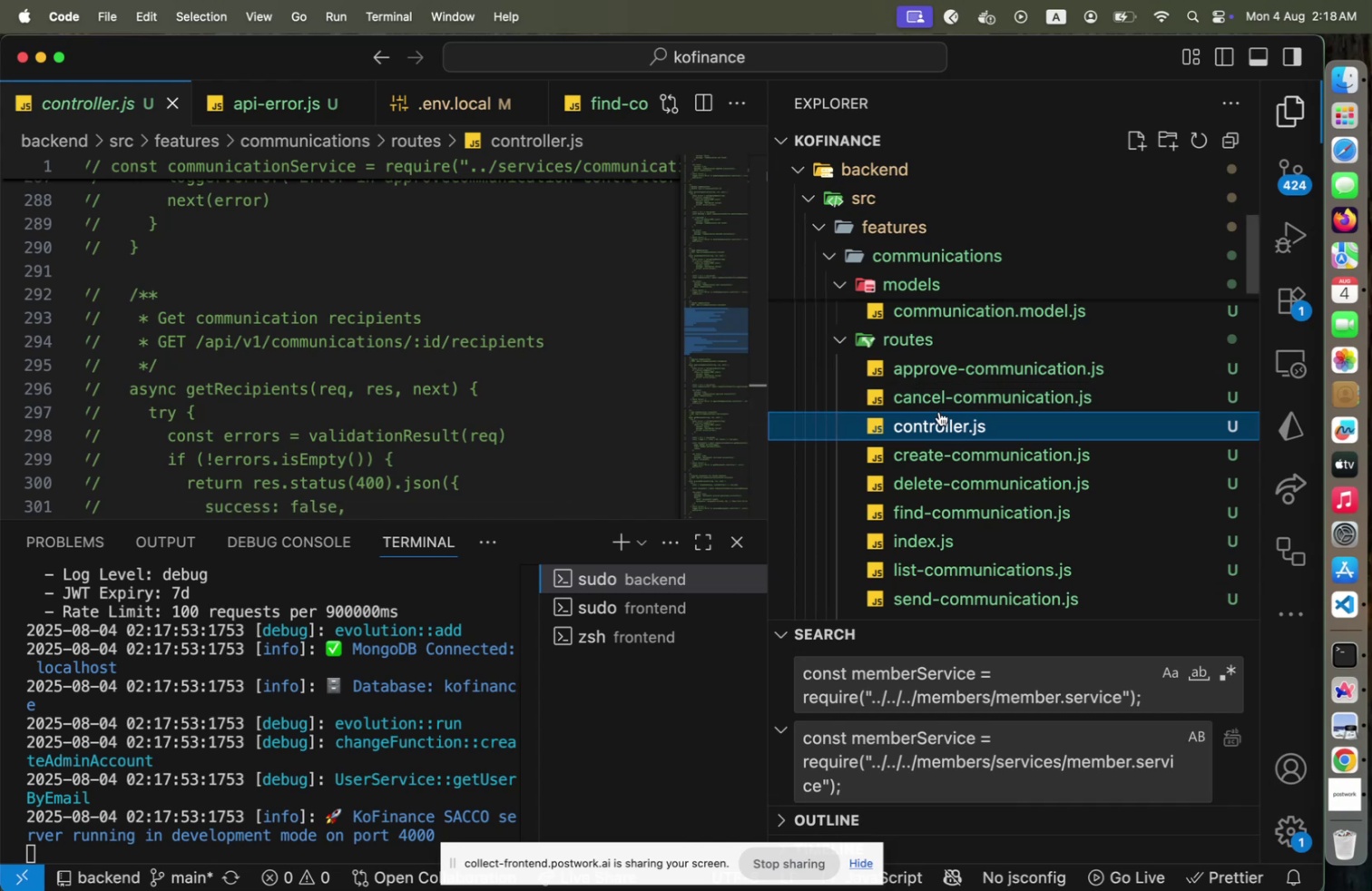 
wait(7.69)
 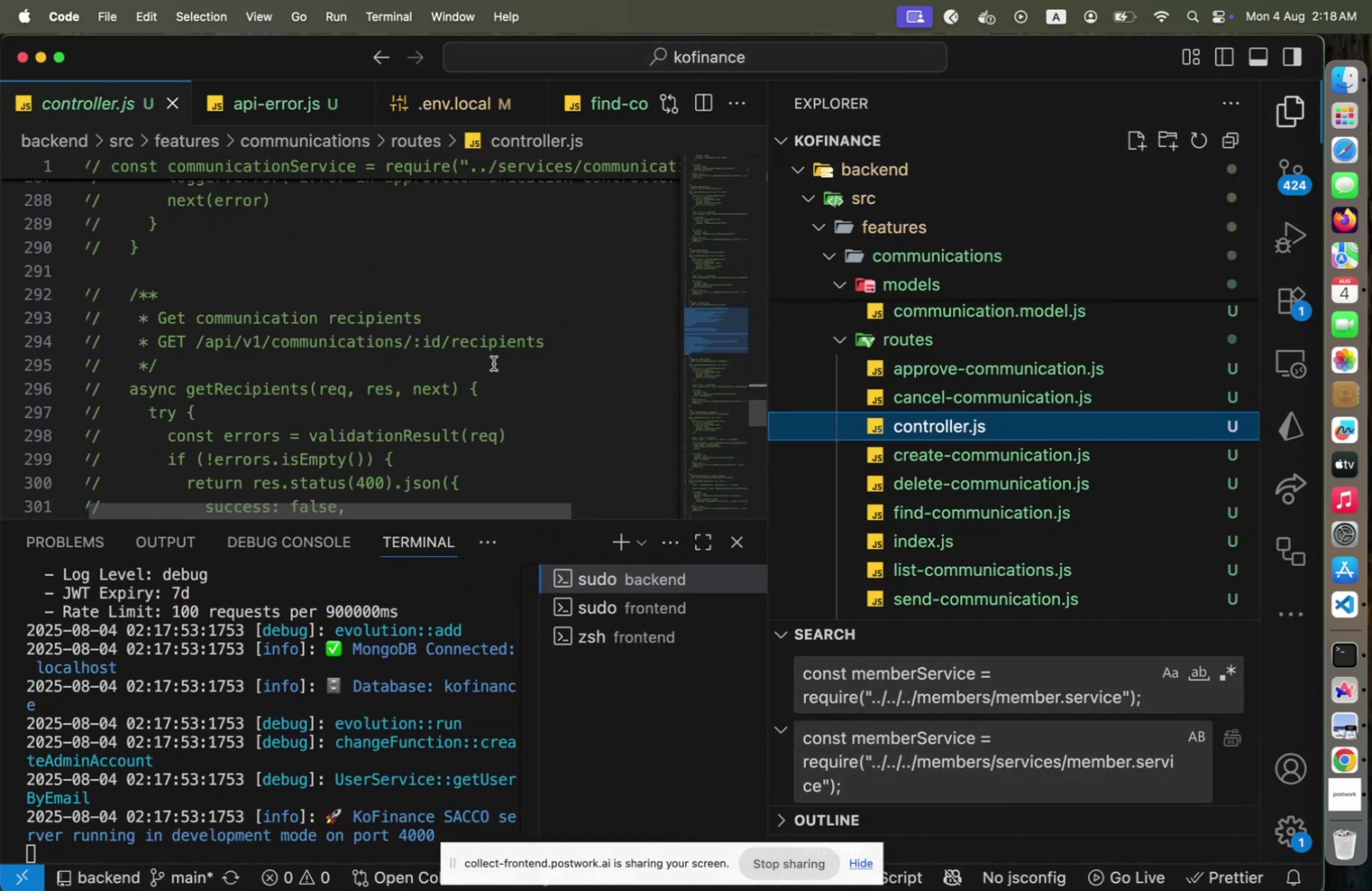 
left_click([1141, 146])
 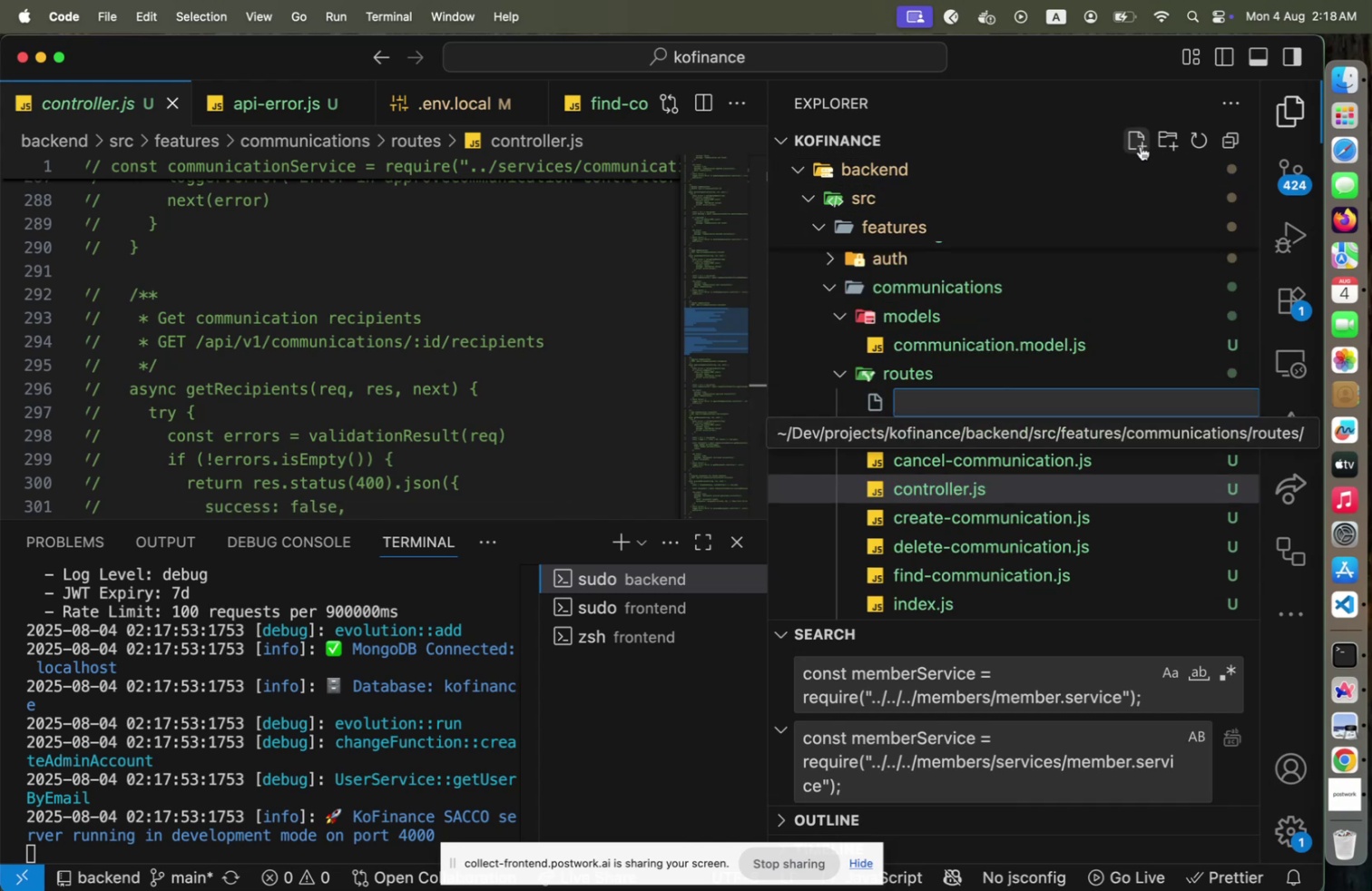 
type(get-recei)
key(Backspace)
key(Backspace)
type(ipients.t)
key(Backspace)
type(js)
 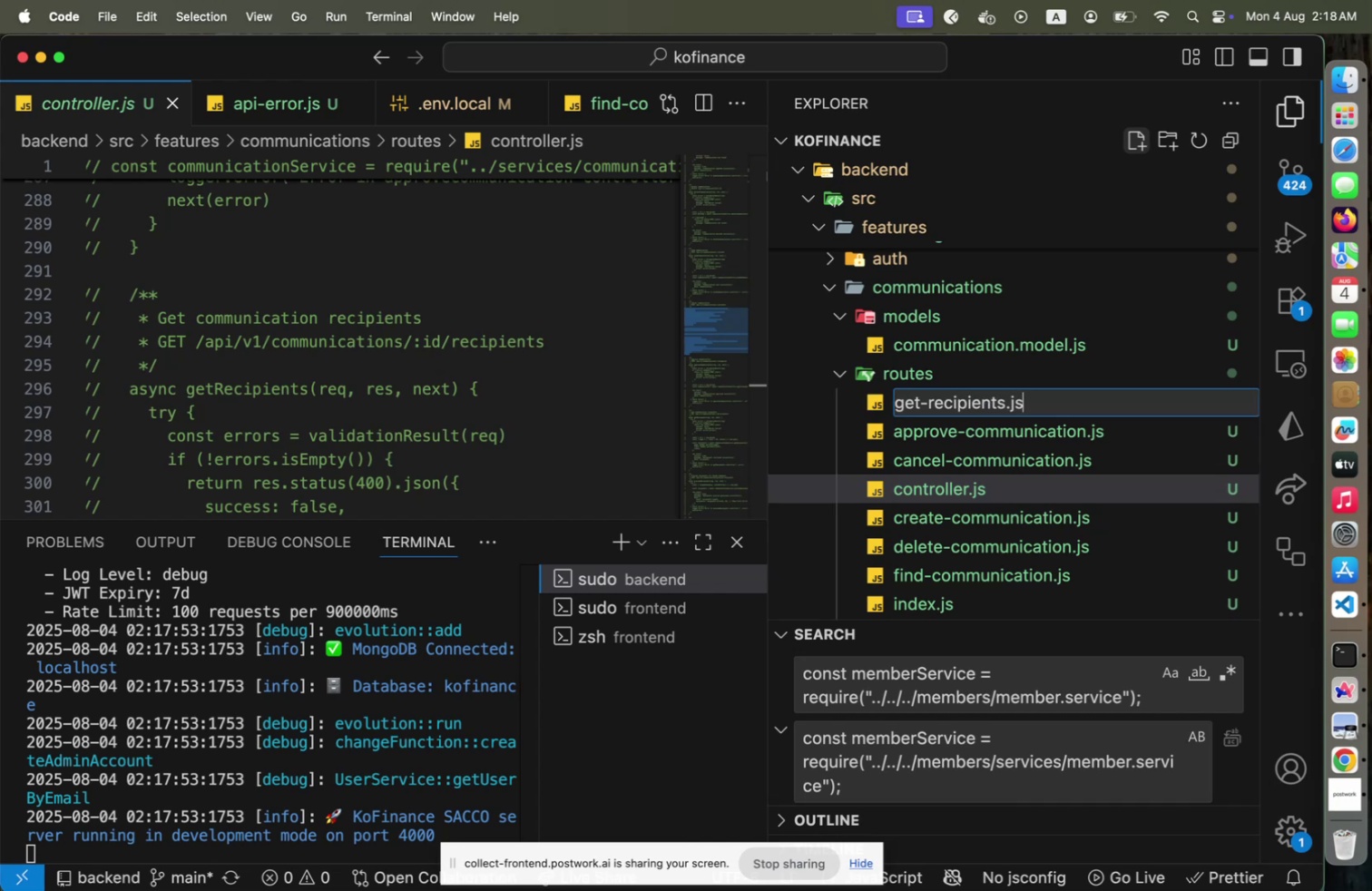 
hold_key(key=ArrowLeft, duration=1.39)
 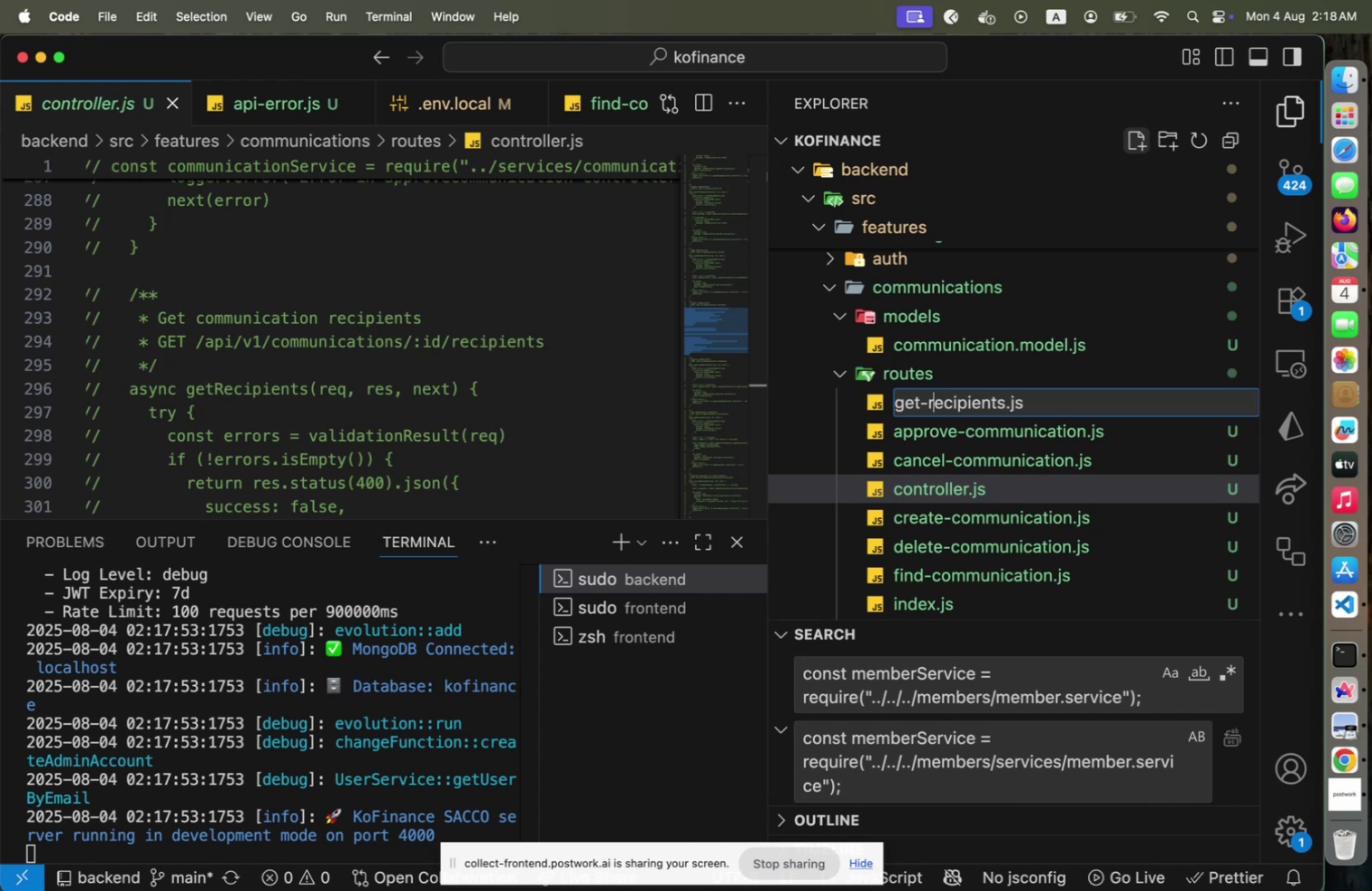 
key(ArrowLeft)
 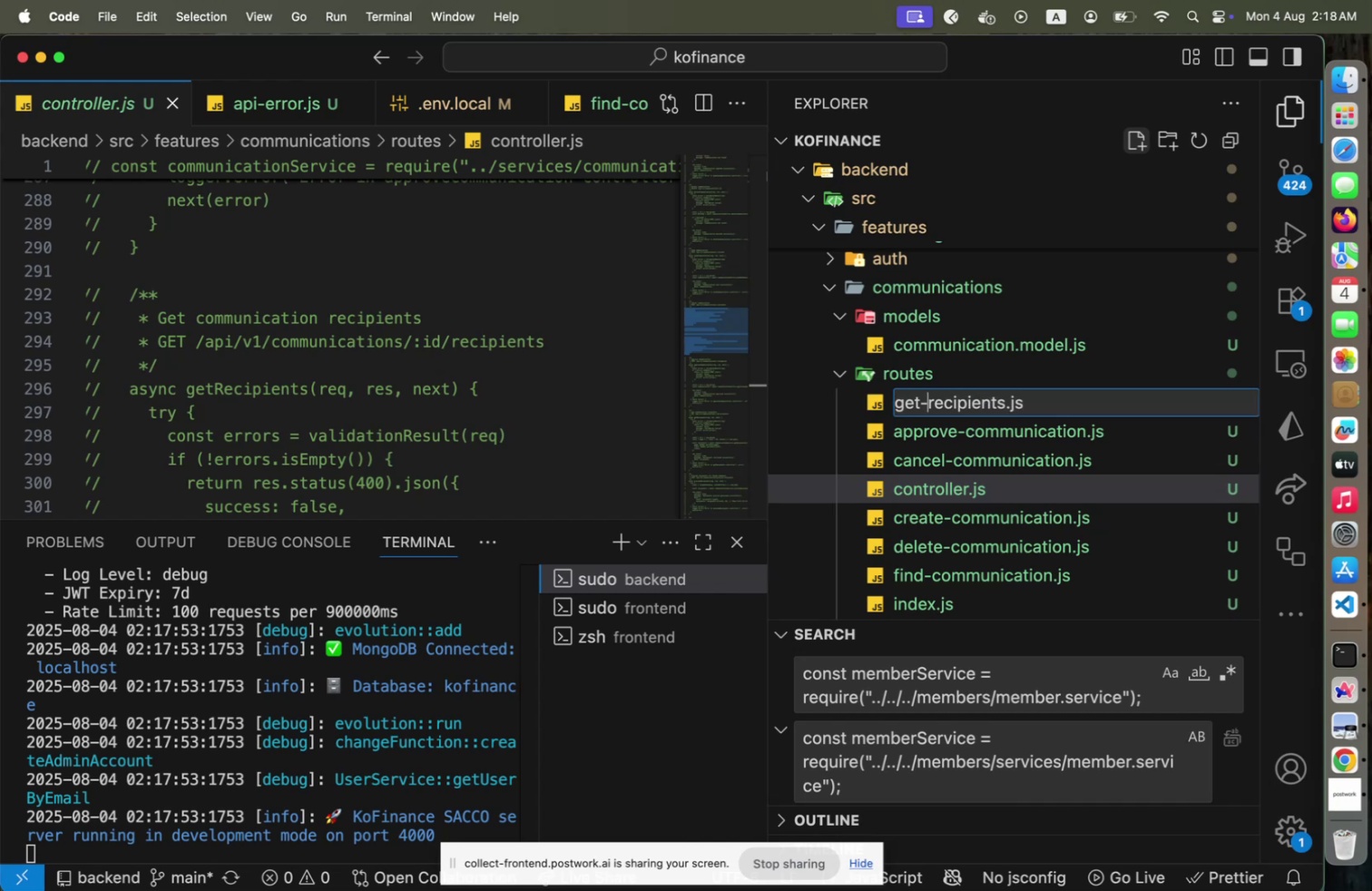 
type(communication-)
 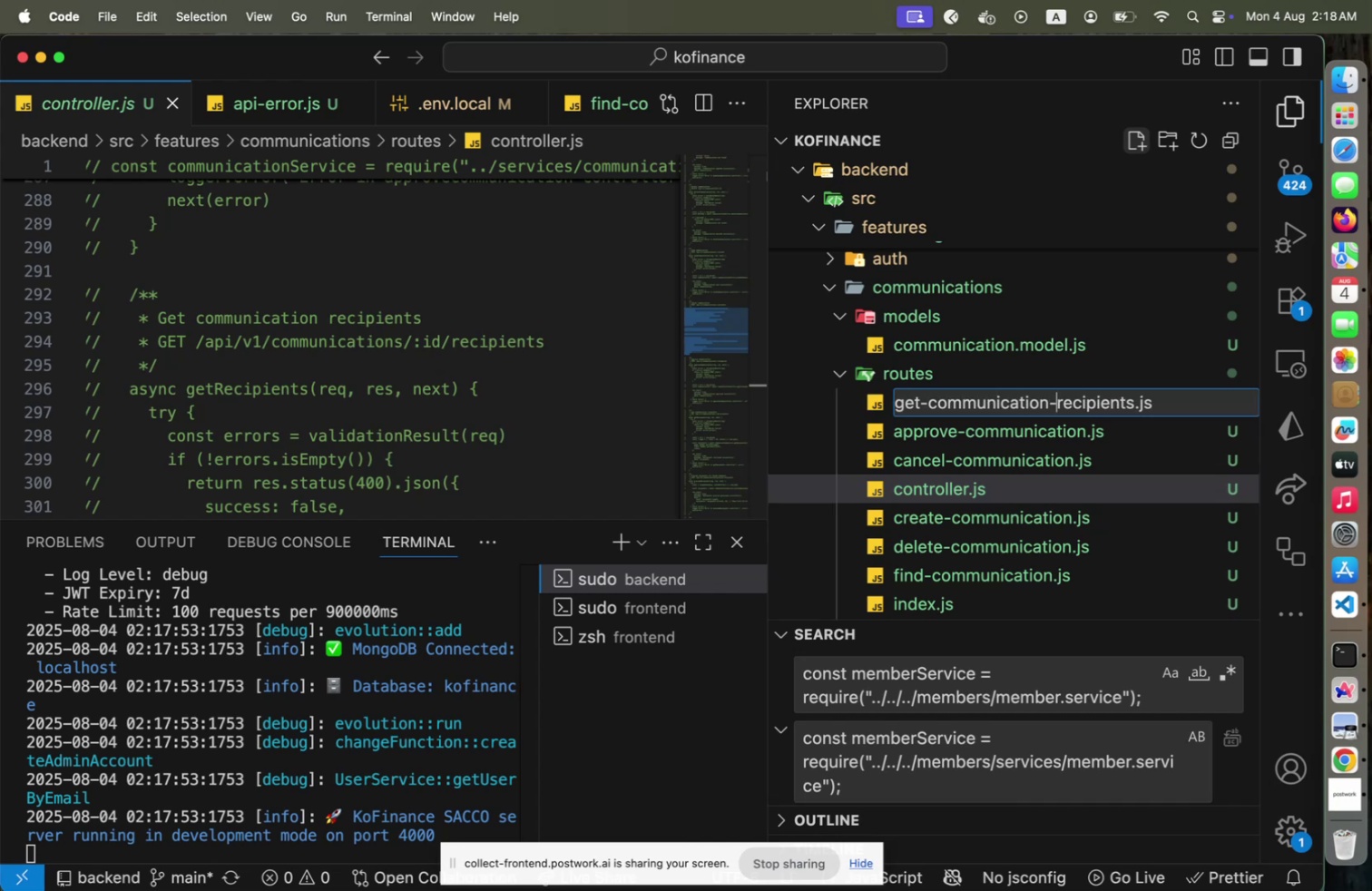 
key(Enter)
 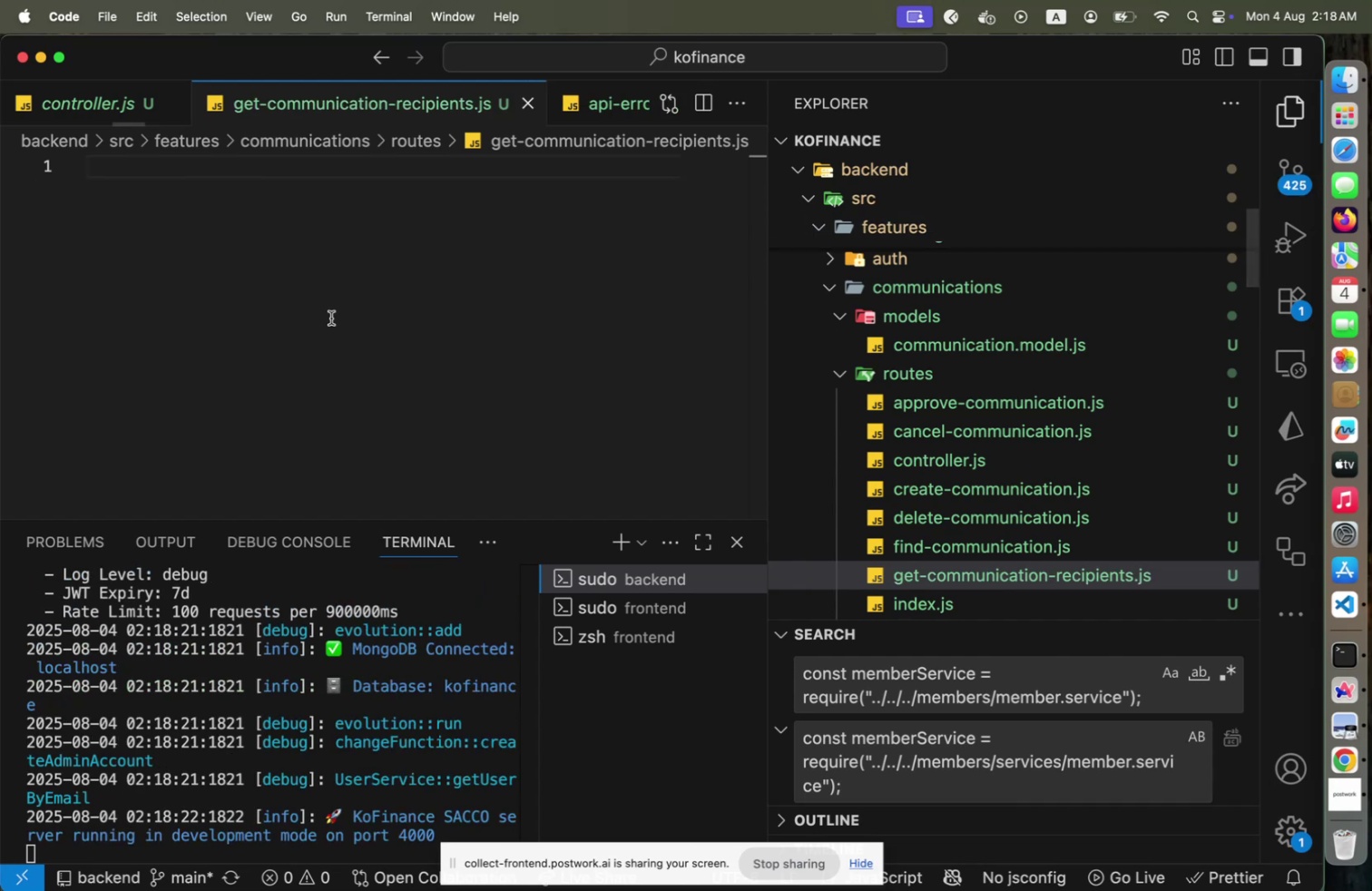 
left_click([331, 318])
 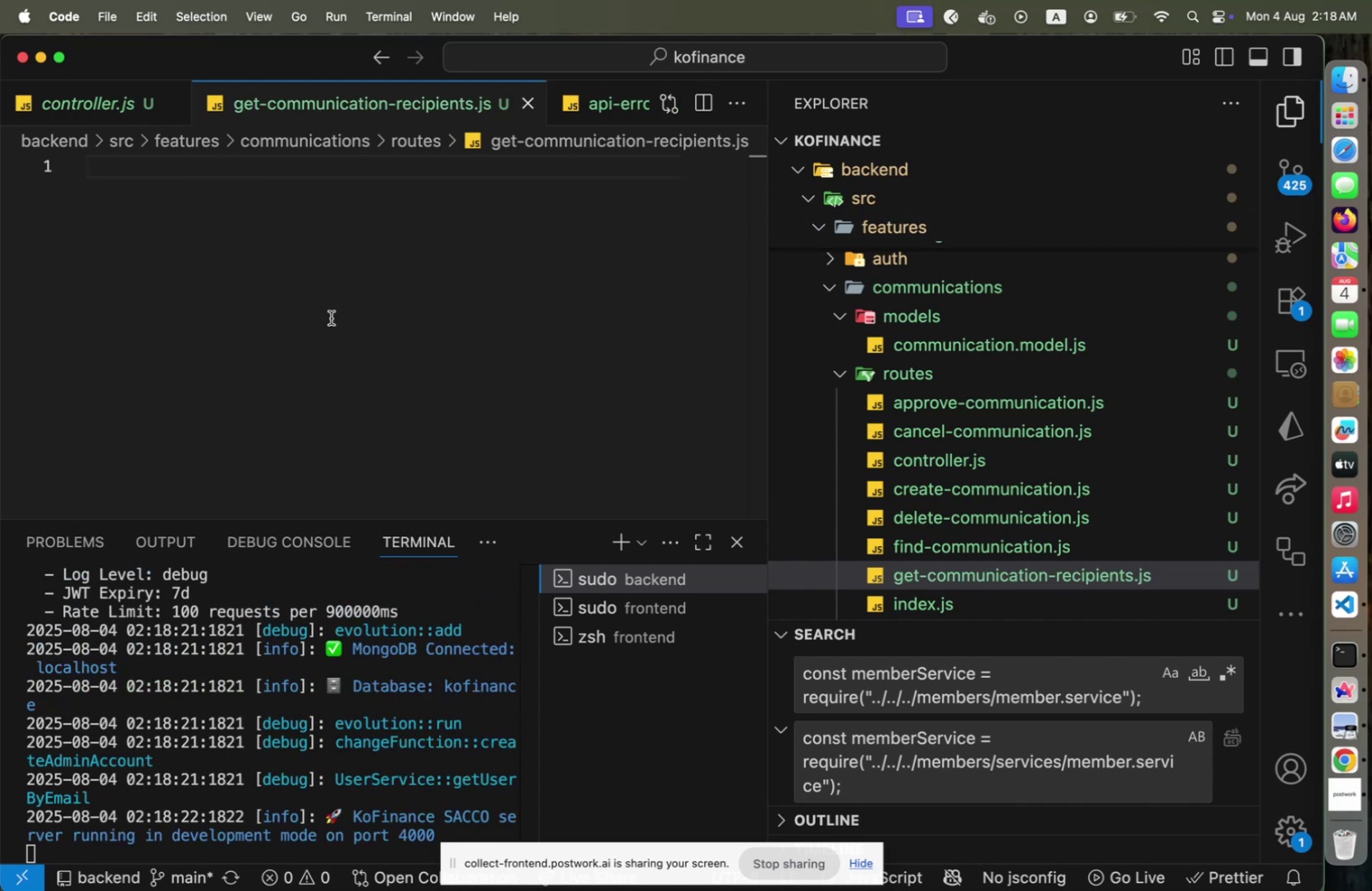 
key(Enter)
 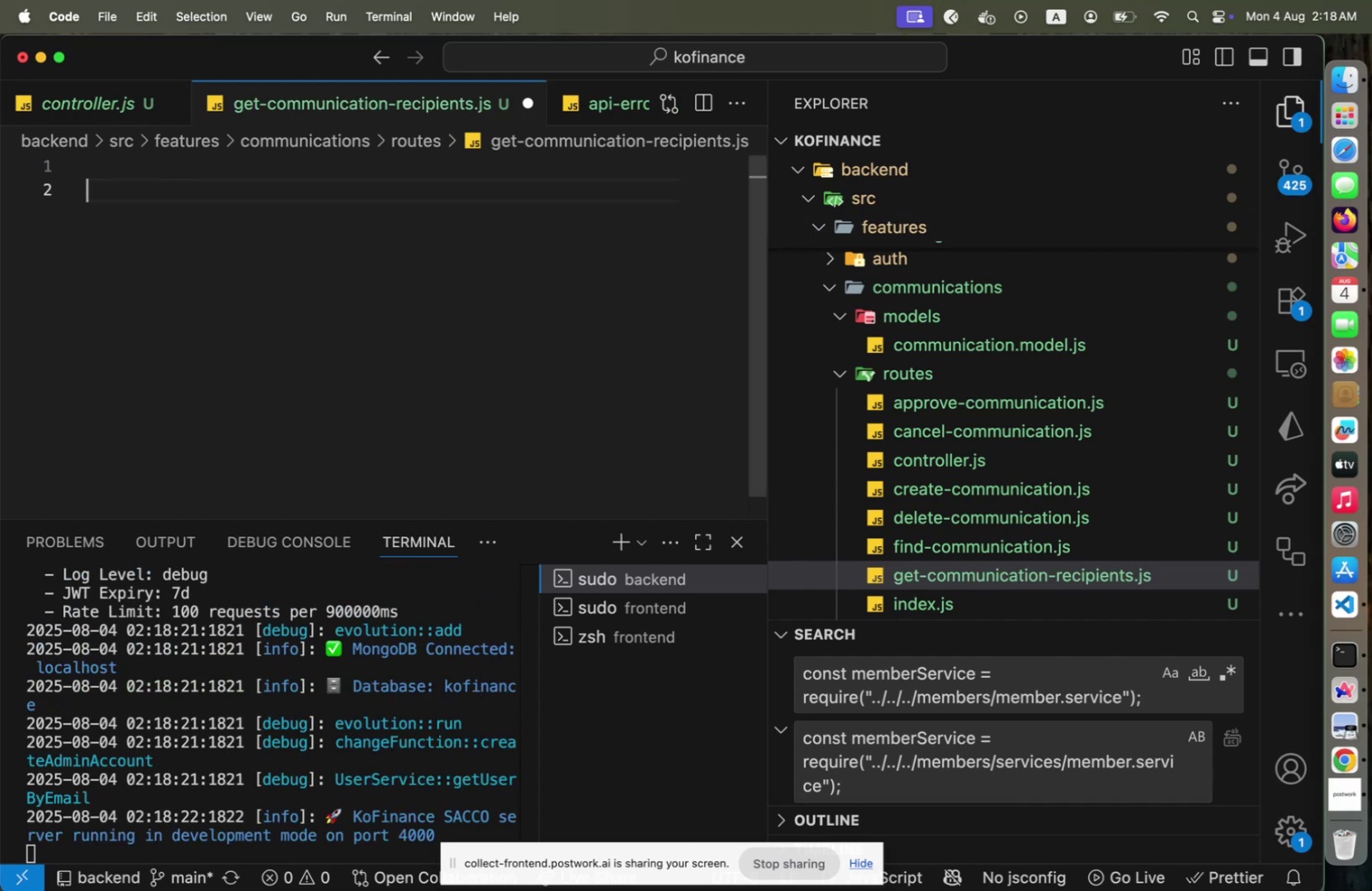 
key(Enter)
 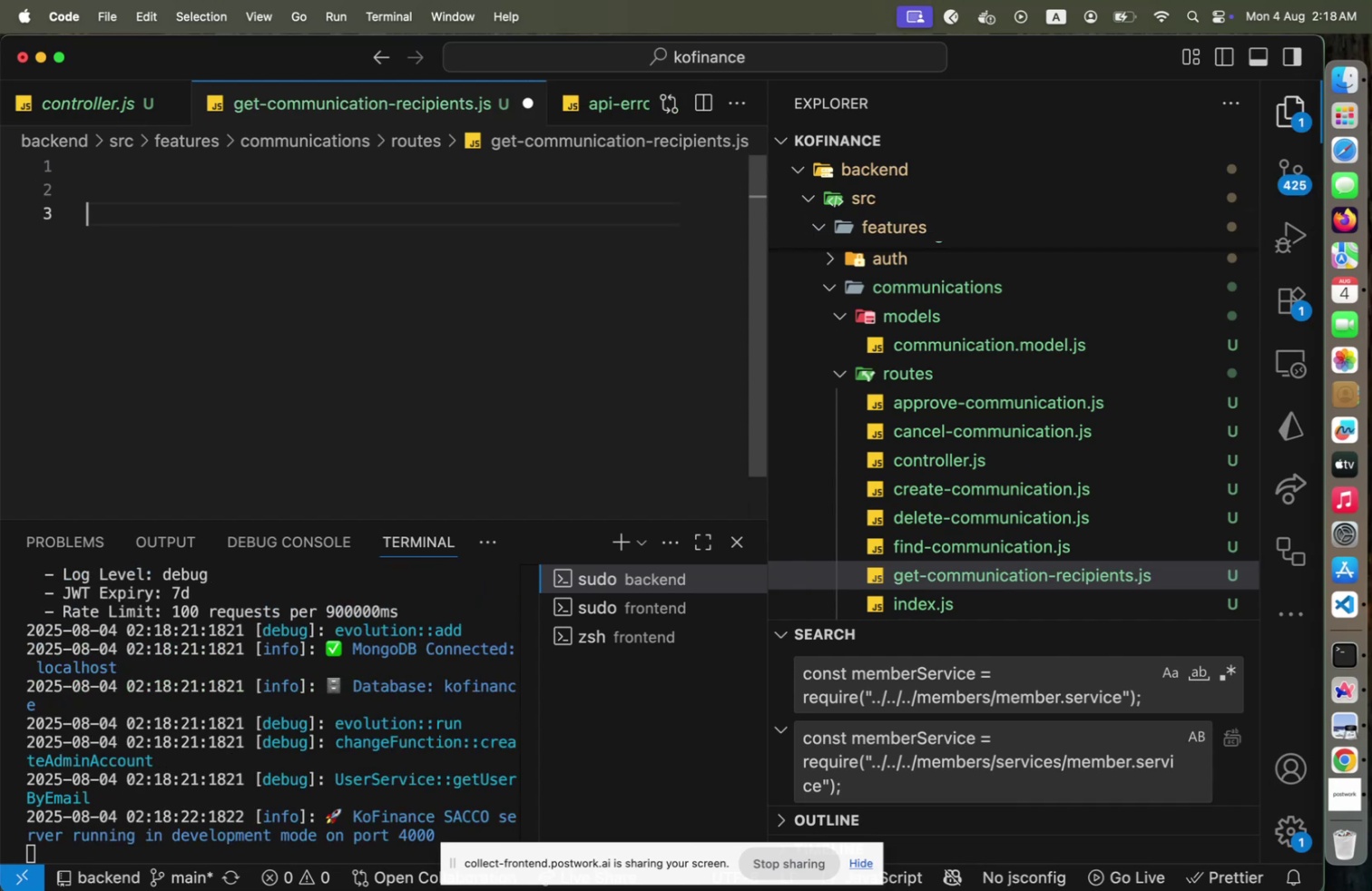 
type(const getCommu)
 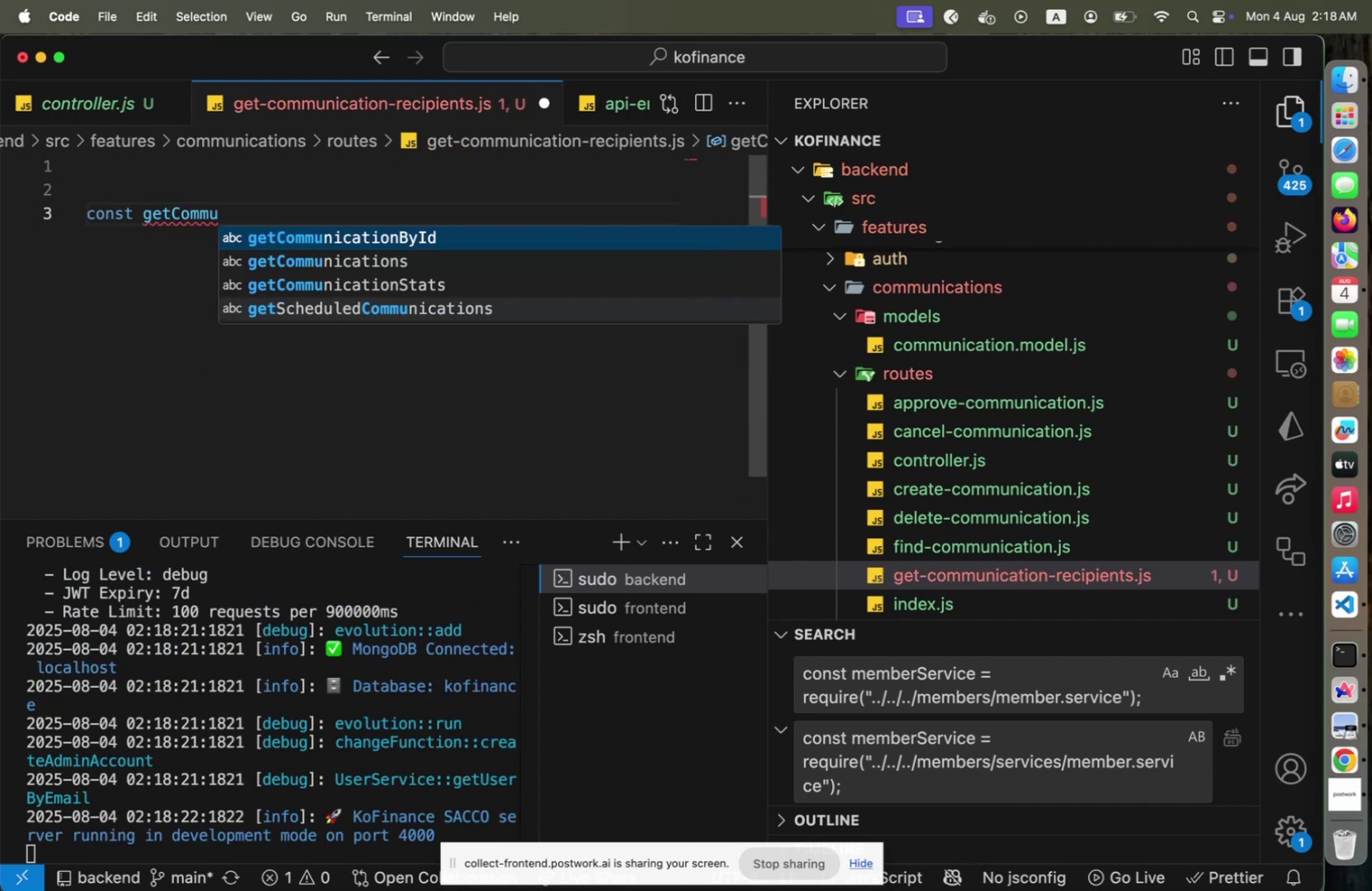 
key(ArrowDown)
 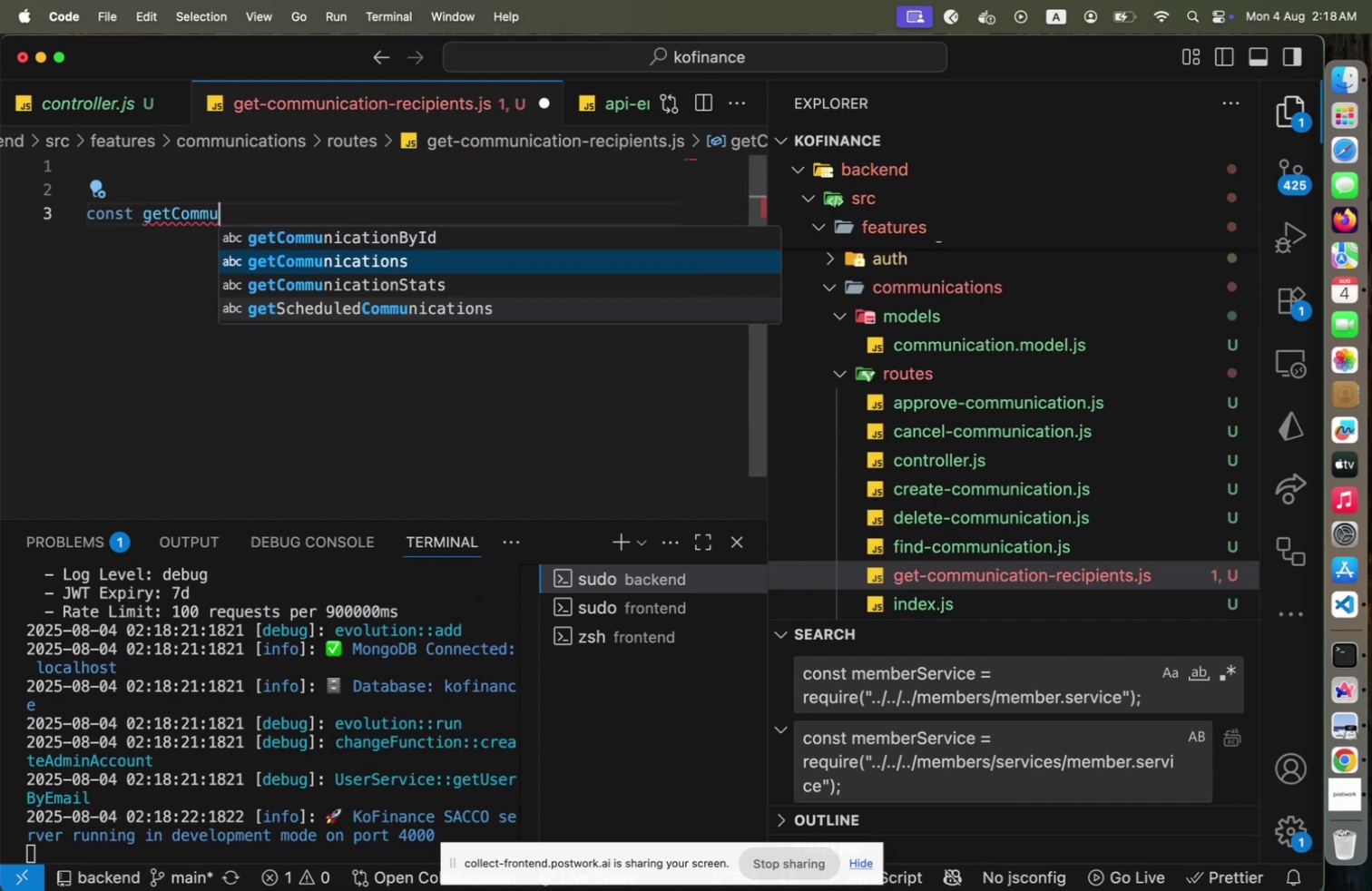 
key(Enter)
 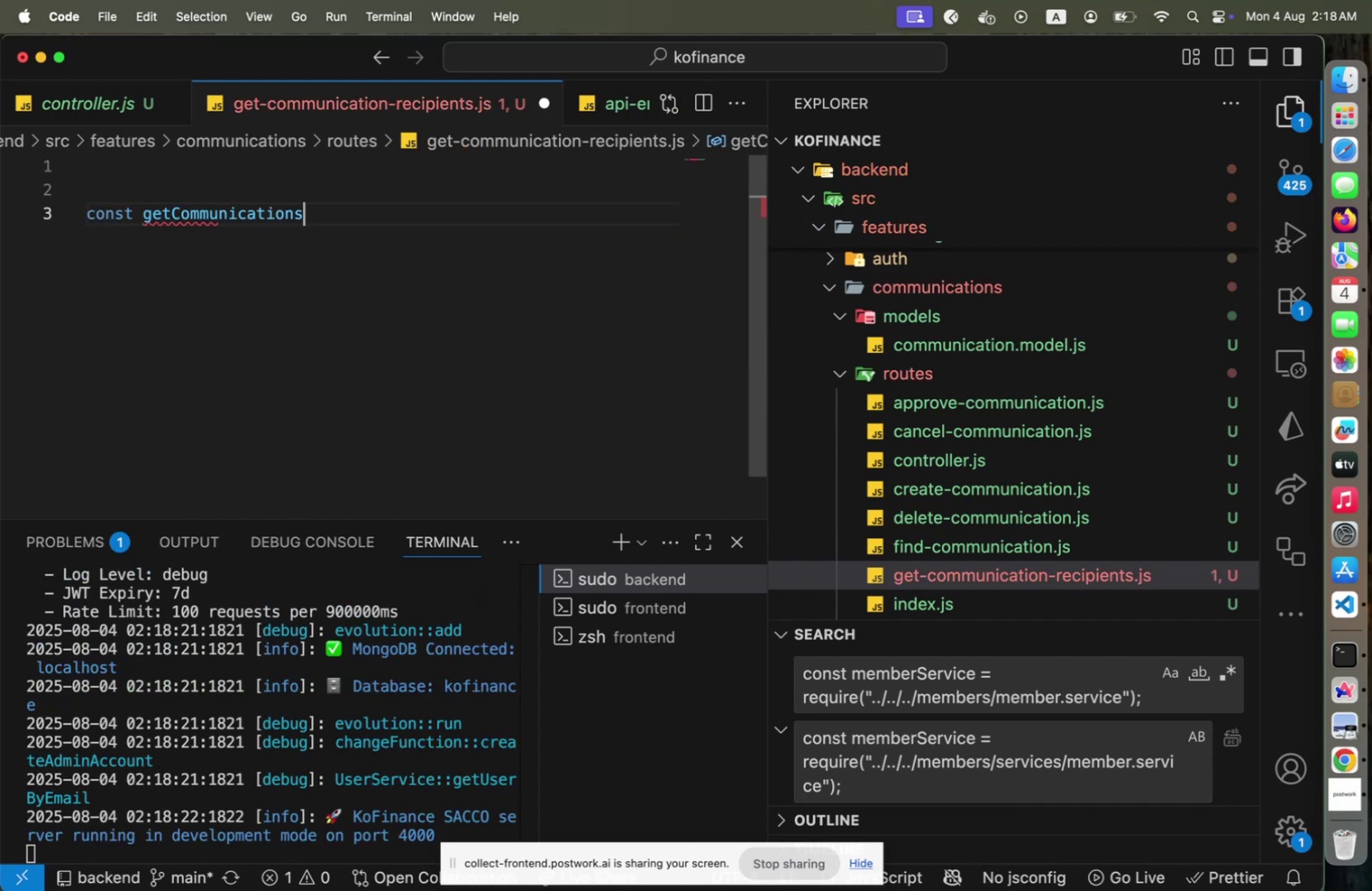 
key(Backspace)
type(Recipients = catchAS)
 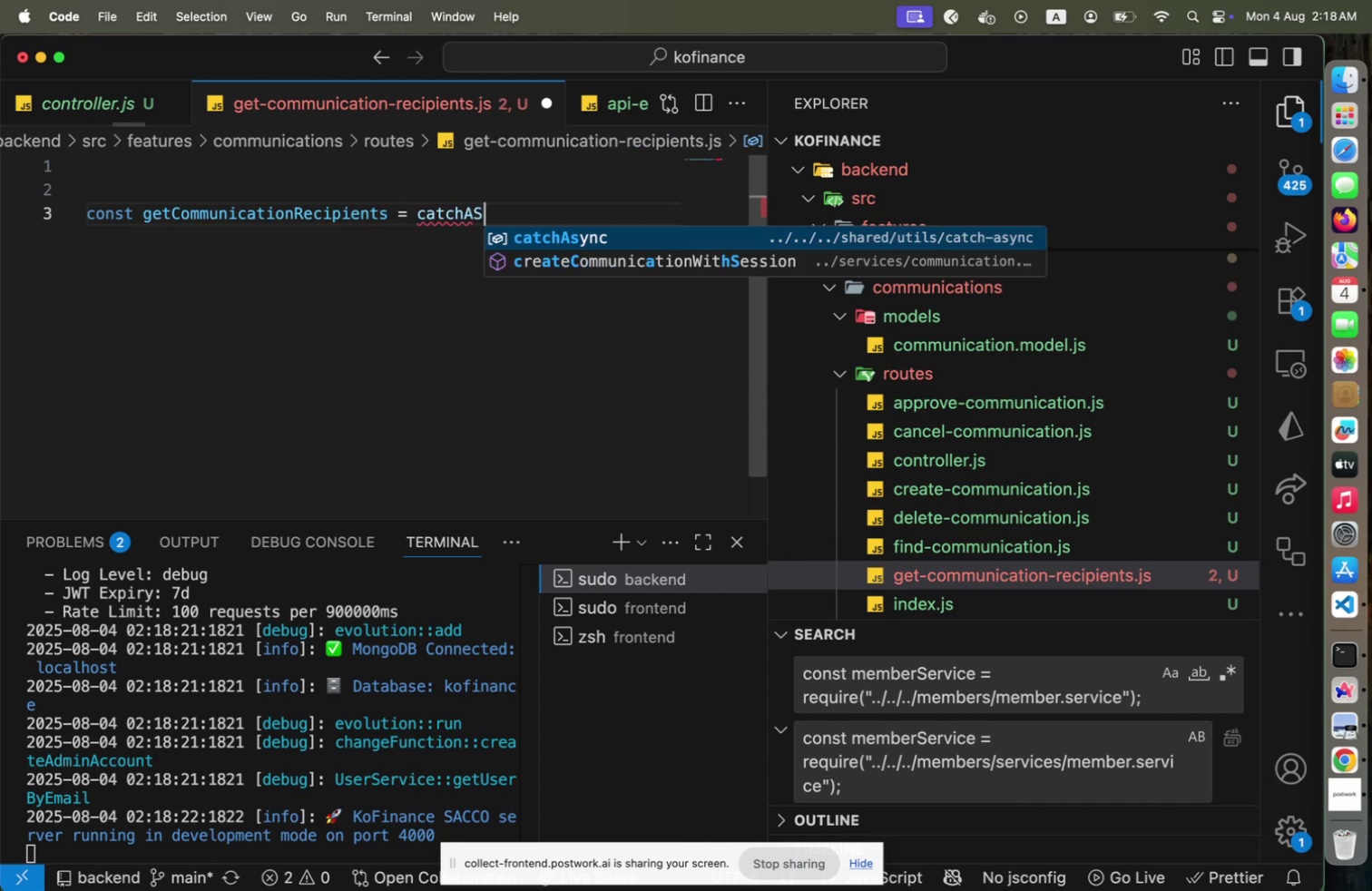 
key(Enter)
 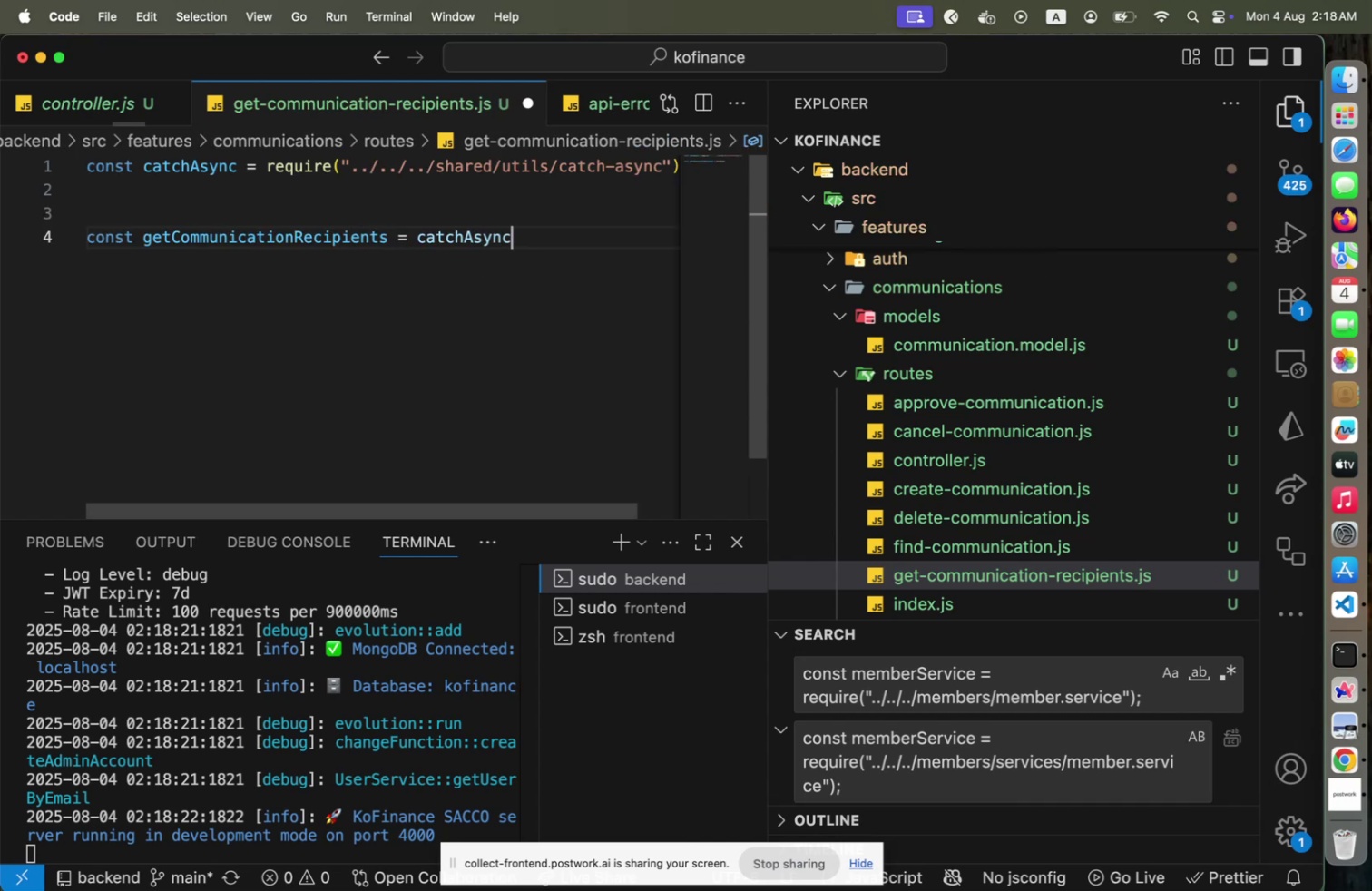 
type((async(req, res)
 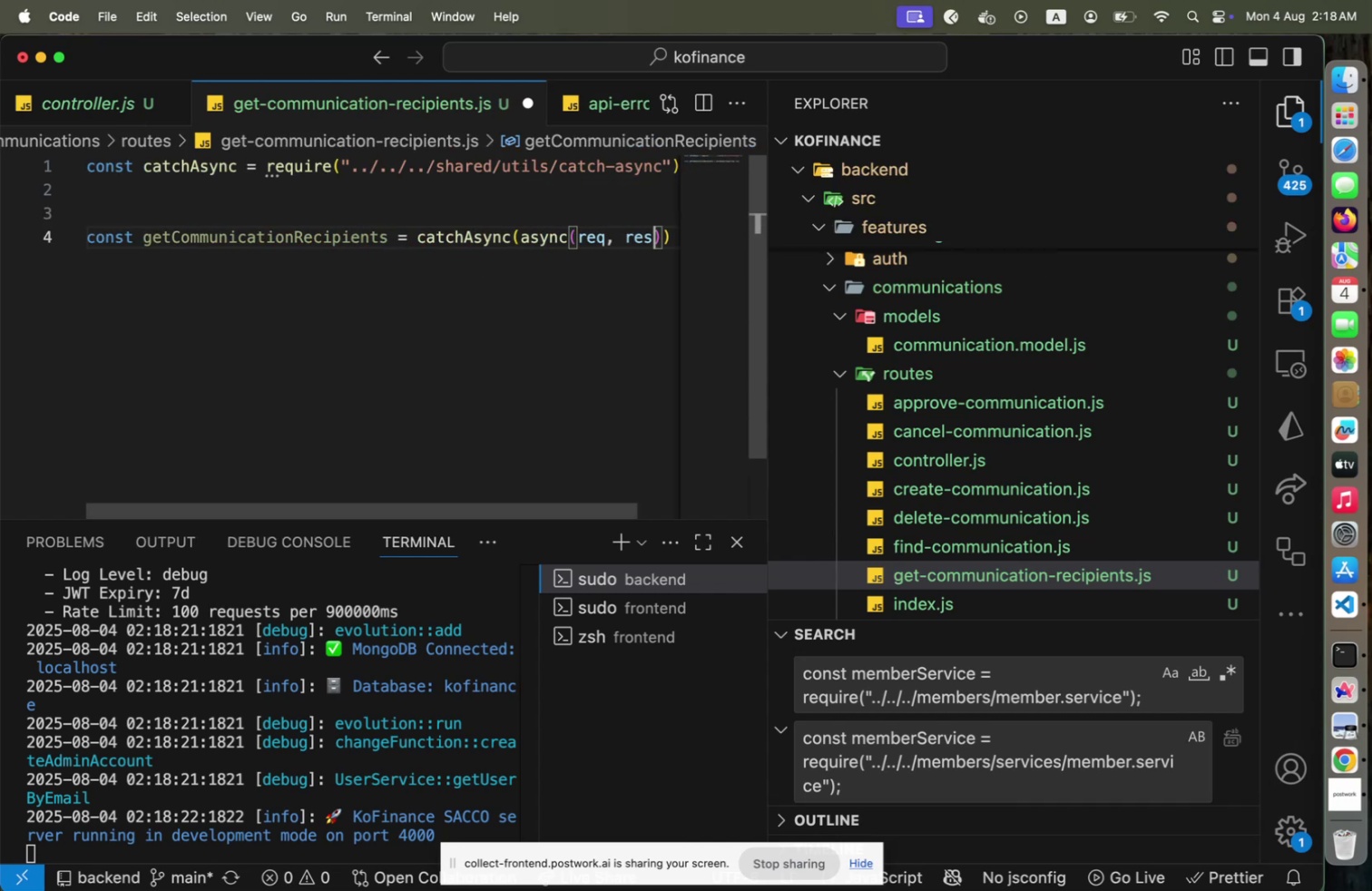 
key(ArrowRight)
 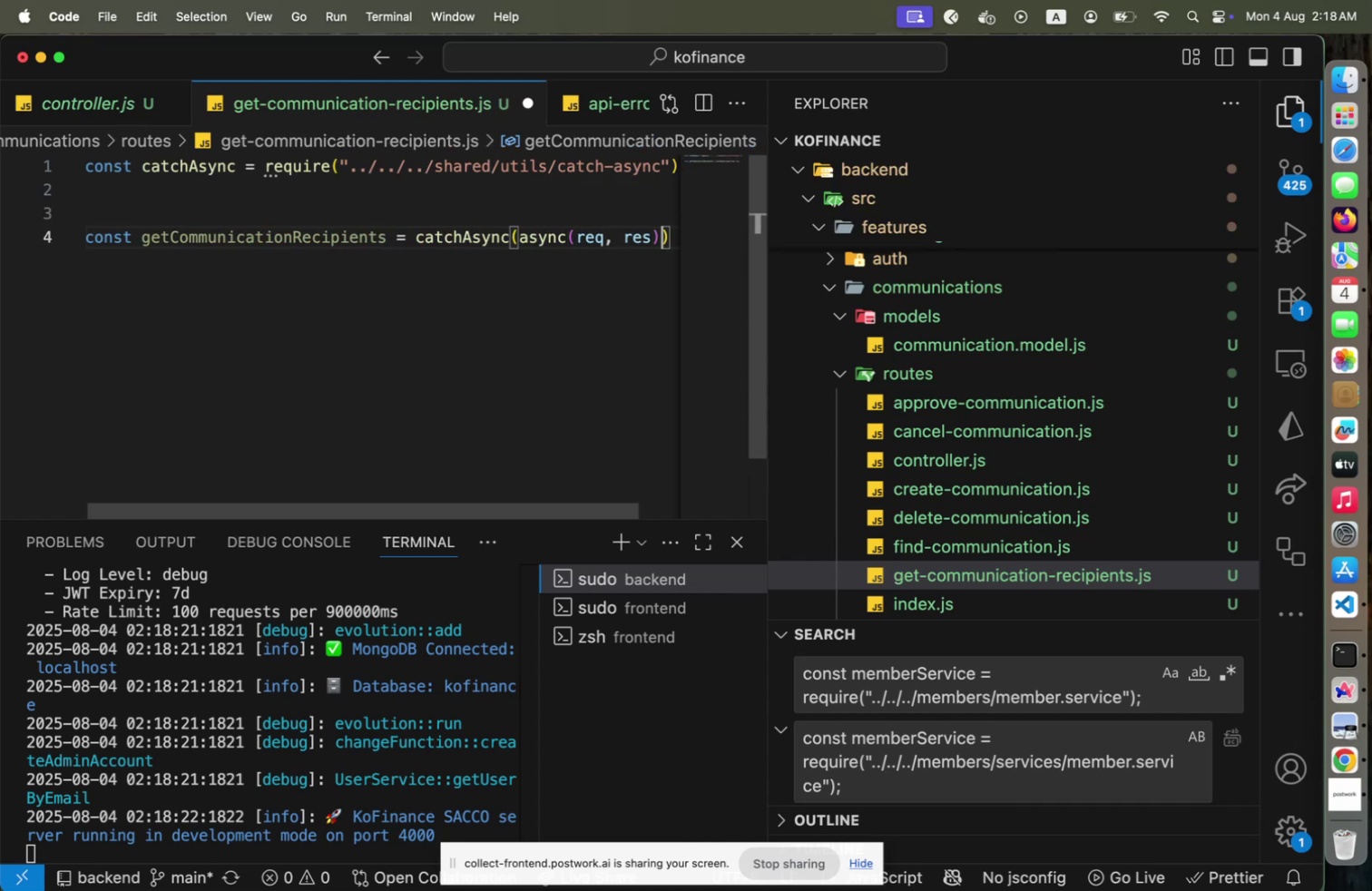 
key(Space)
 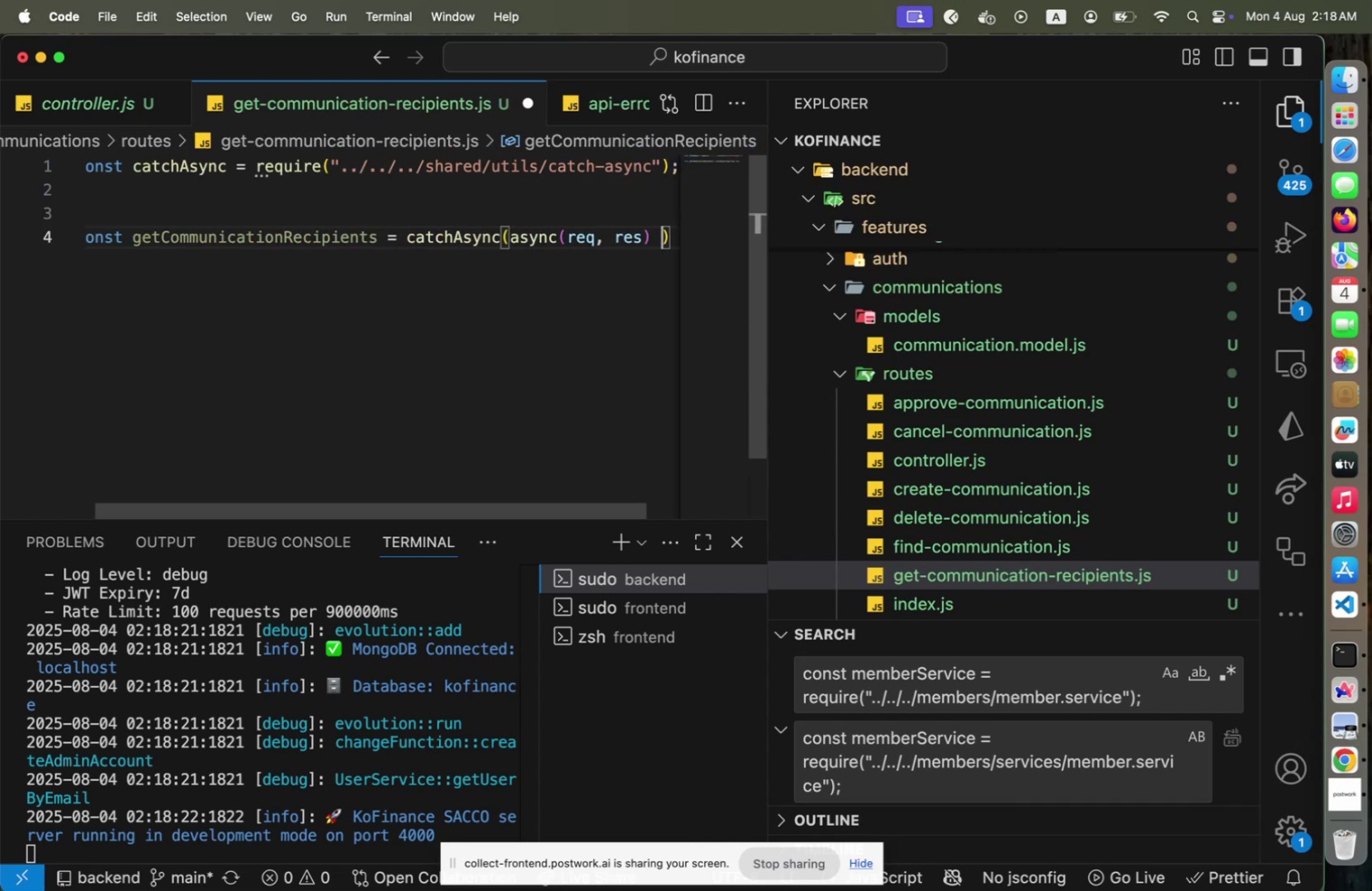 
key(Equal)
 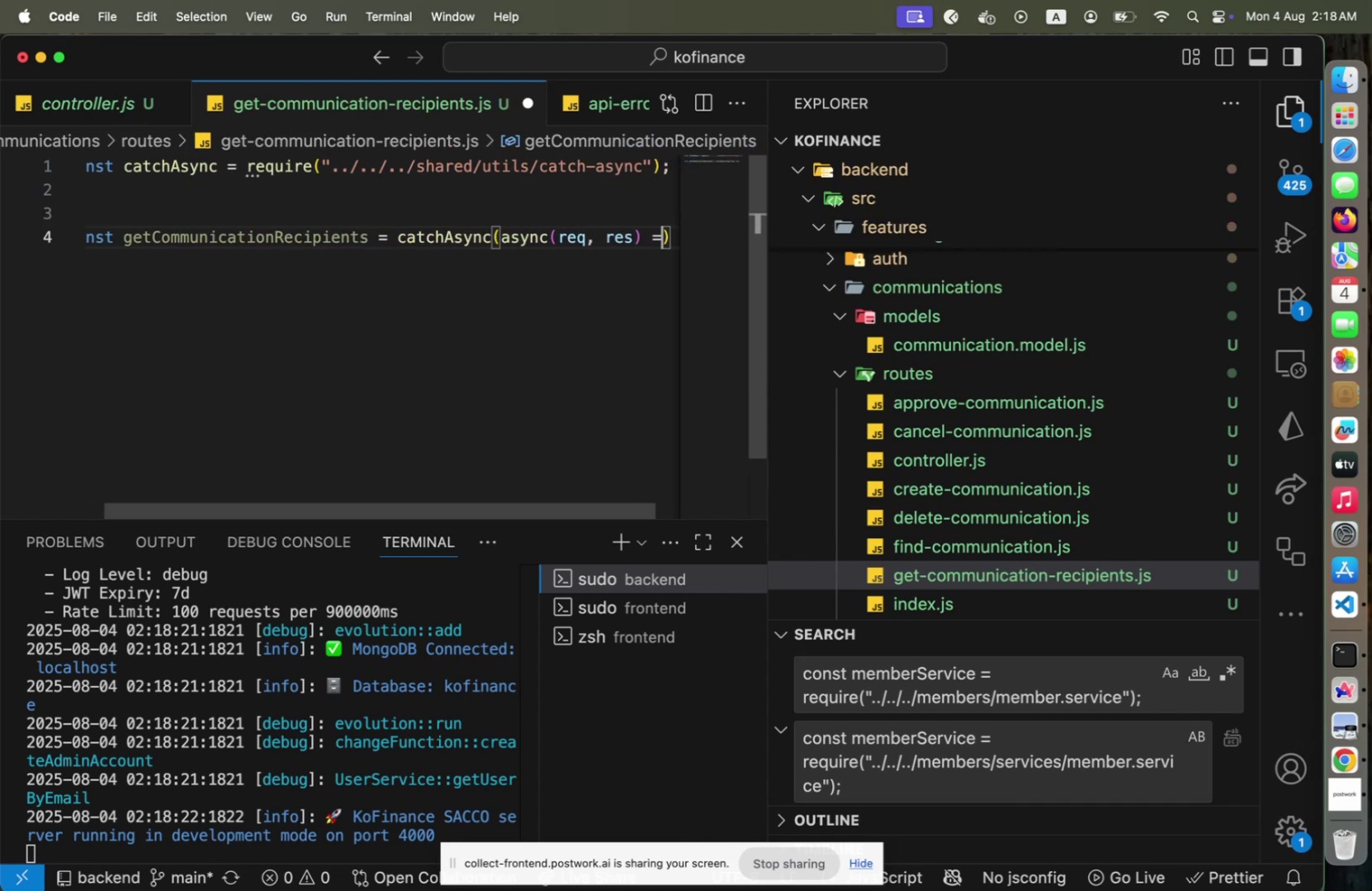 
key(Shift+ShiftLeft)
 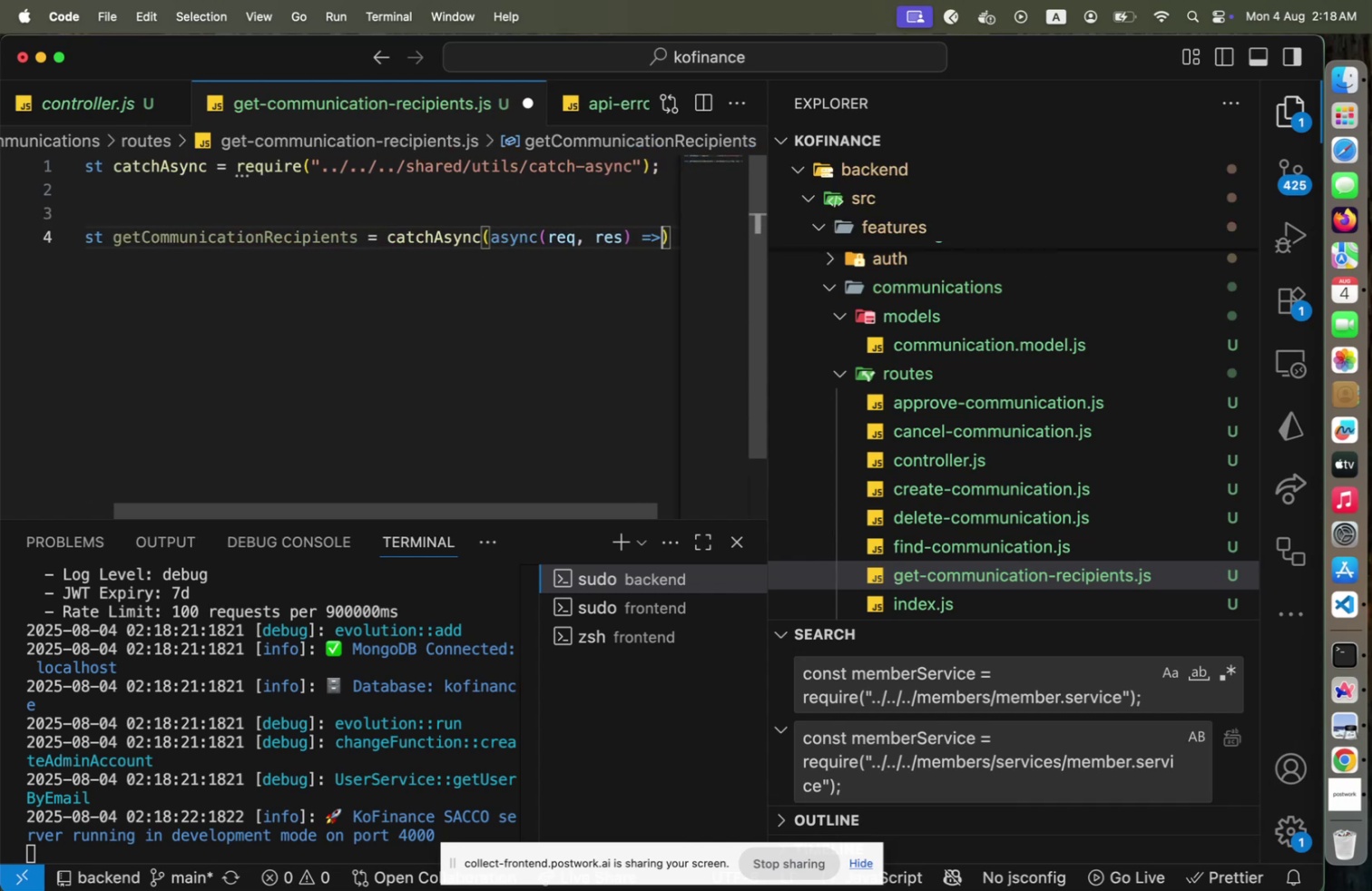 
key(Shift+Period)
 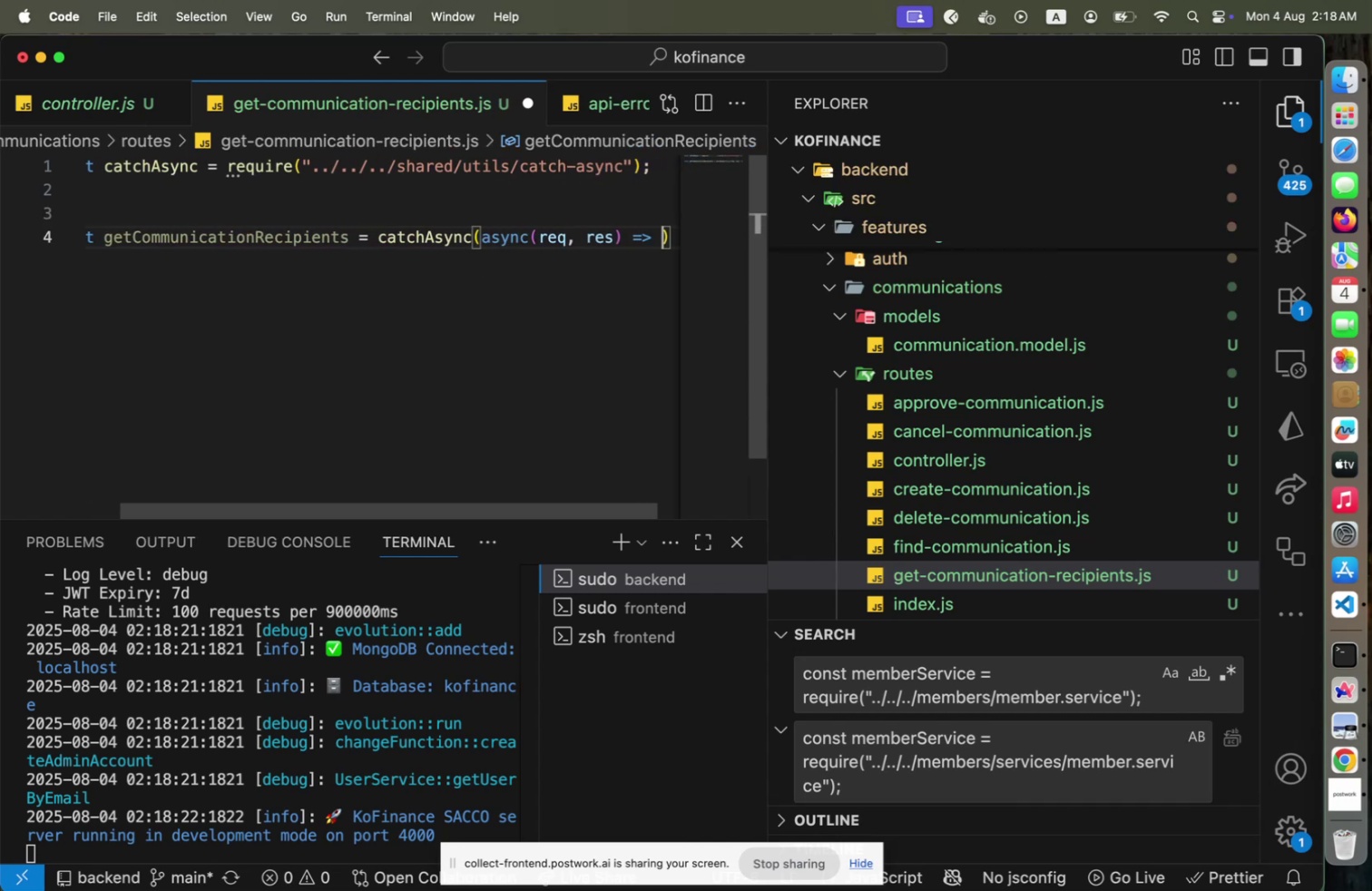 
key(Space)
 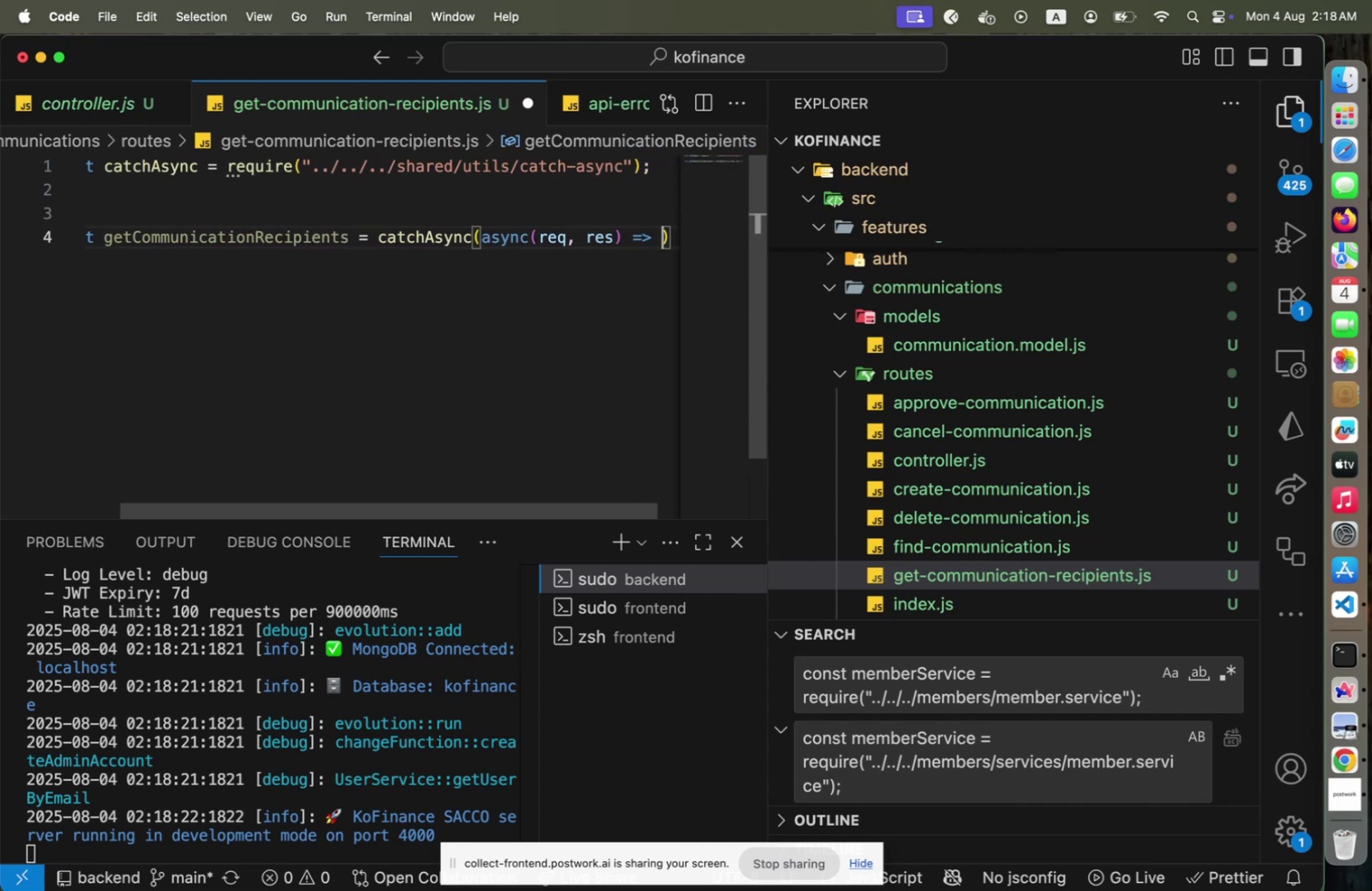 
key(Shift+BracketLeft)
 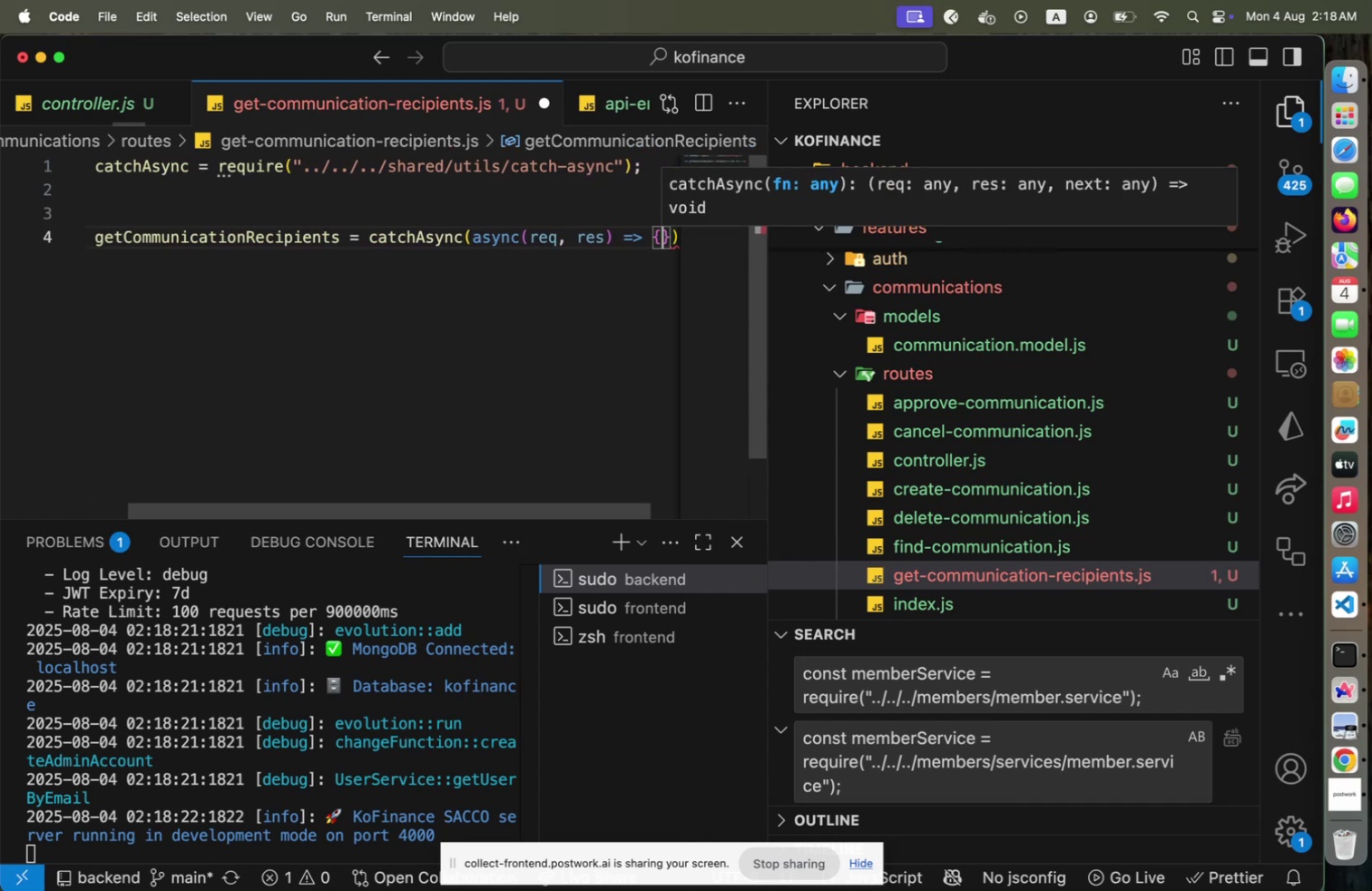 
key(Enter)
 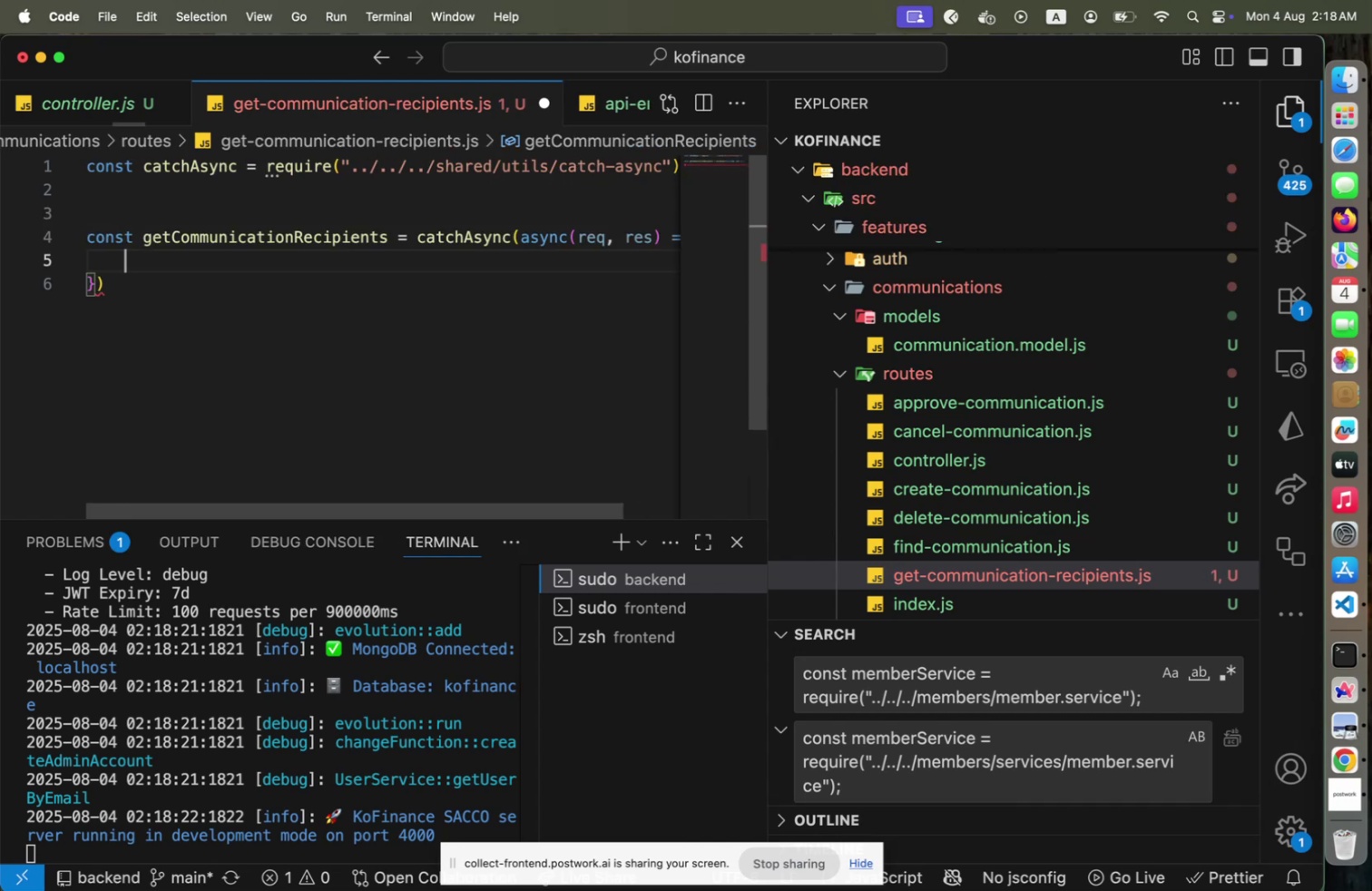 
type(re)
key(Backspace)
key(Backspace)
type(logger)
 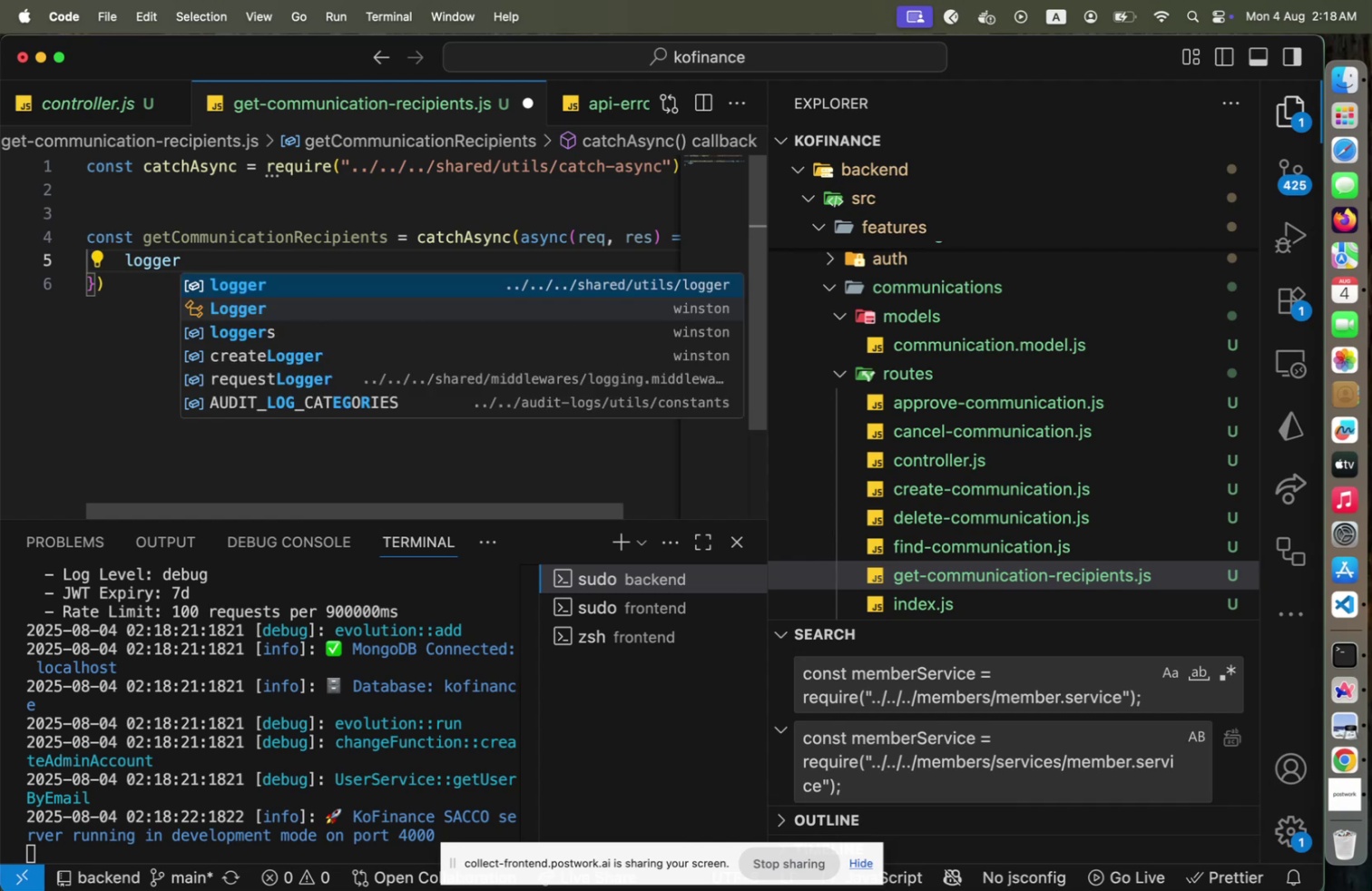 
key(Enter)
 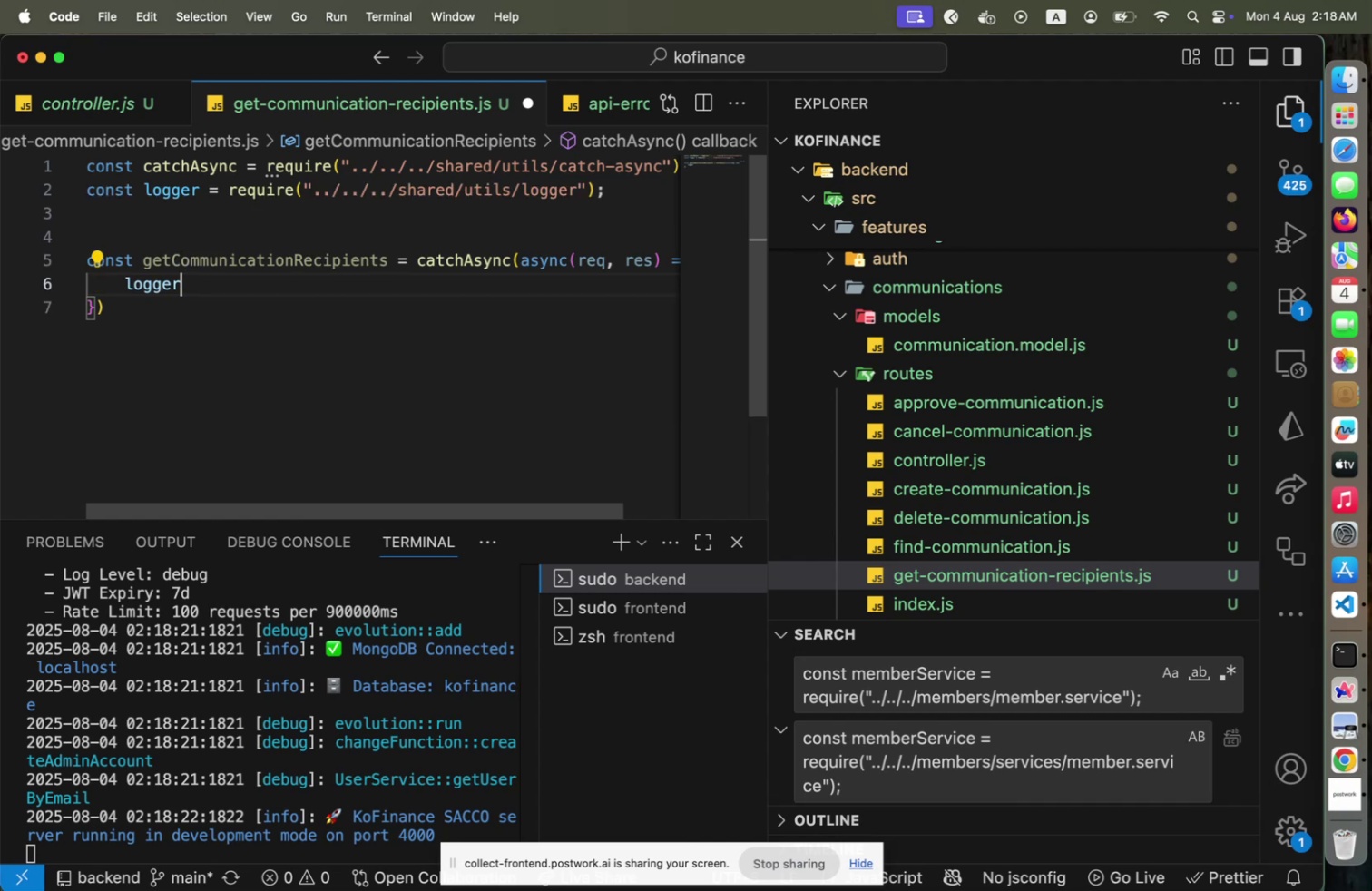 
type(.in)
 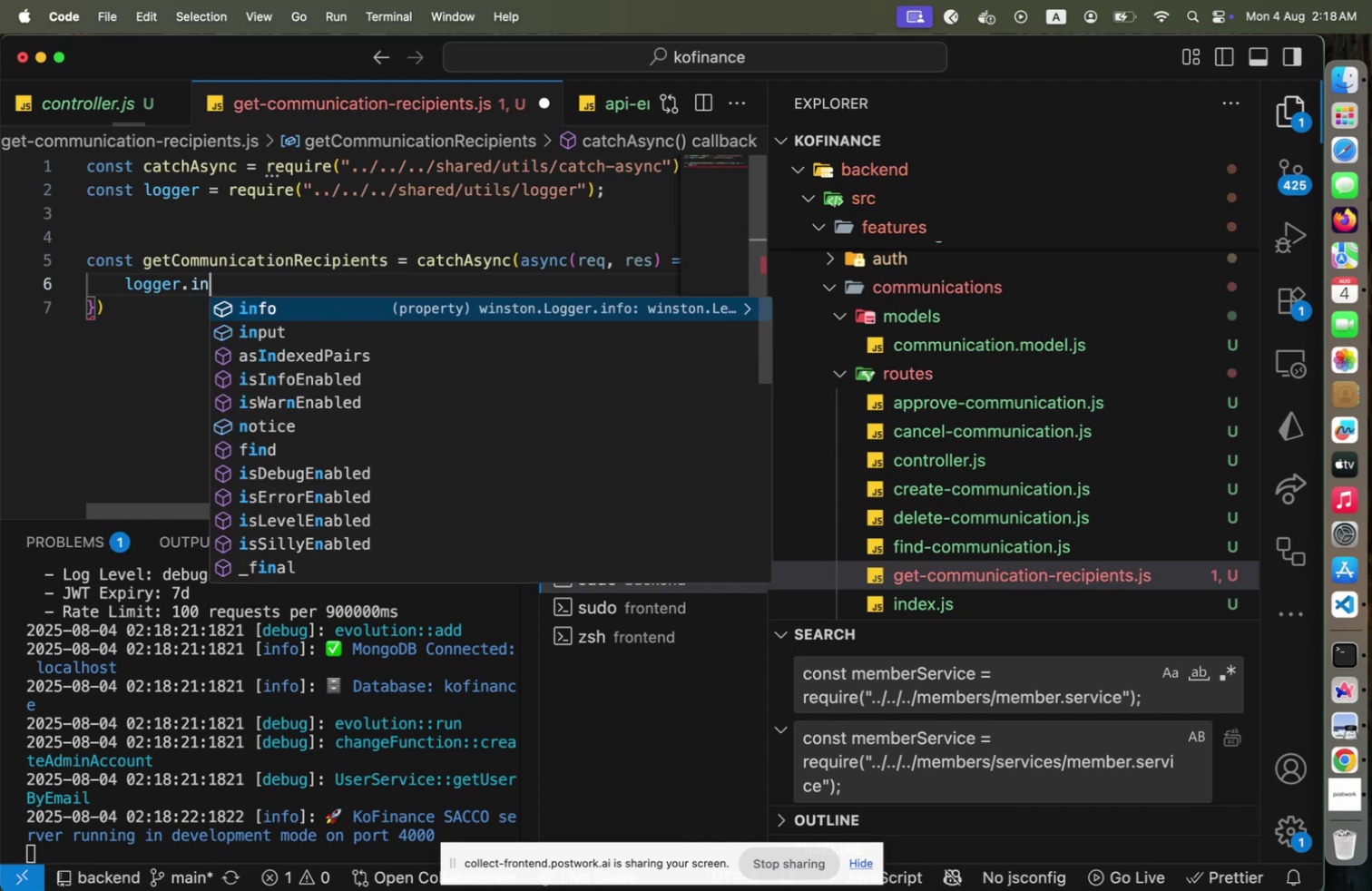 
key(Enter)
 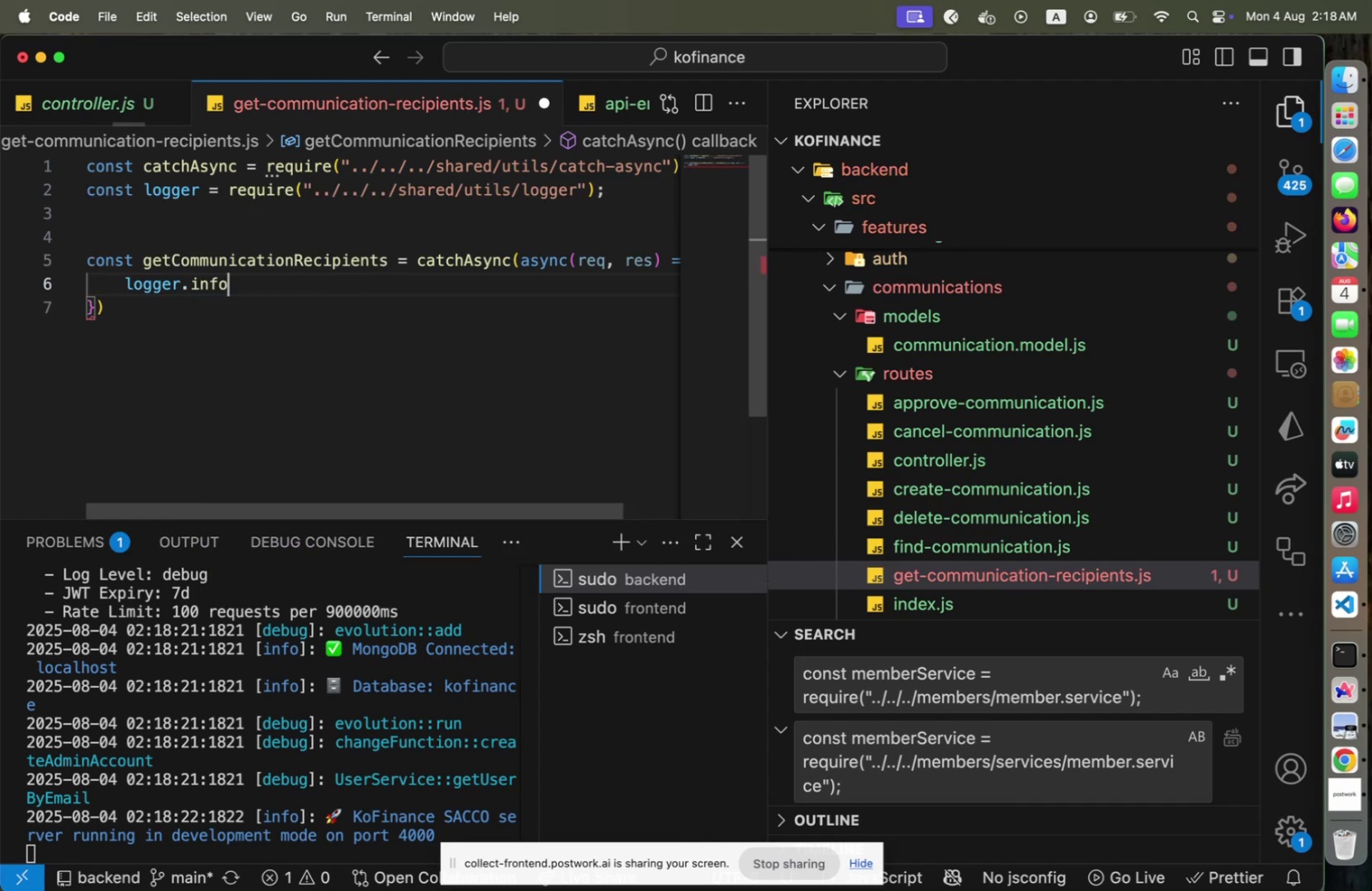 
type(('controller::getCommunicationRecipients)
 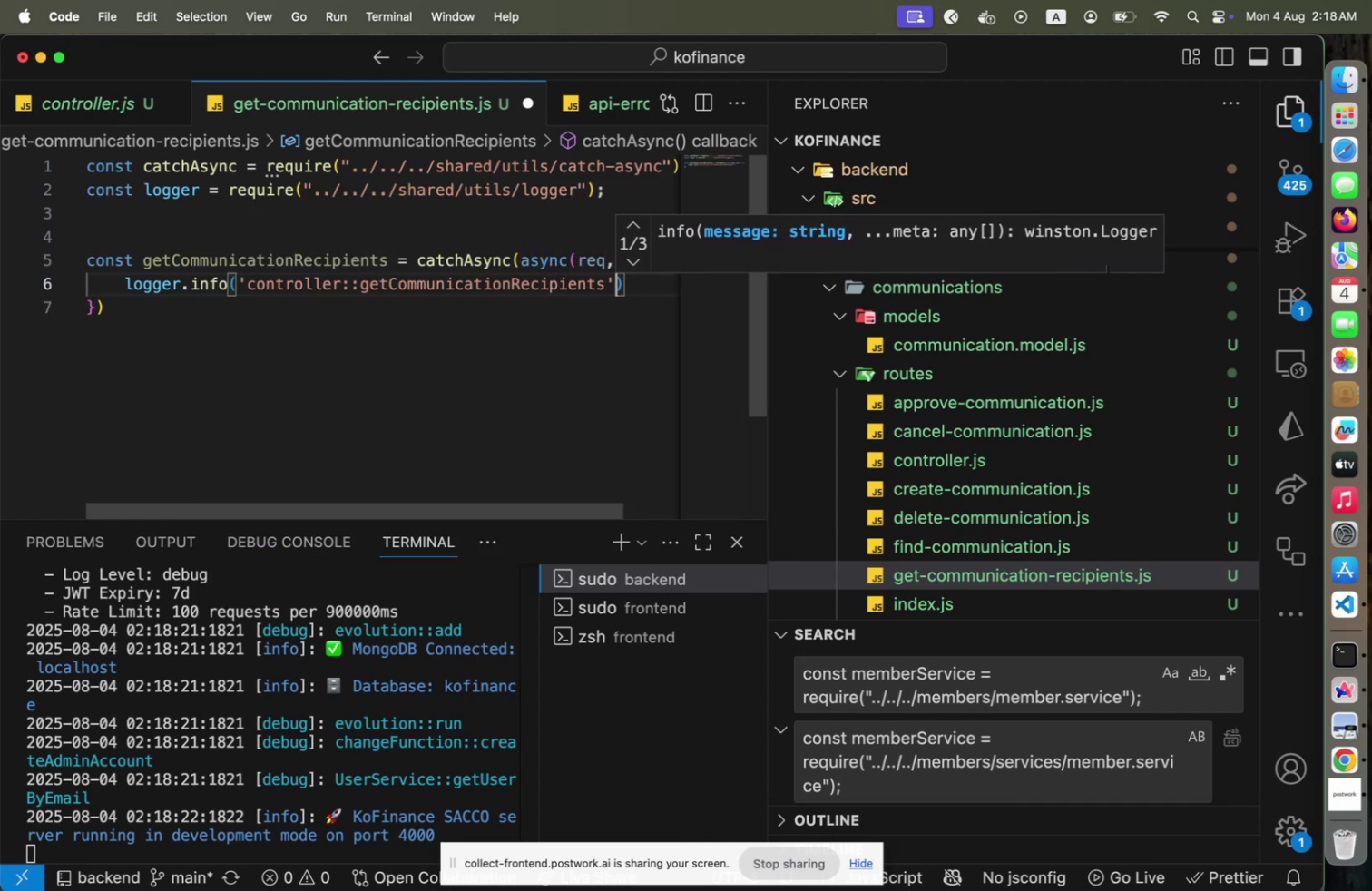 
key(ArrowRight)
 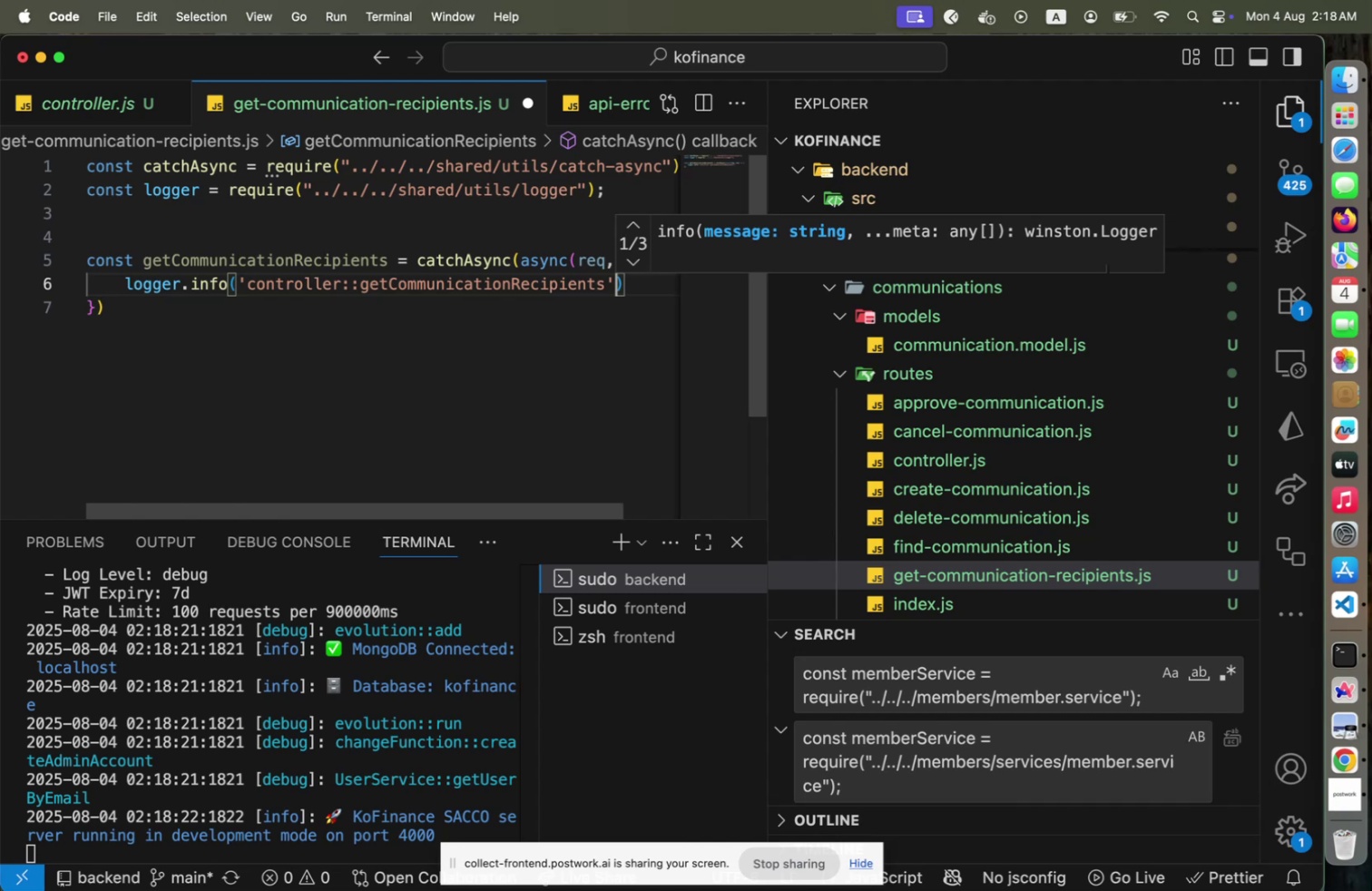 
key(ArrowRight)
 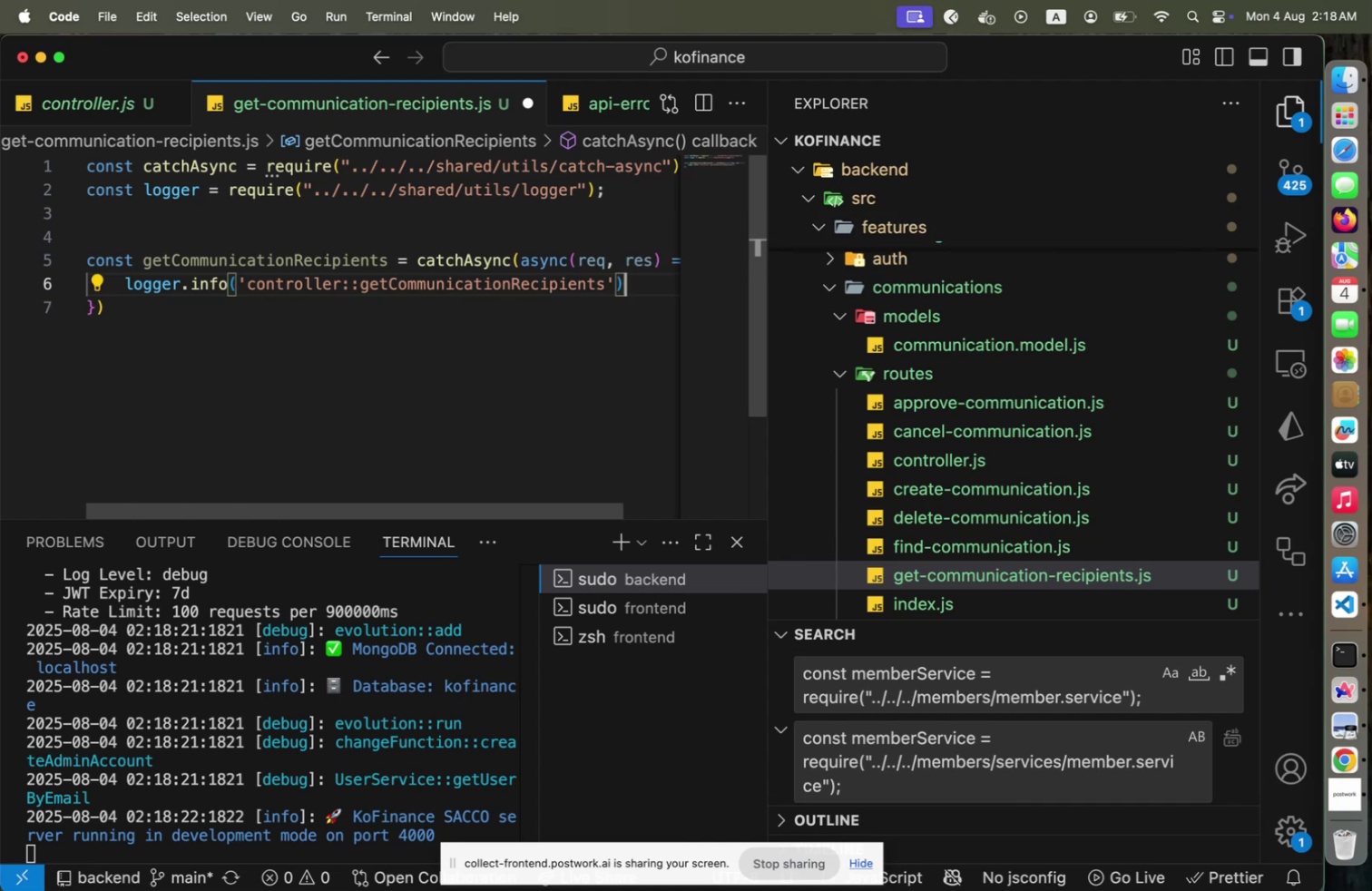 
key(Semicolon)
 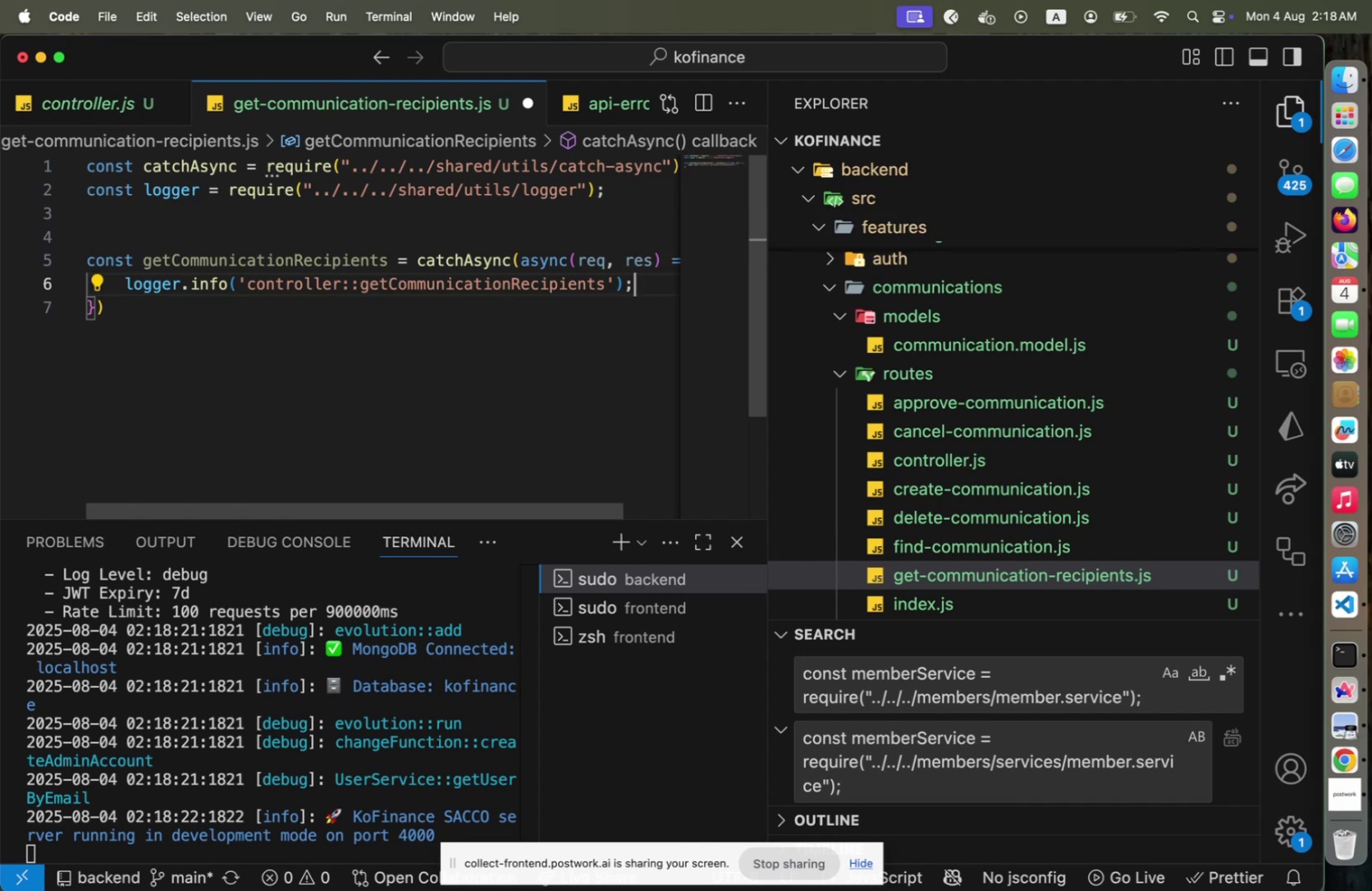 
key(Enter)
 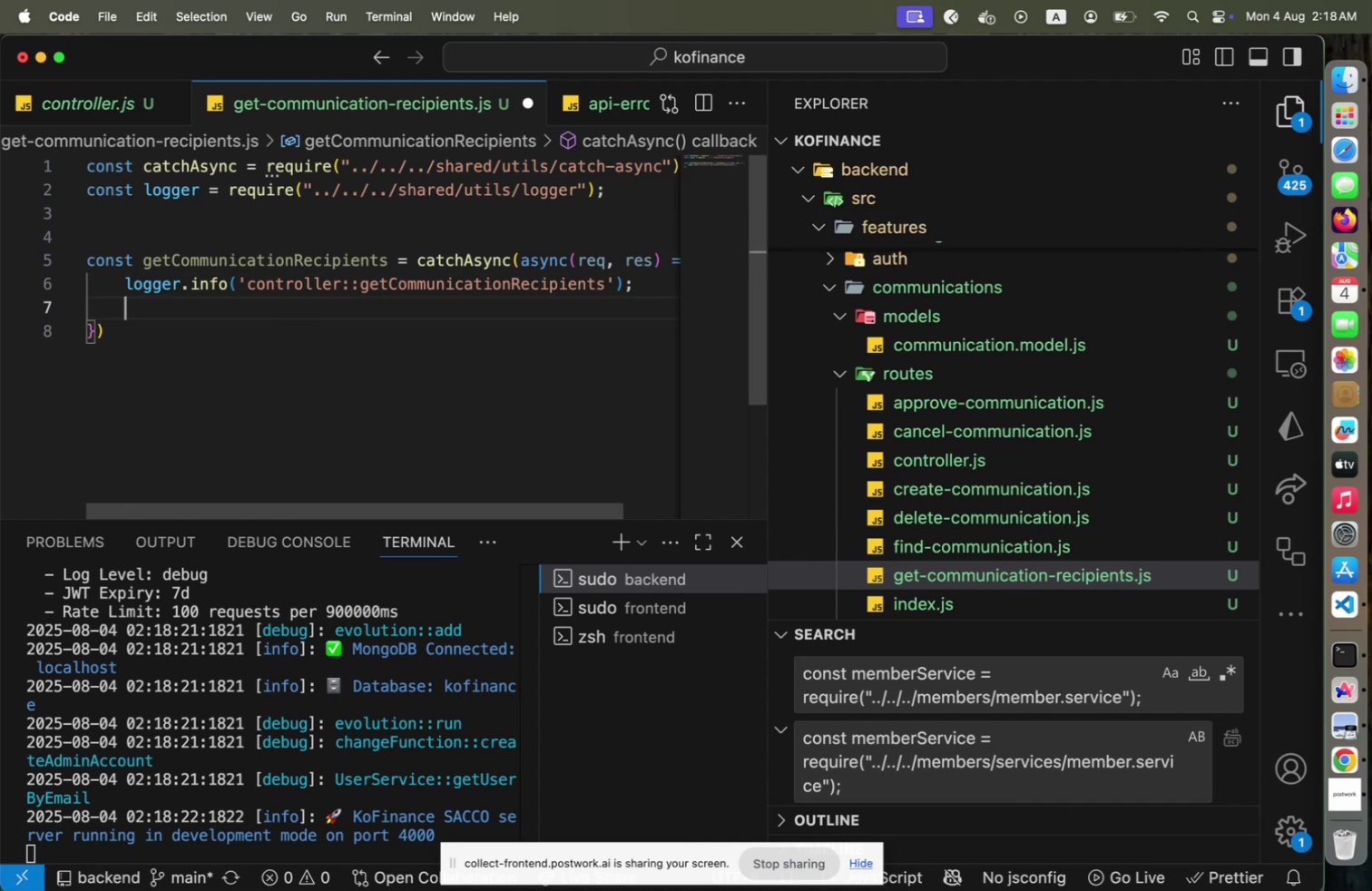 
key(Enter)
 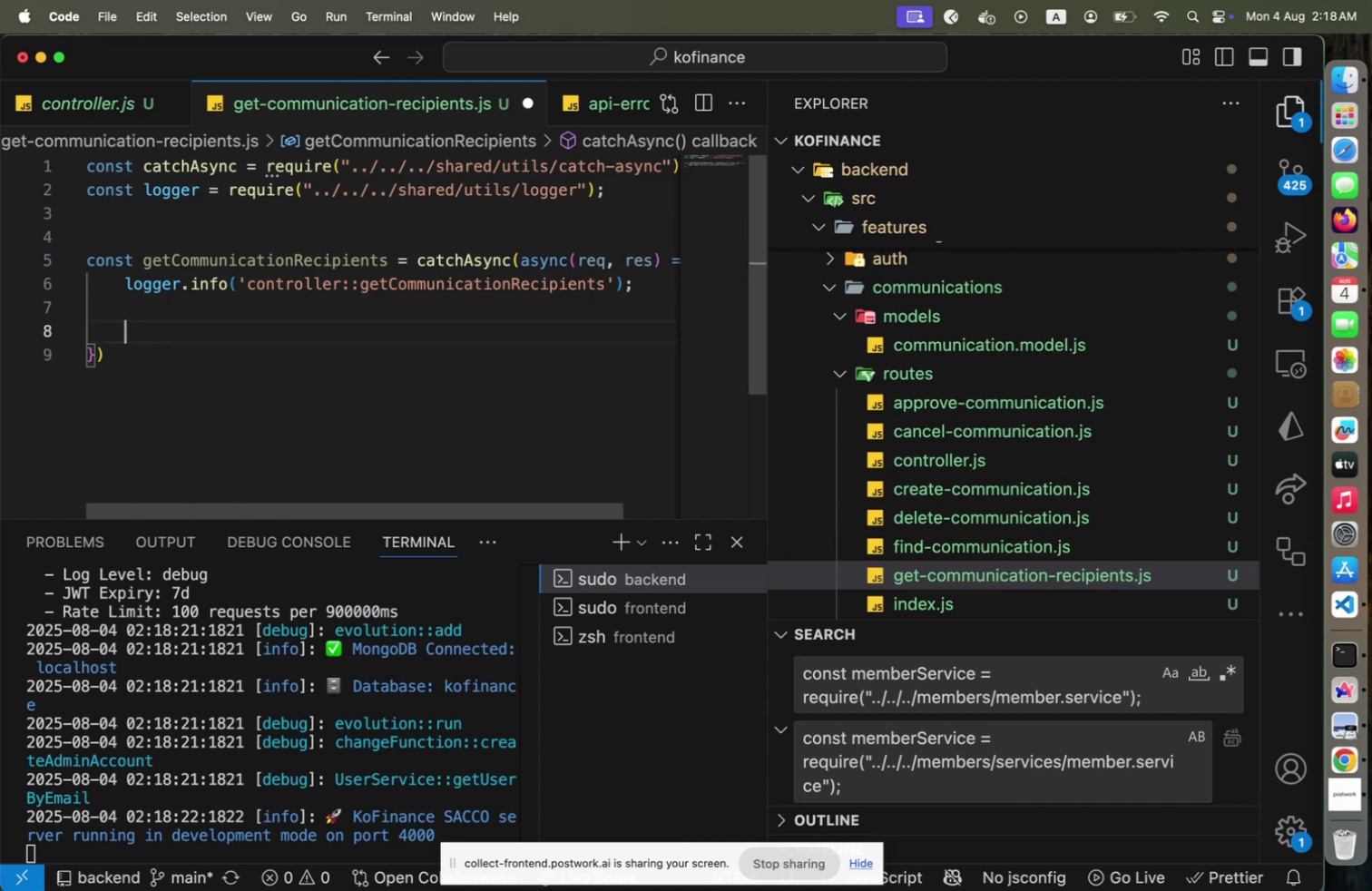 
type(const )
 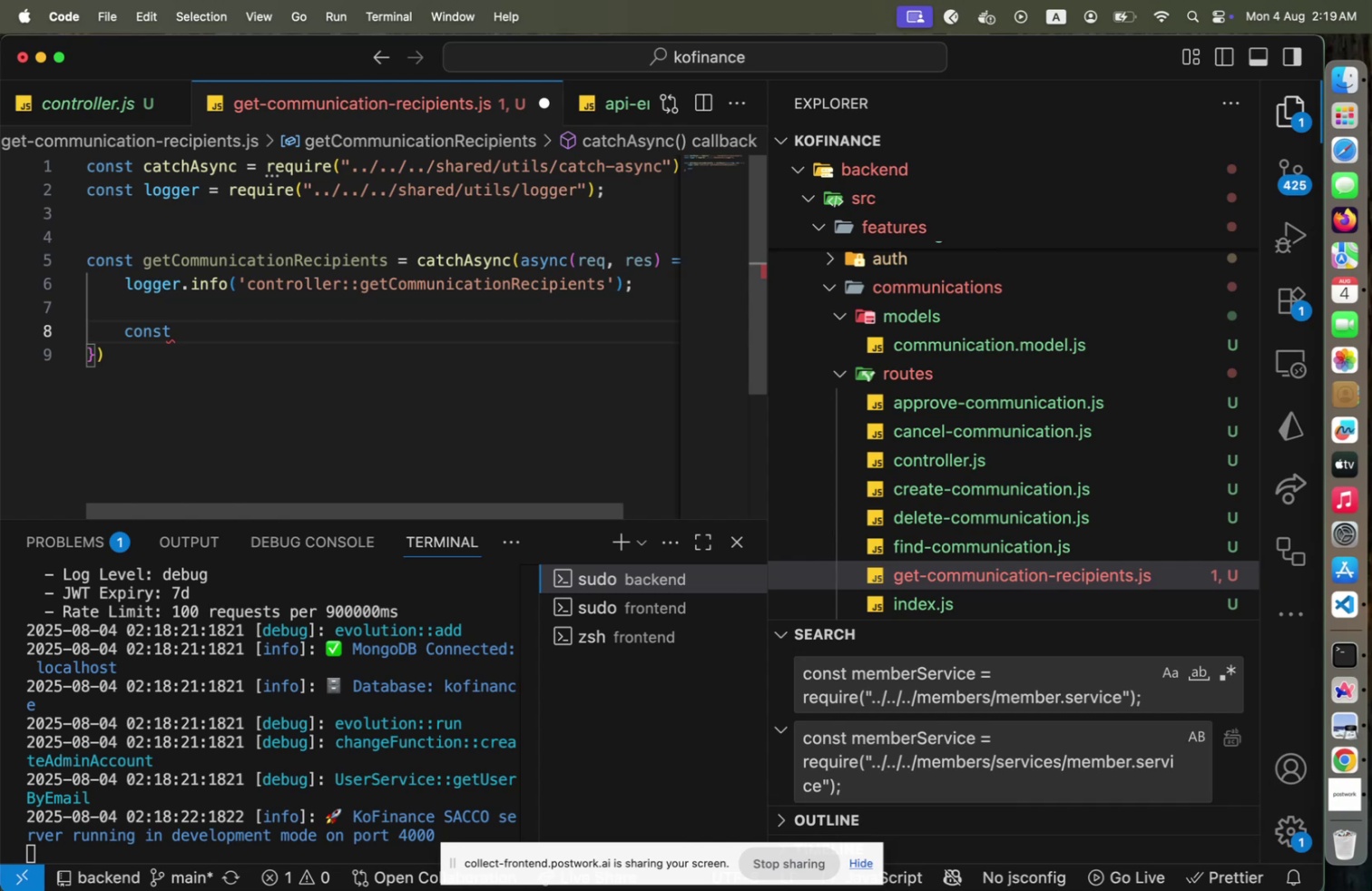 
wait(14.74)
 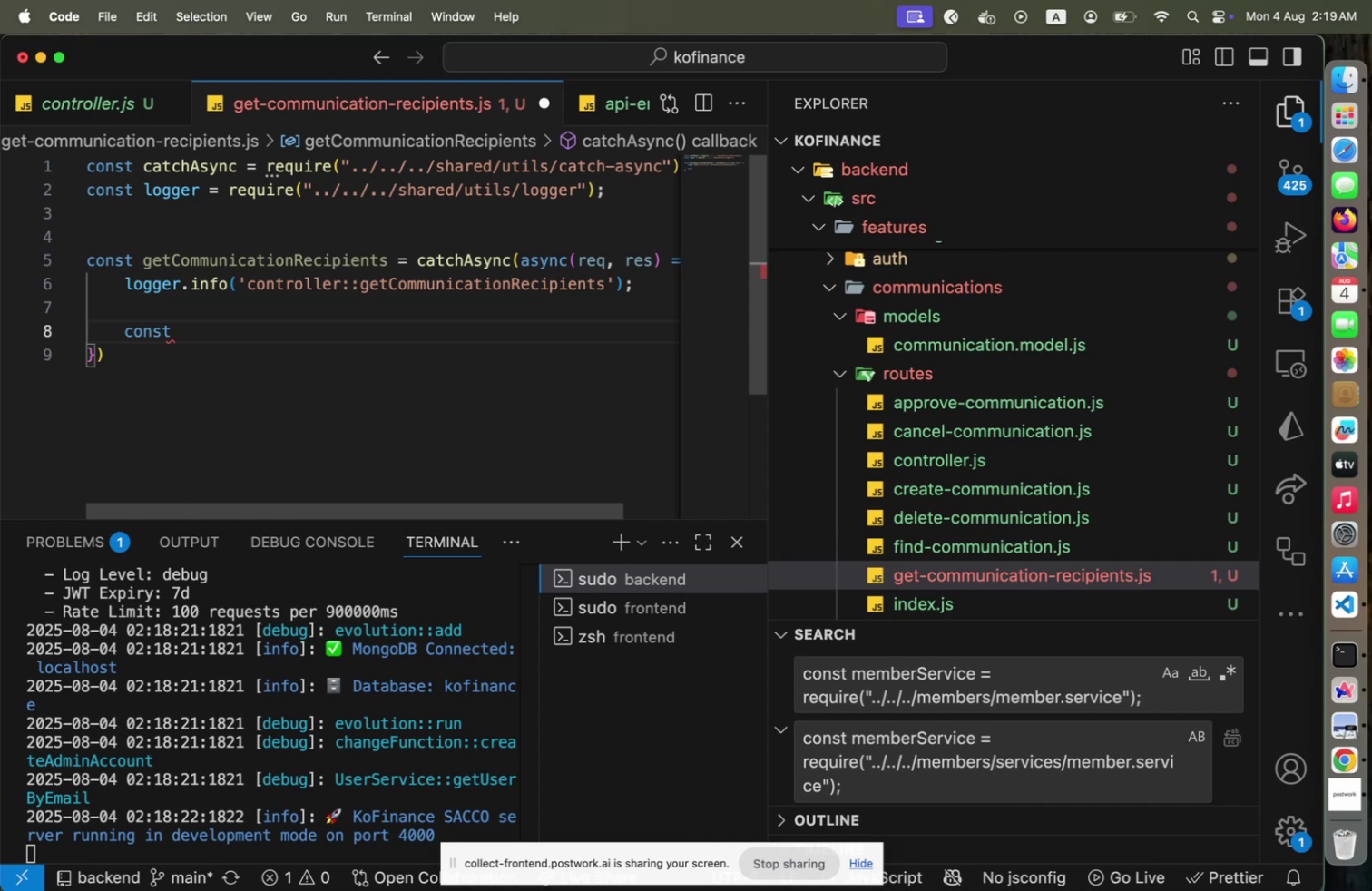 
key(ArrowDown)
 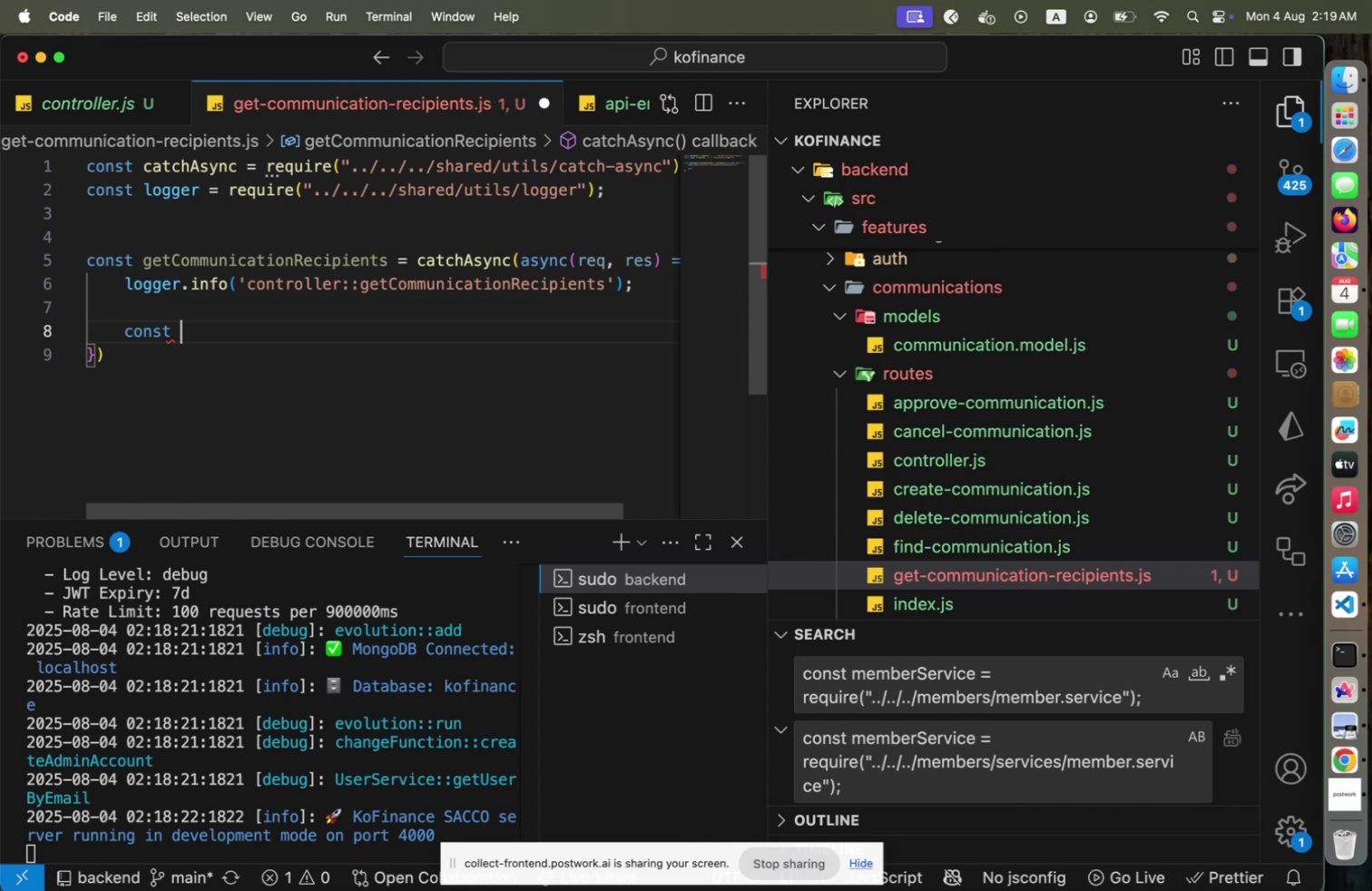 
key(ArrowUp)
 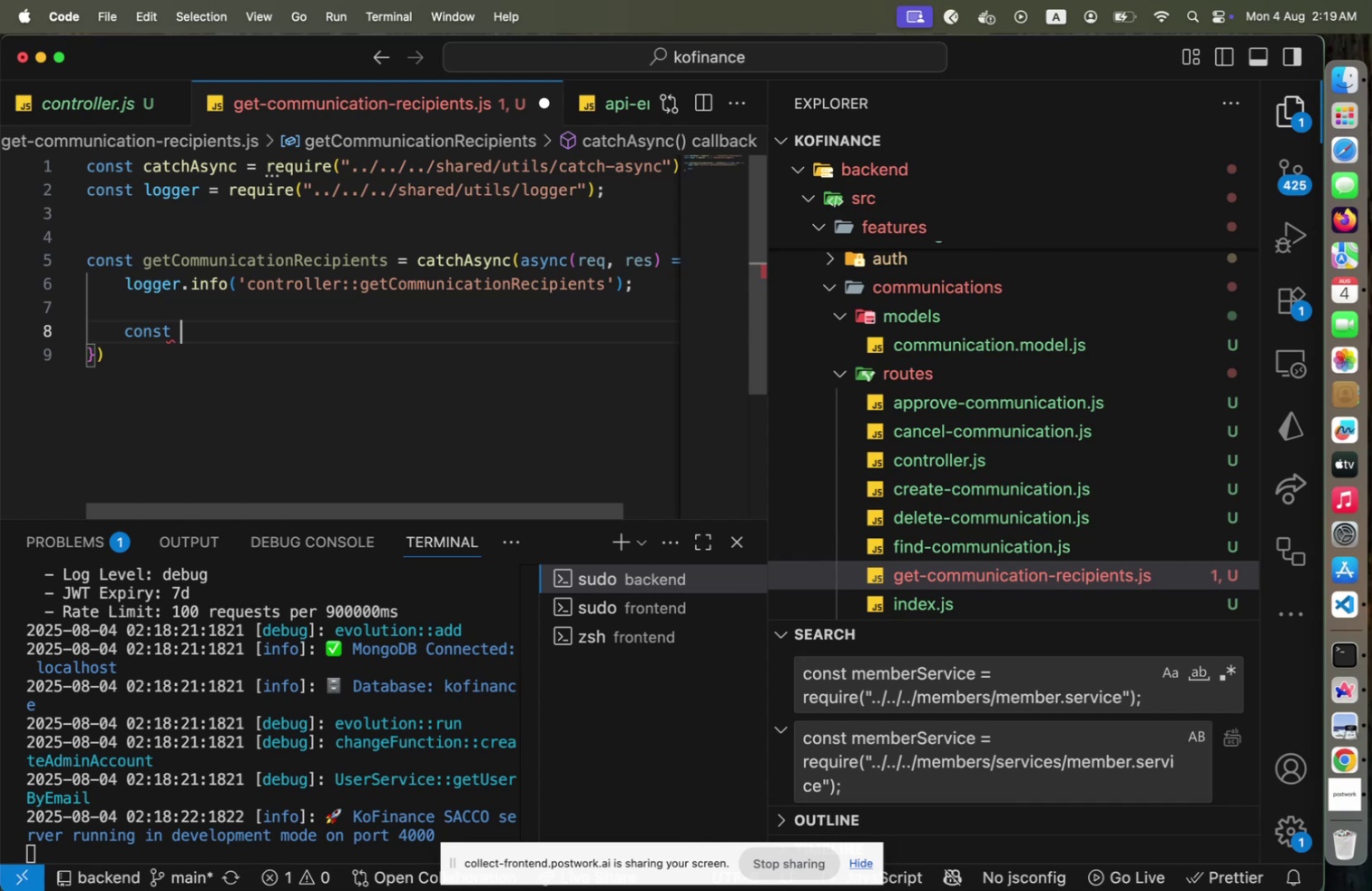 
type(rece)
key(Backspace)
type(ipients = await communica)
 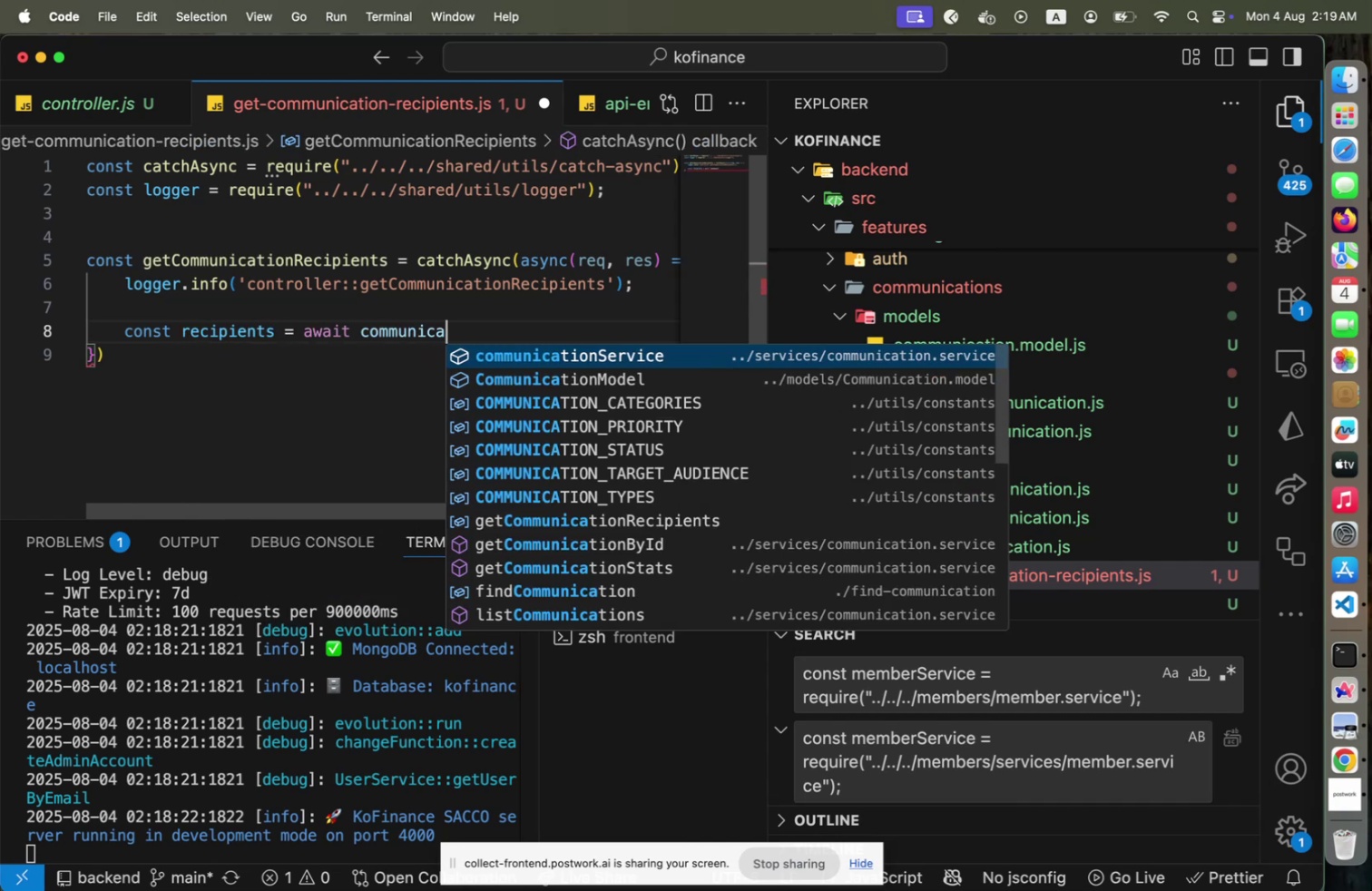 
key(Enter)
 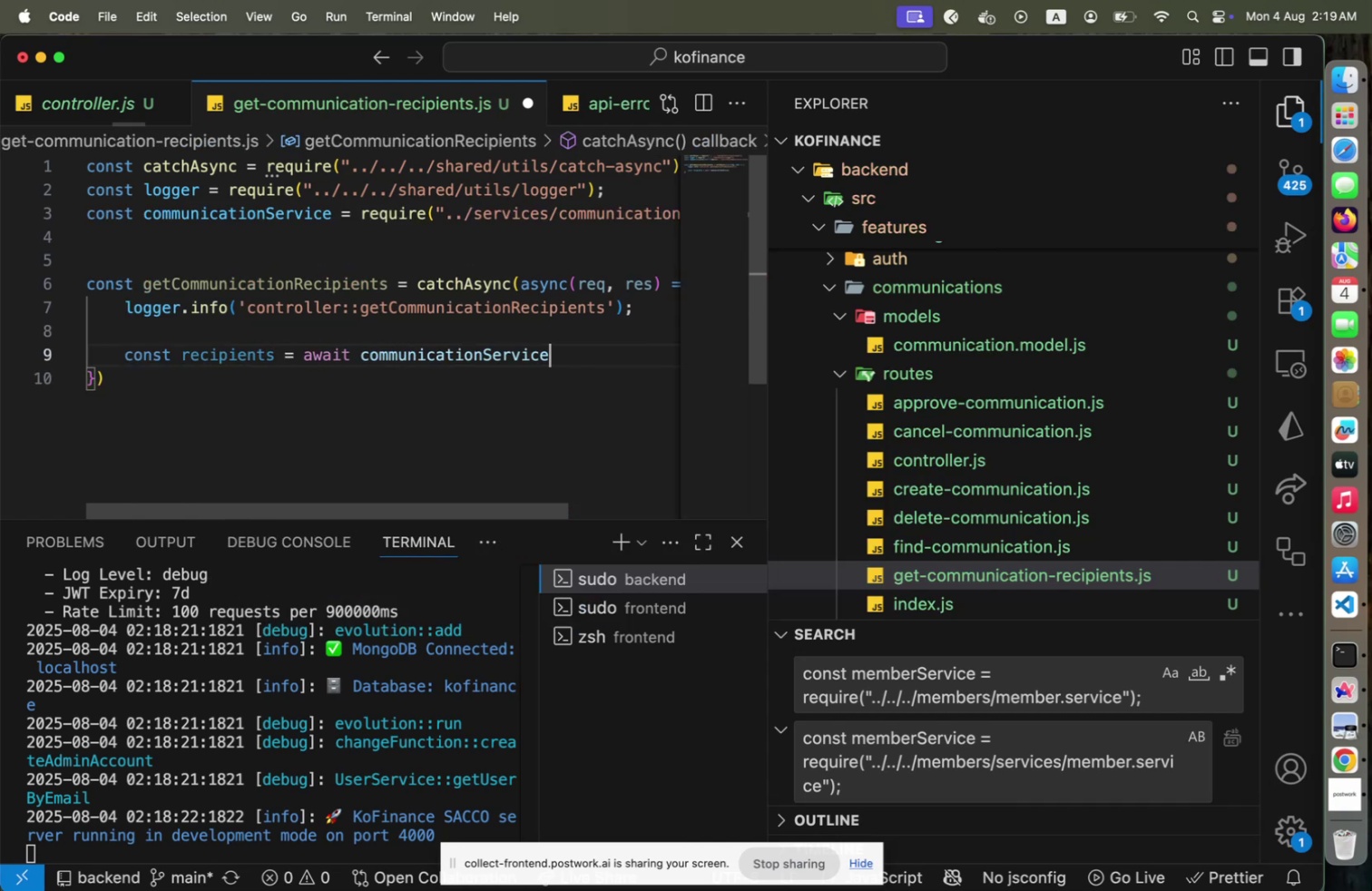 
key(Period)
 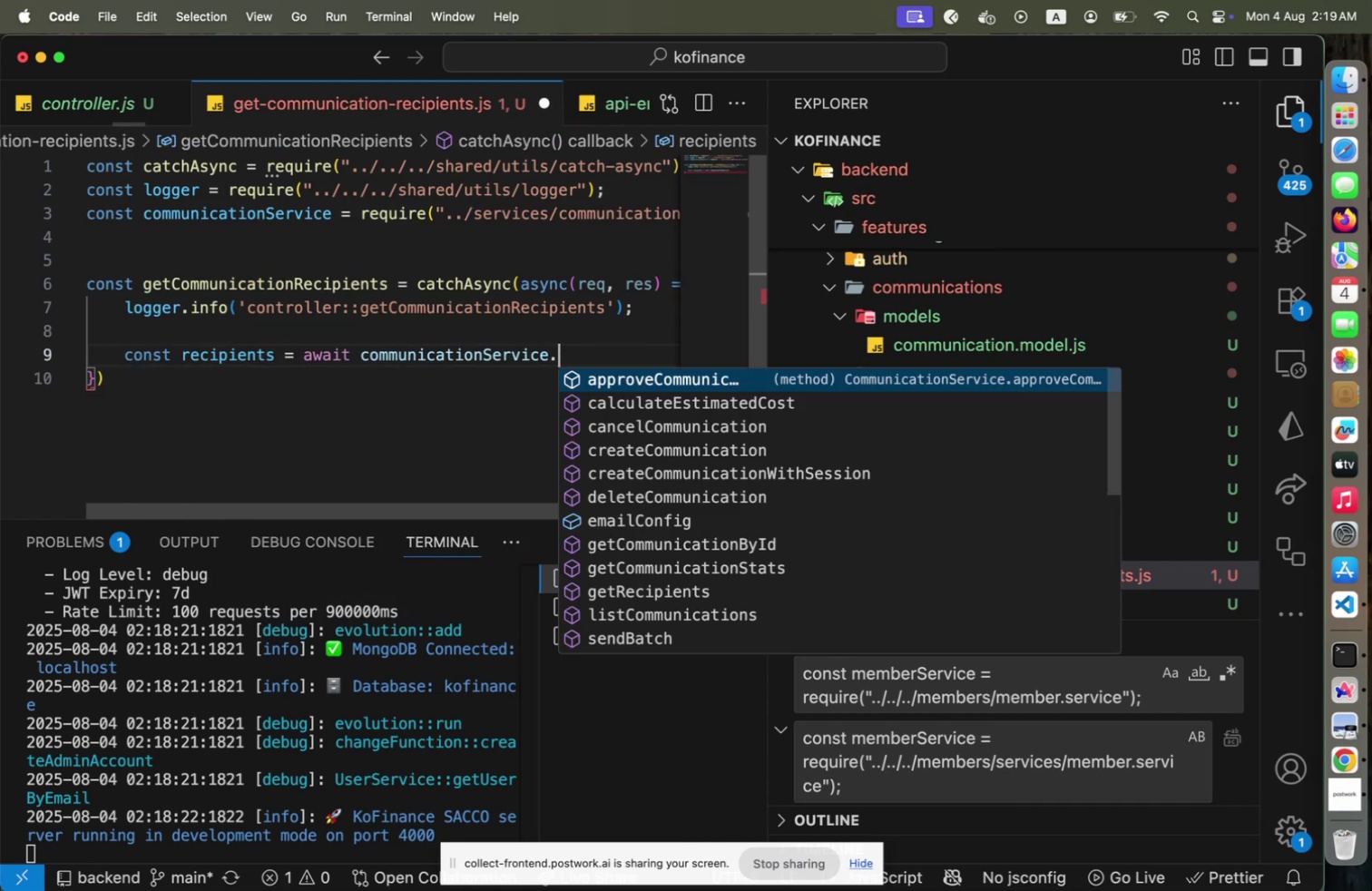 
key(G)
 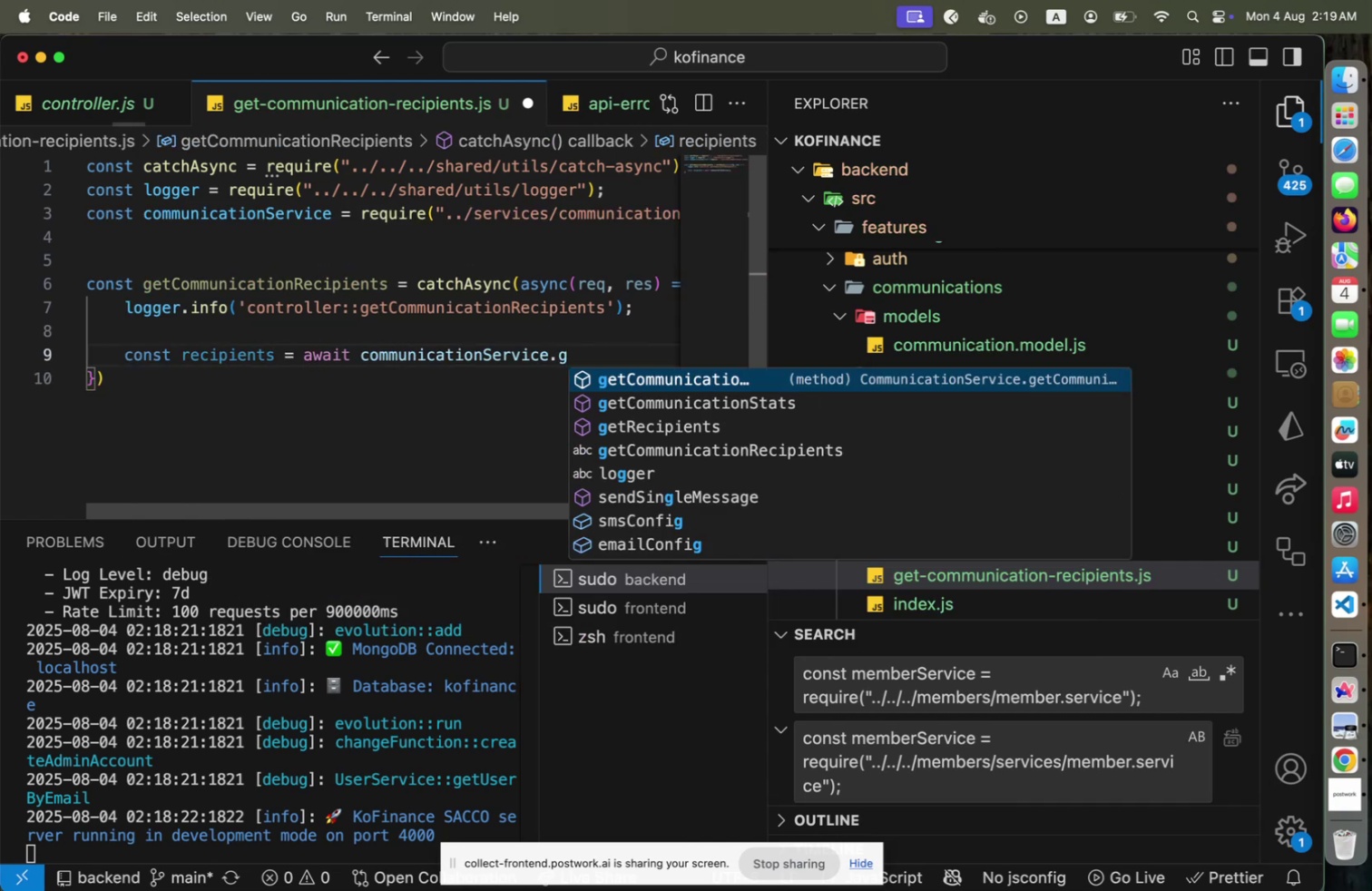 
key(ArrowDown)
 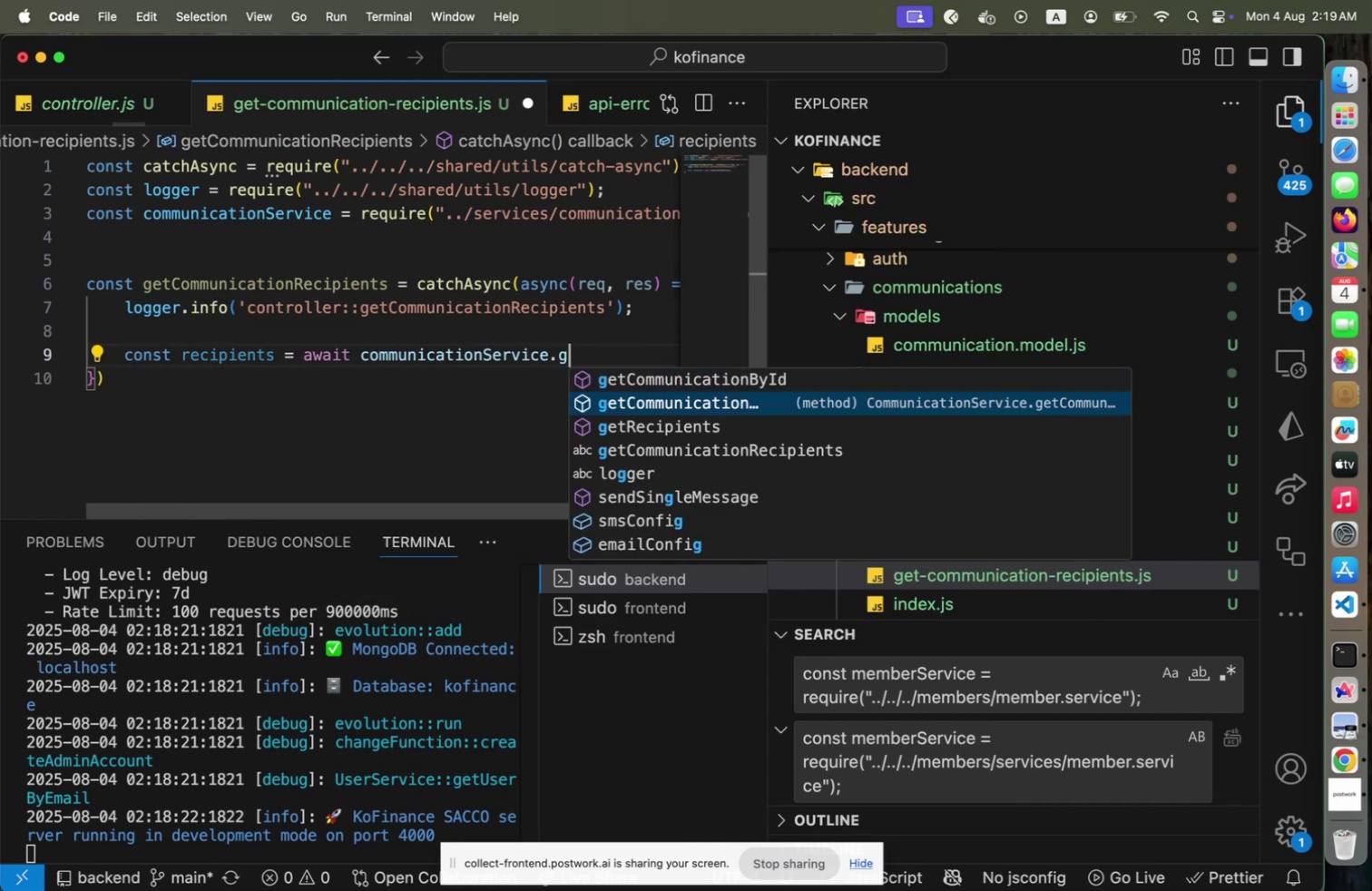 
key(ArrowDown)
 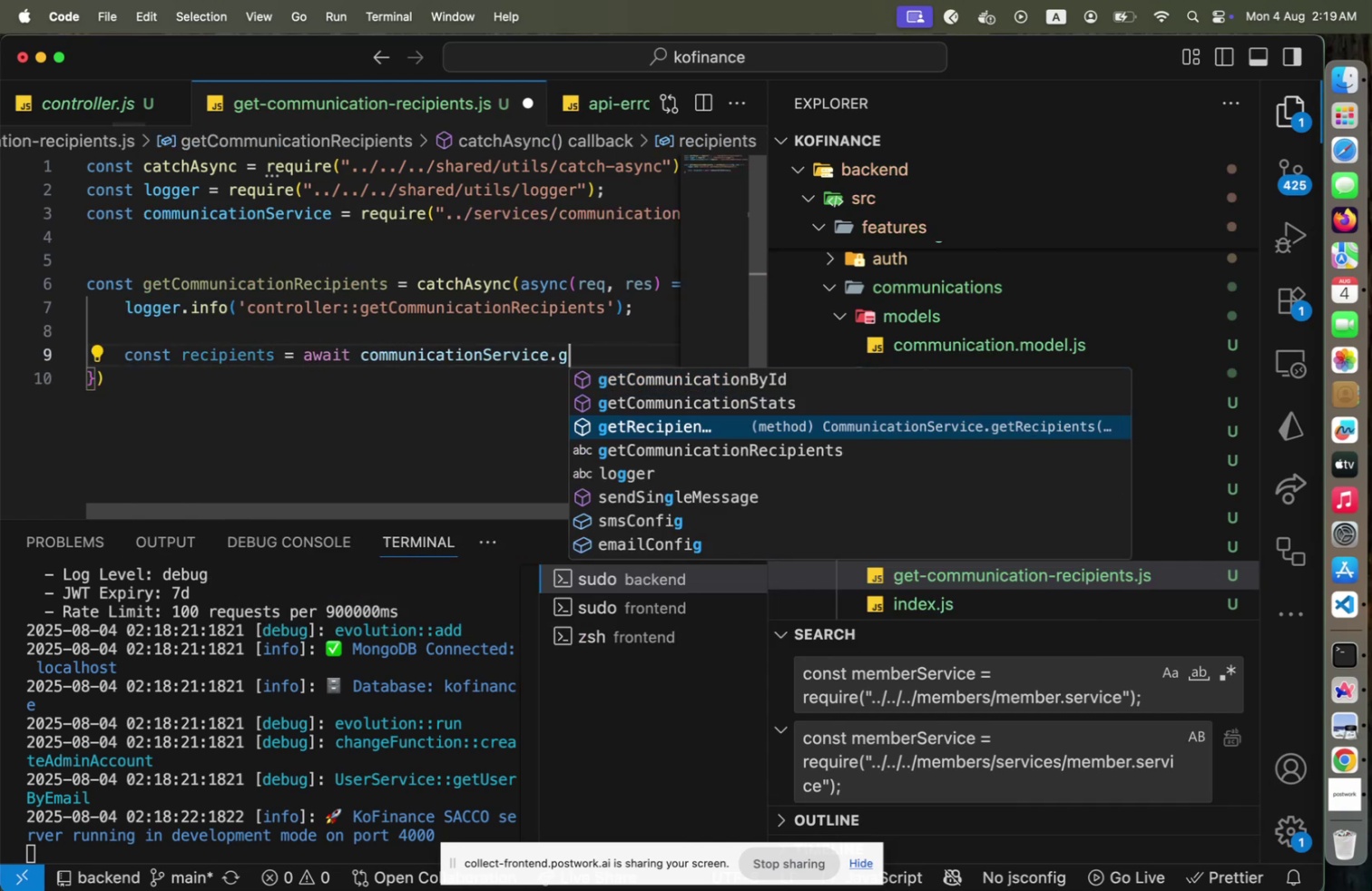 
key(Enter)
 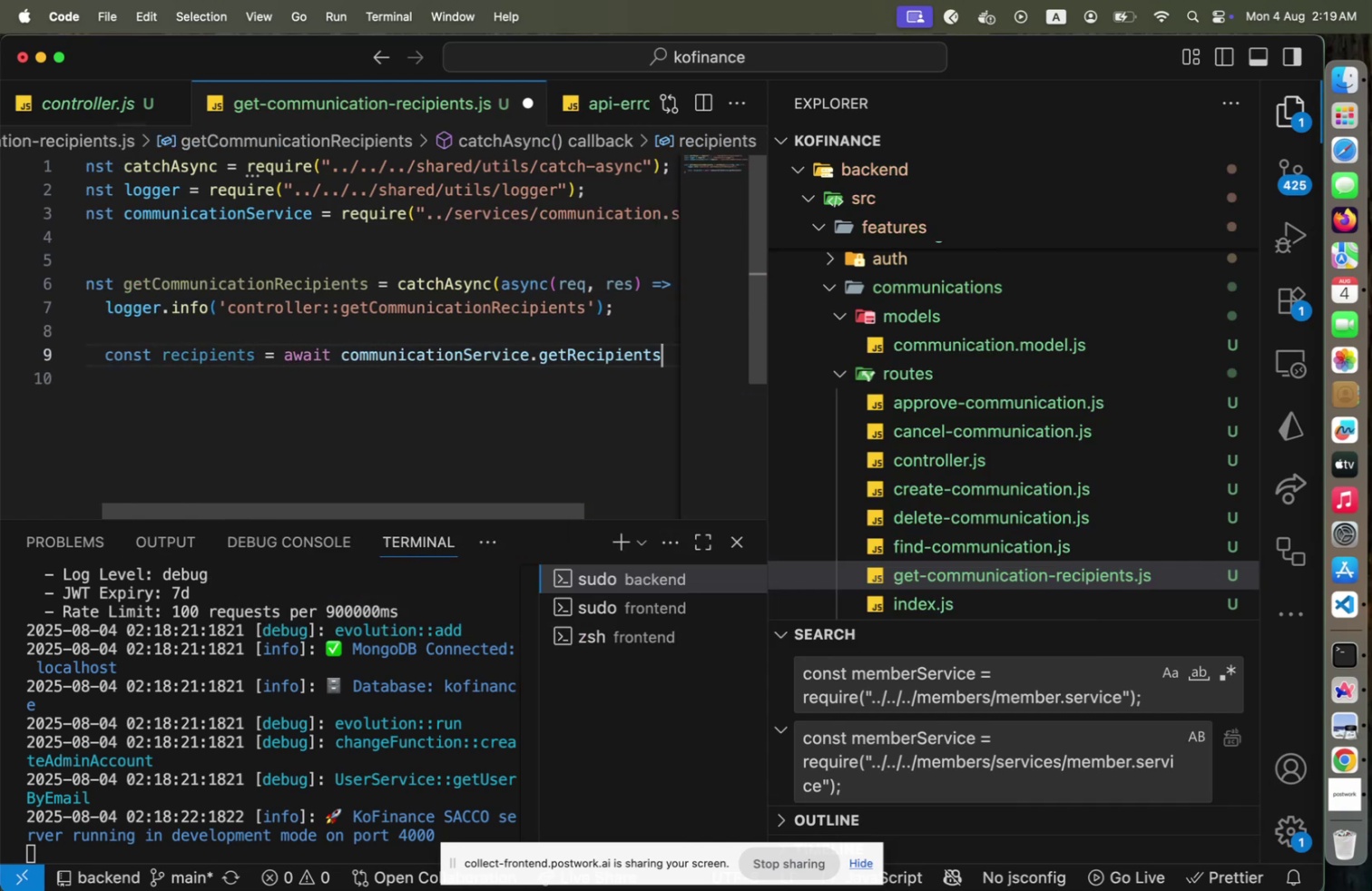 
key(Shift+9)
 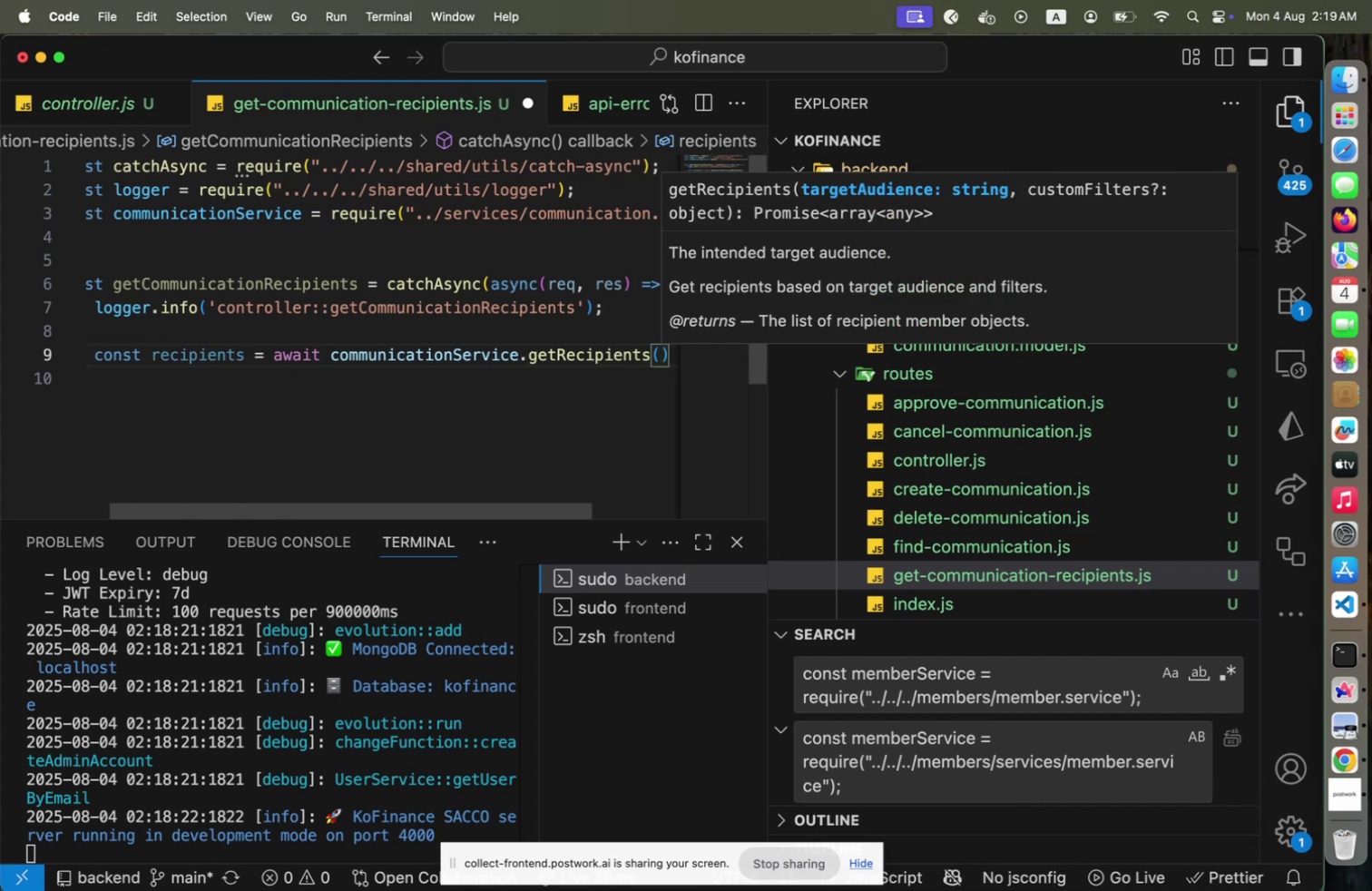 
key(ArrowRight)
 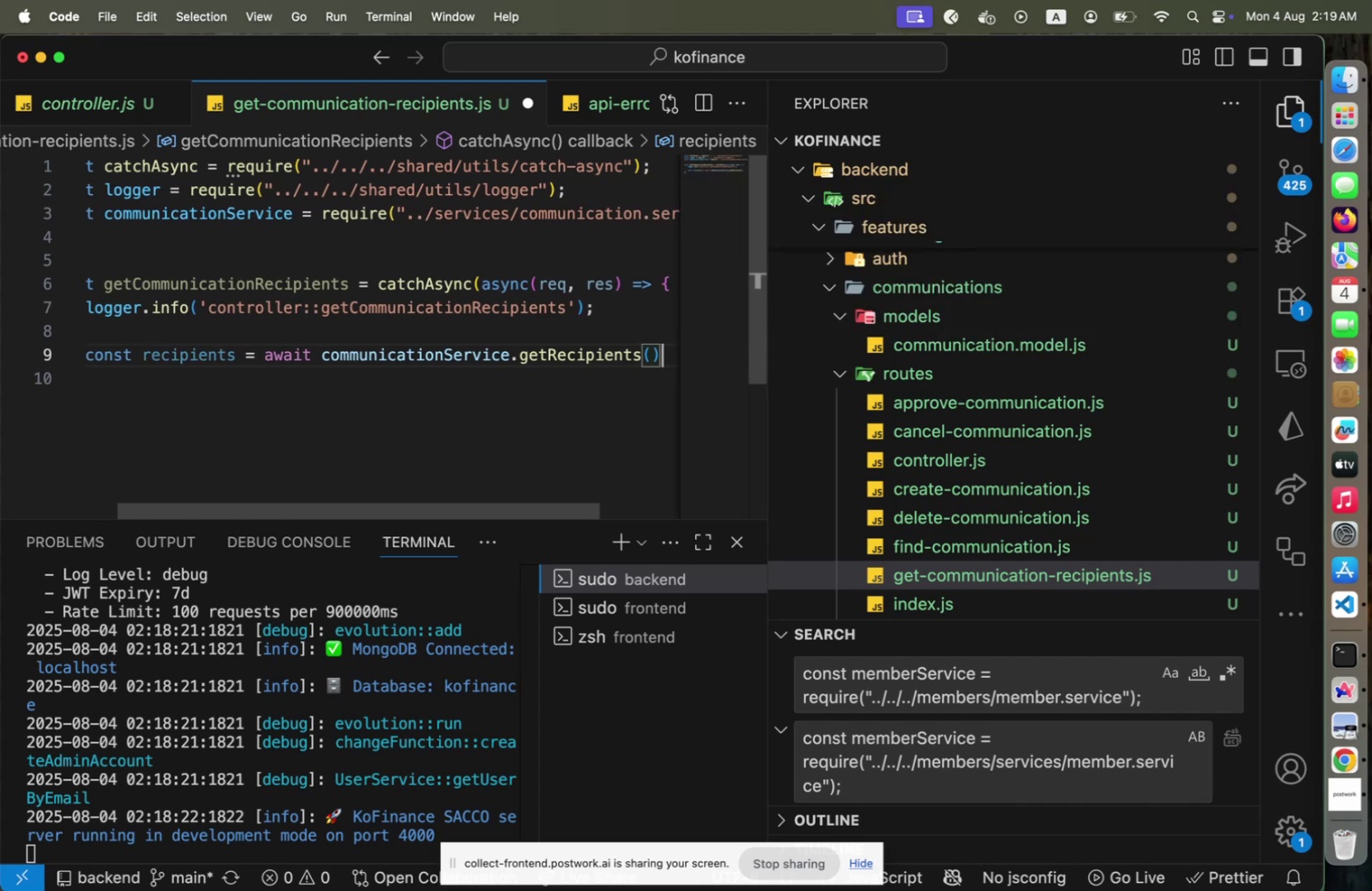 
key(Semicolon)
 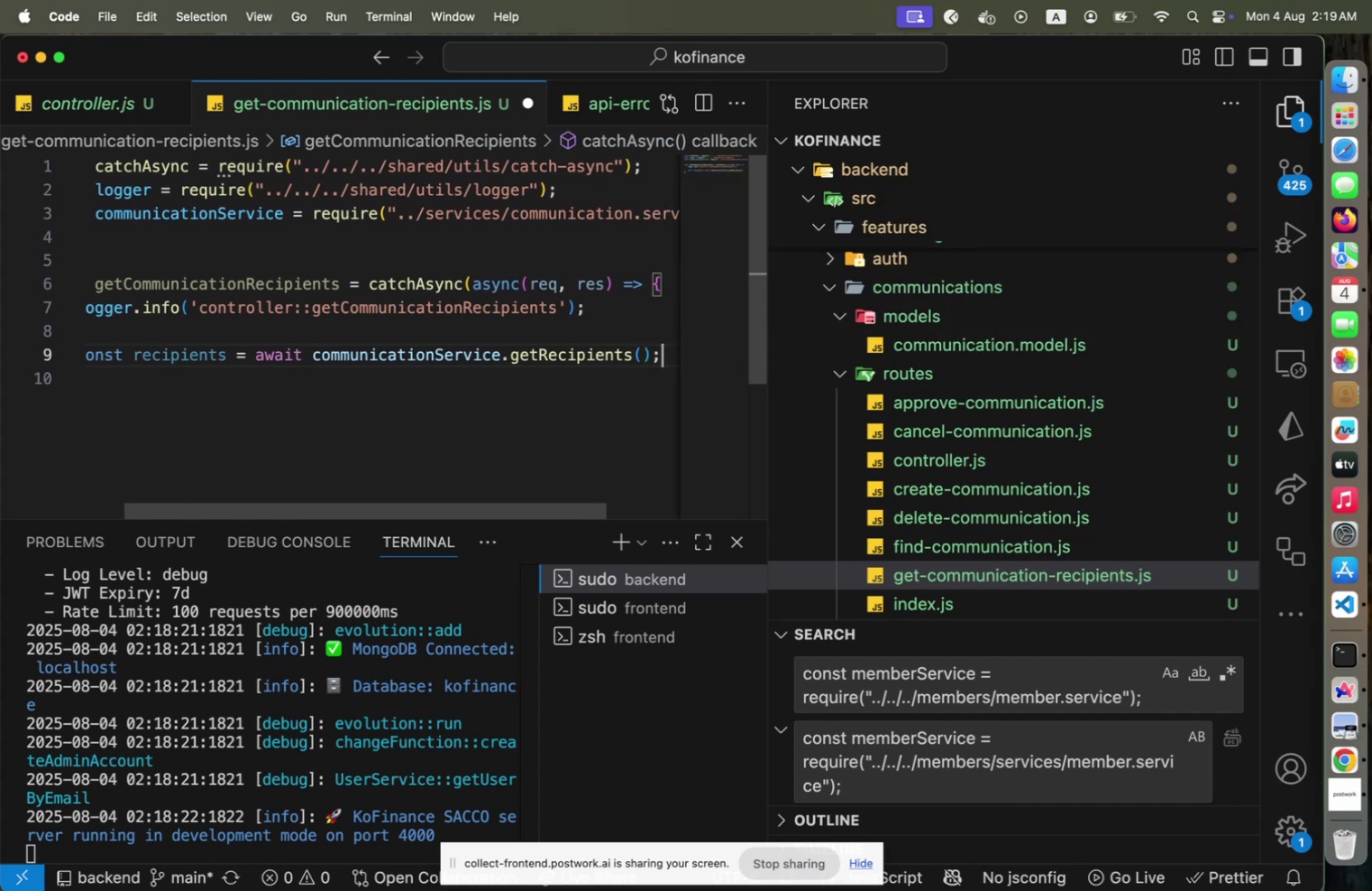 
key(ArrowUp)
 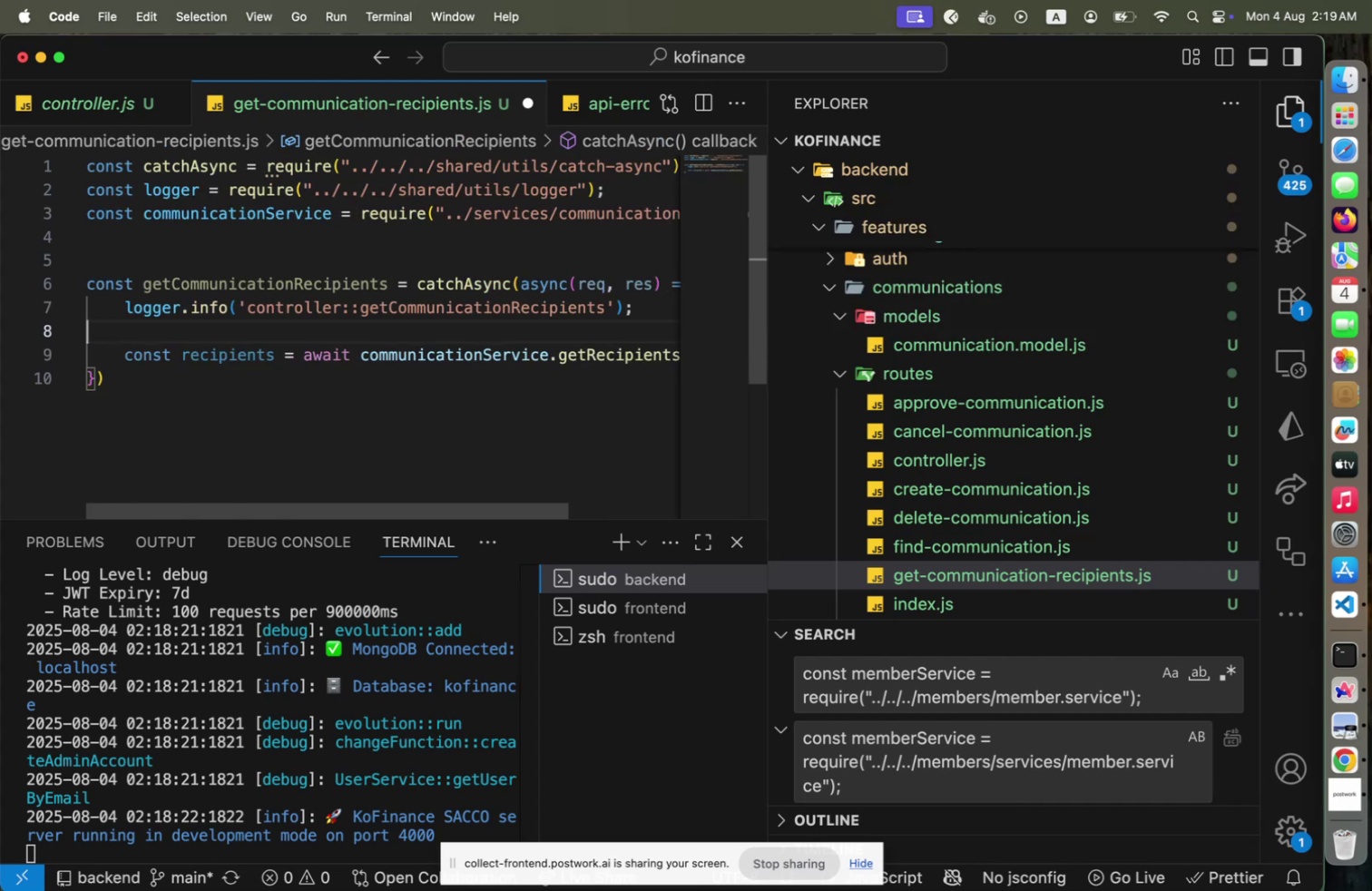 
key(Enter)
 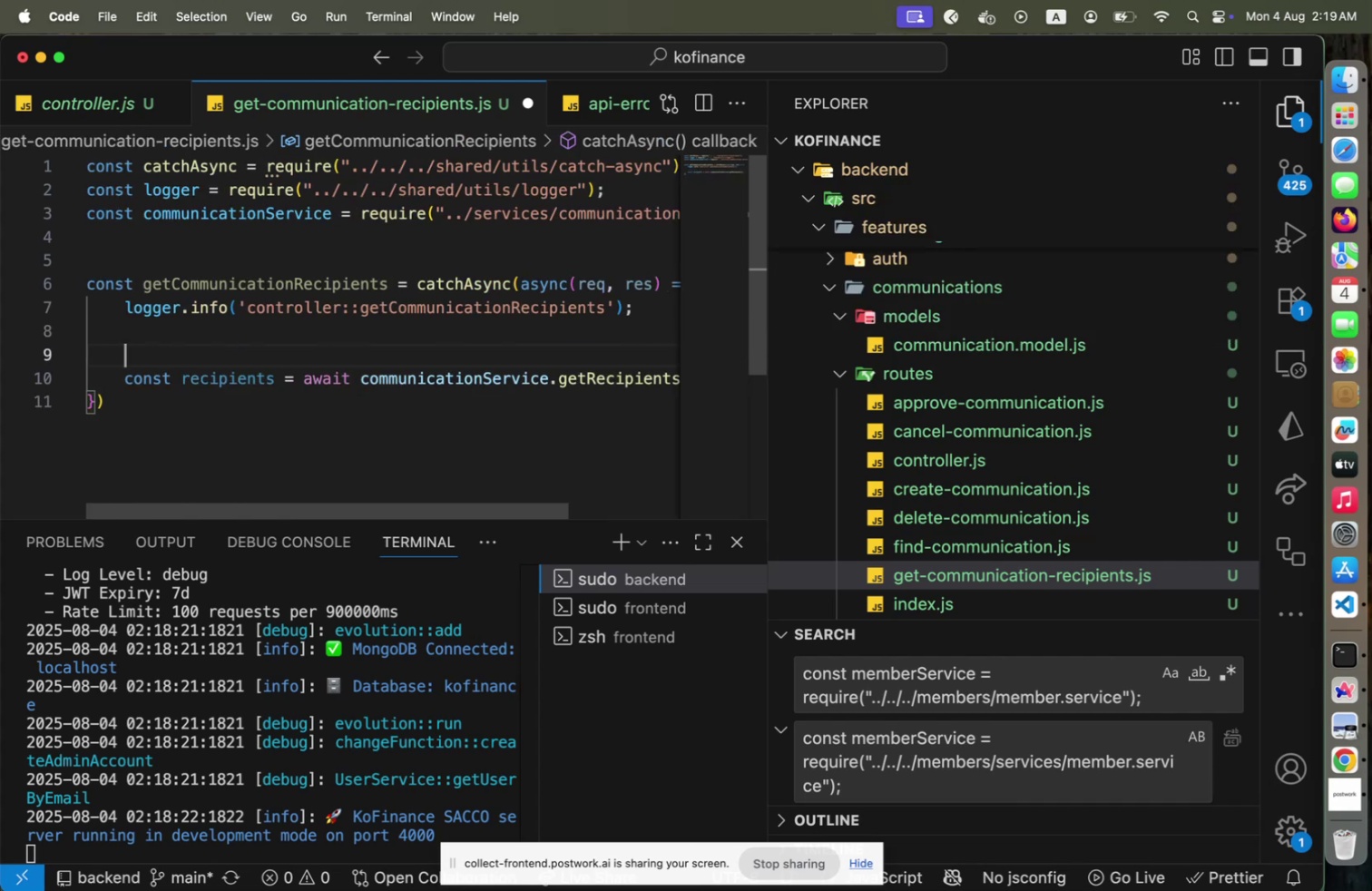 
type(const communc)
key(Backspace)
type(icato)
key(Backspace)
type(ion = await )
 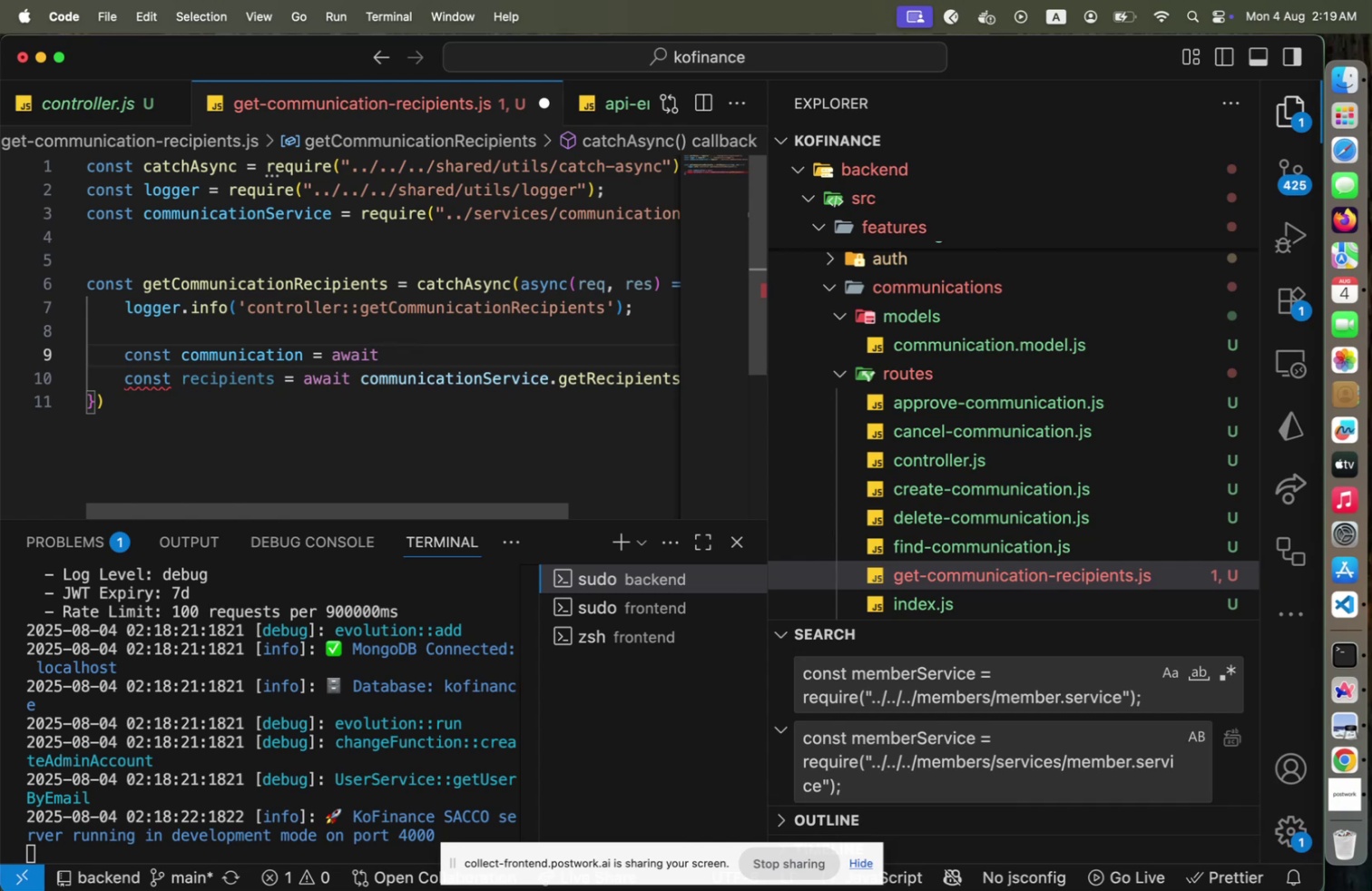 
wait(20.72)
 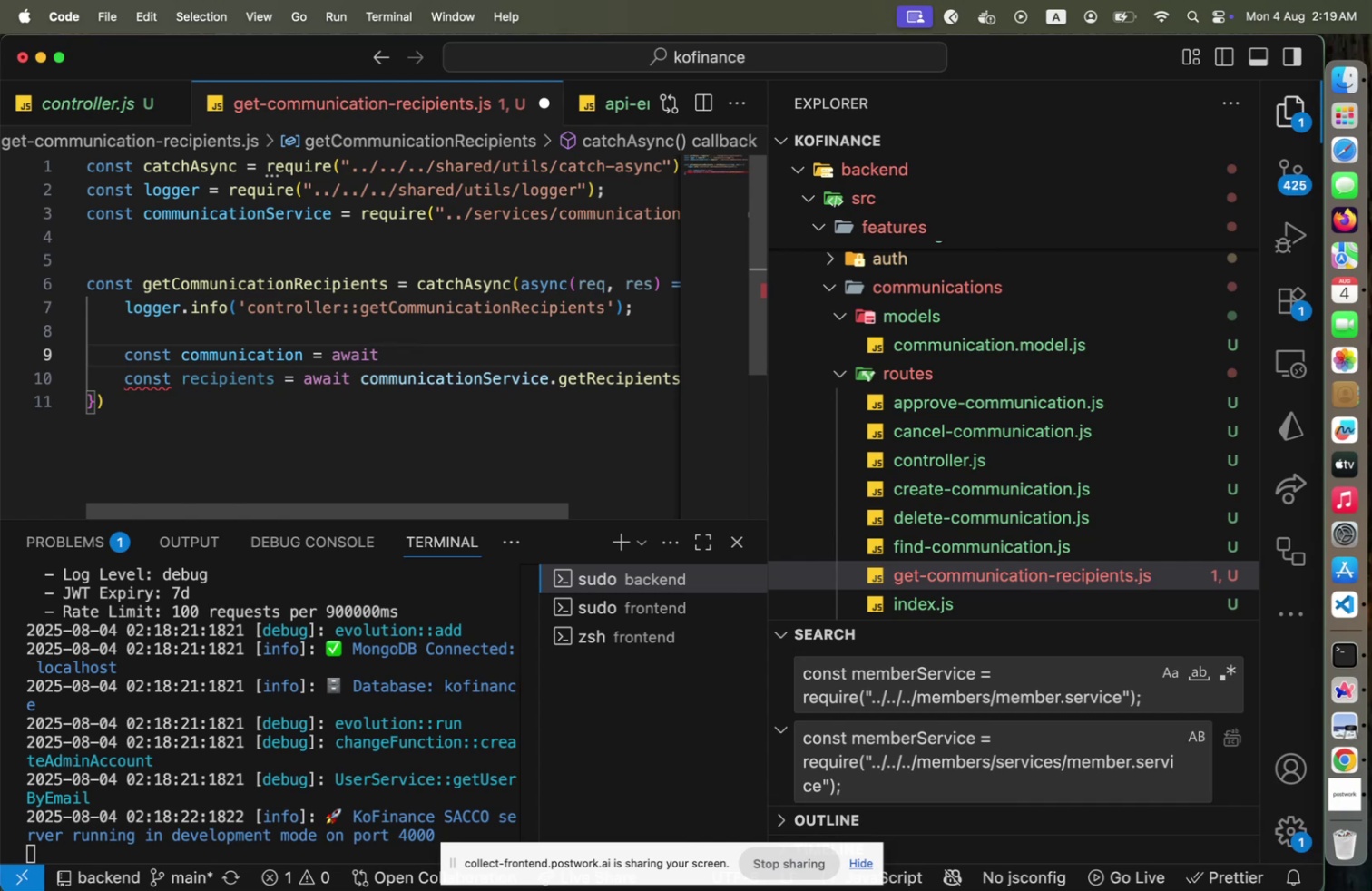 
key(Shift+ShiftLeft)
 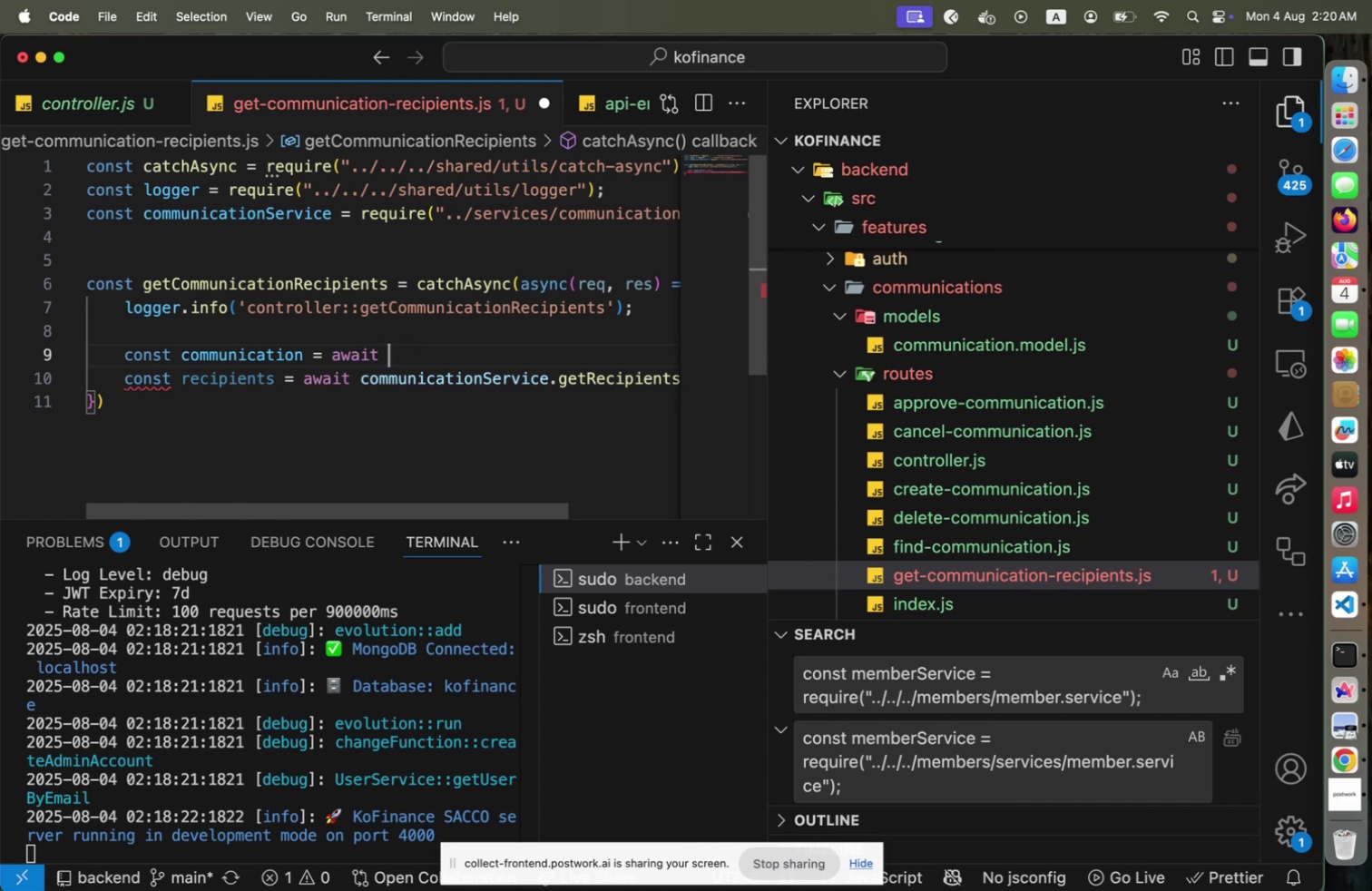 
key(Shift+Home)
 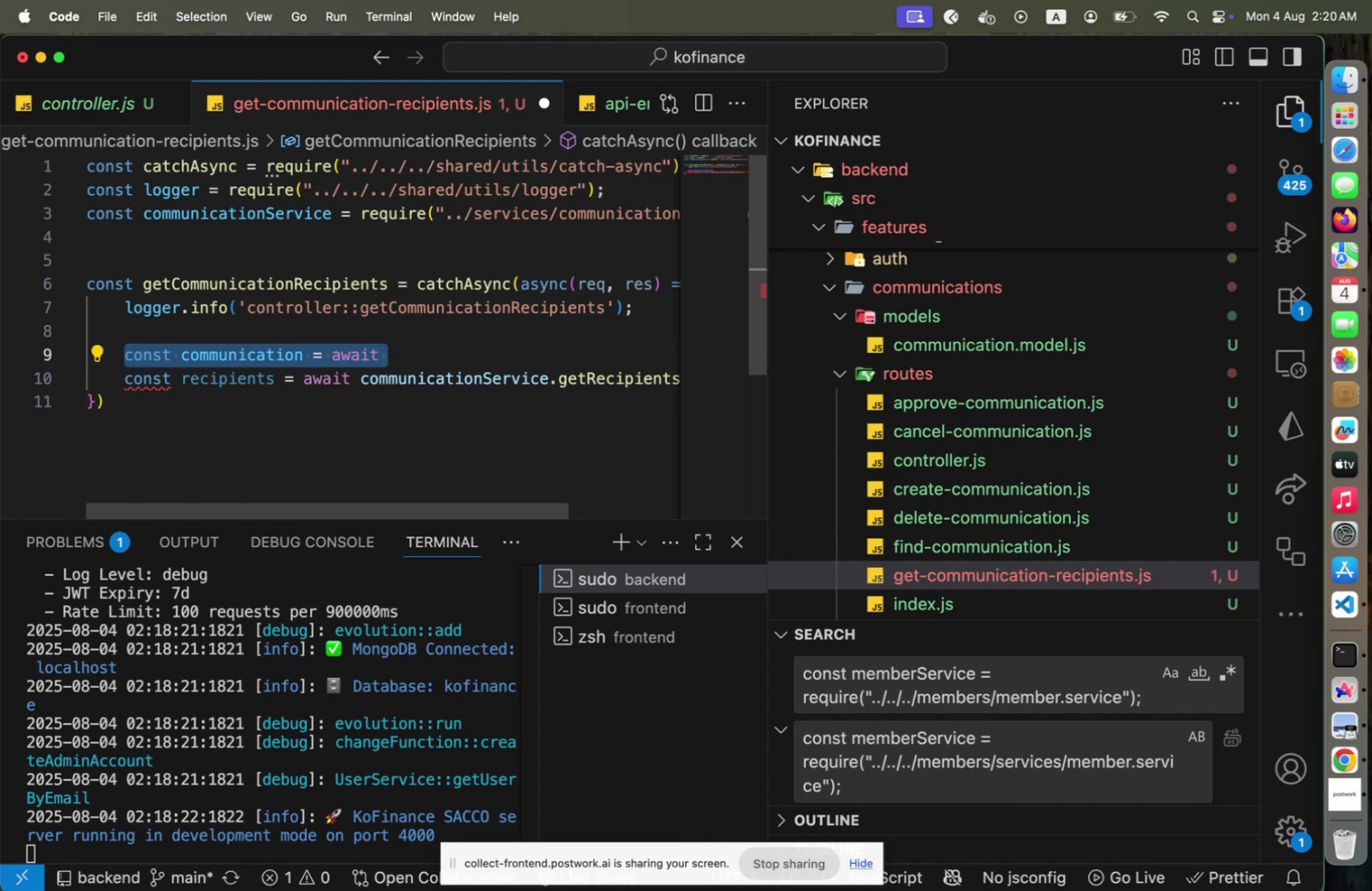 
key(Backspace)
 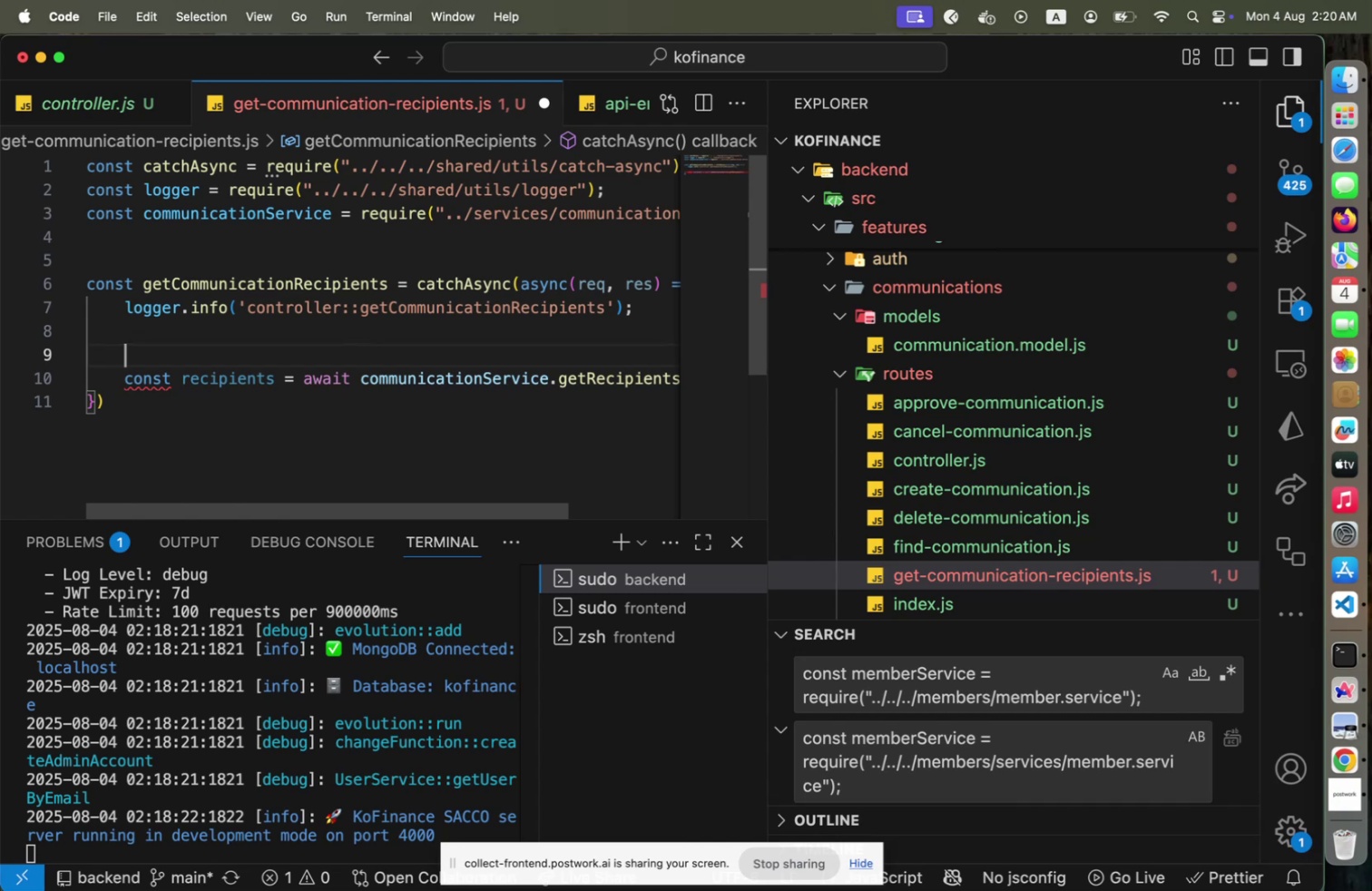 
key(Shift+Home)
 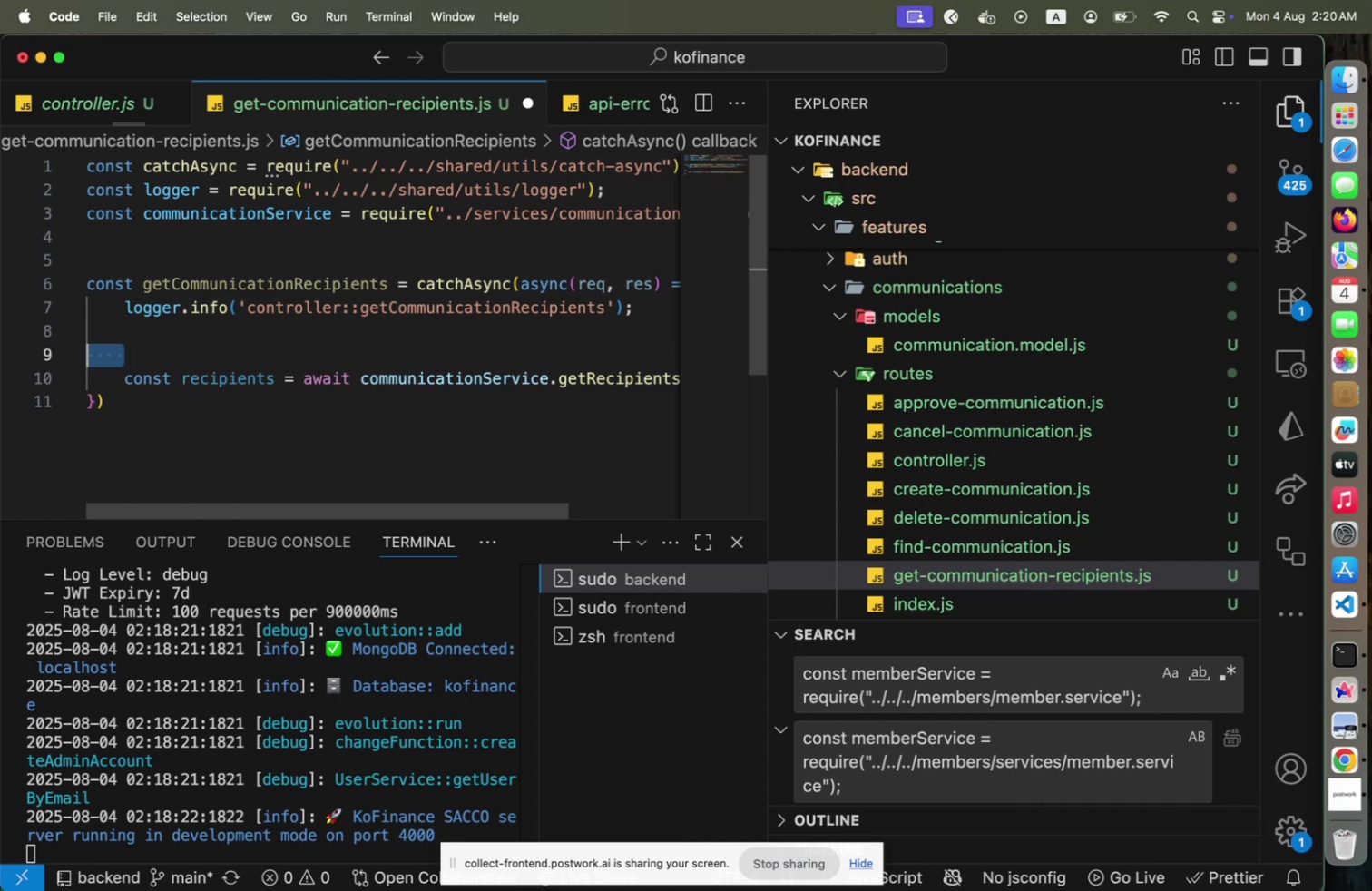 
key(Backspace)
 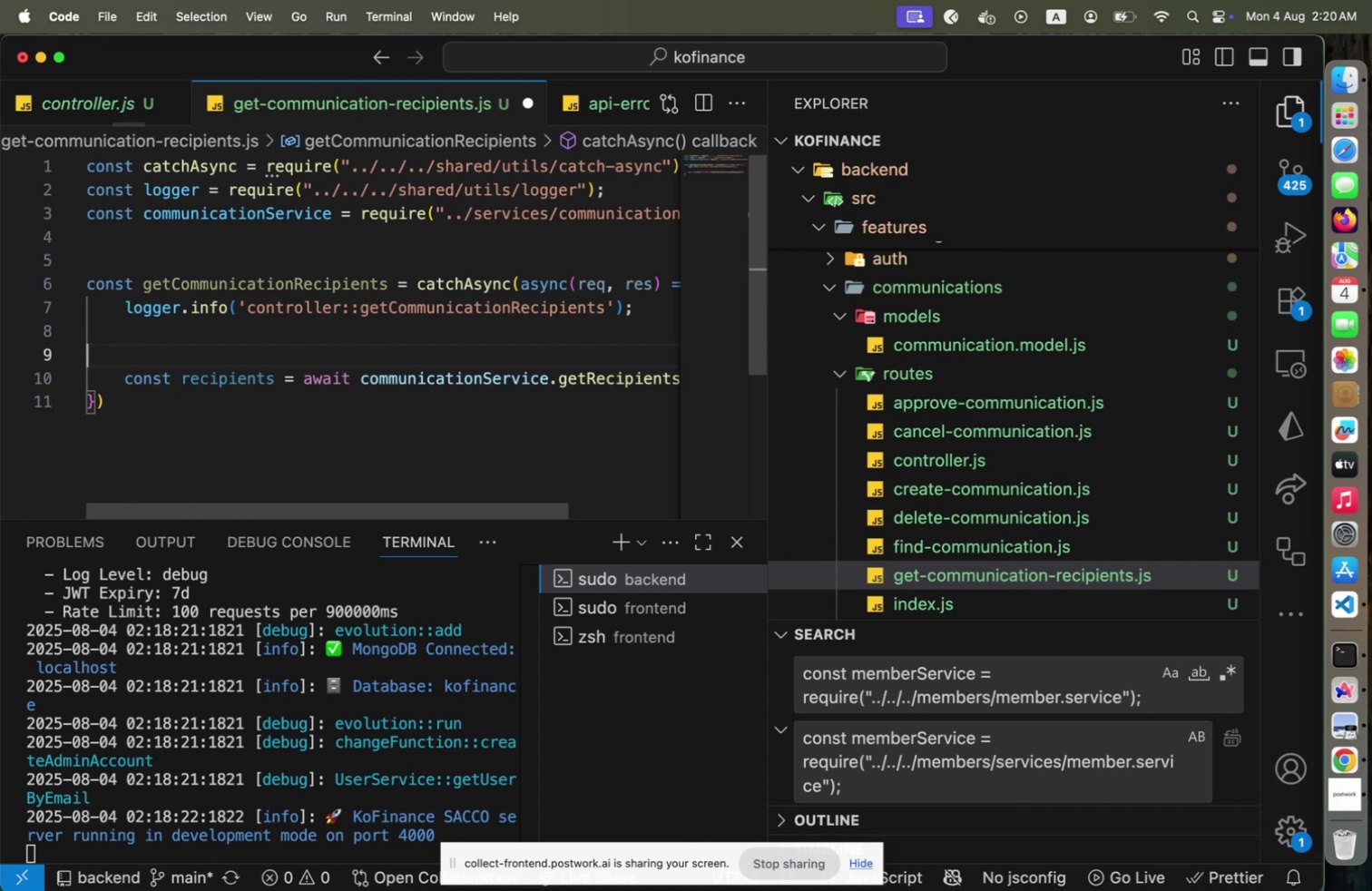 
key(Backspace)
 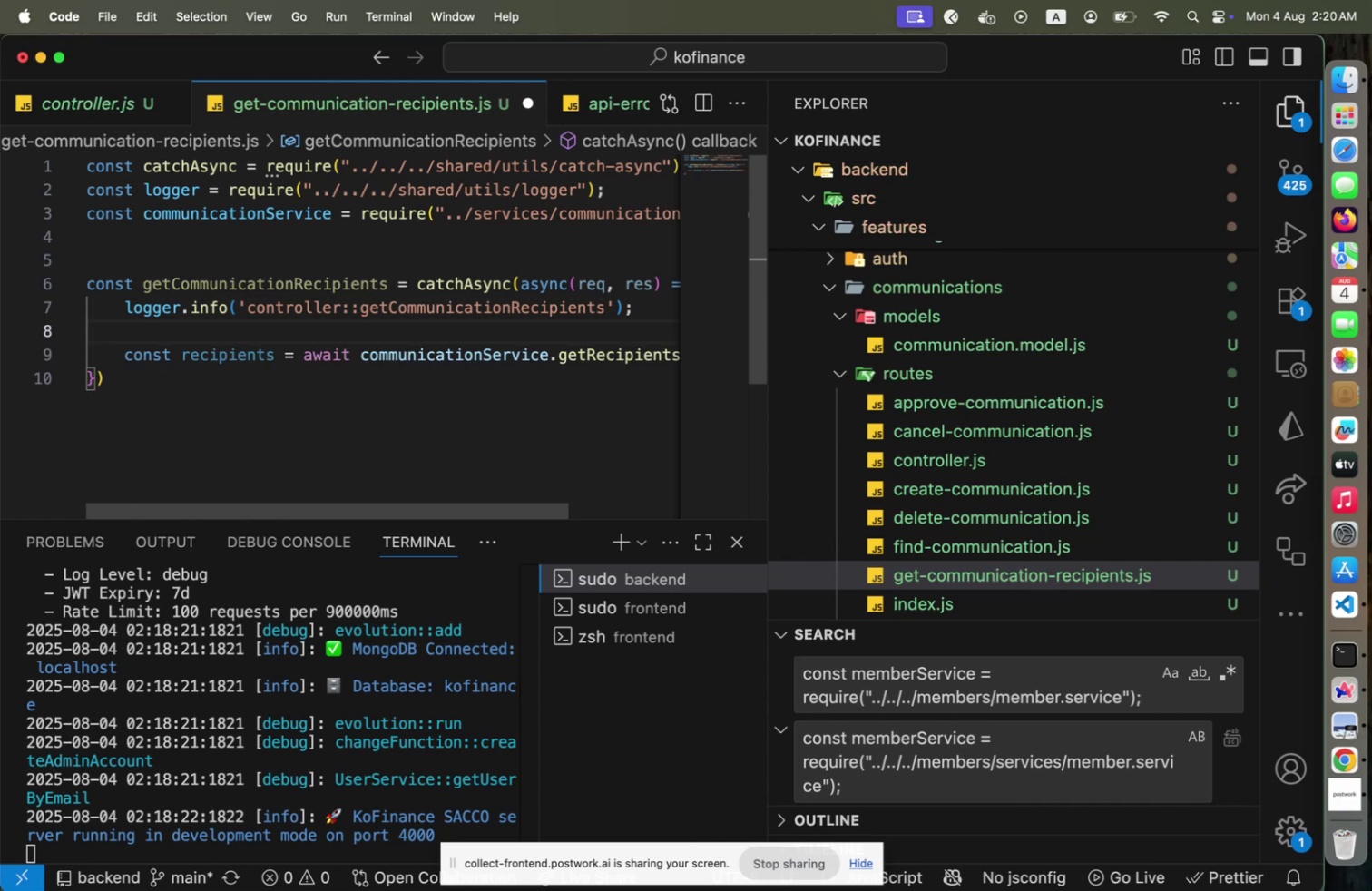 
hold_key(key=CommandLeft, duration=1.24)
left_click([617, 358])
 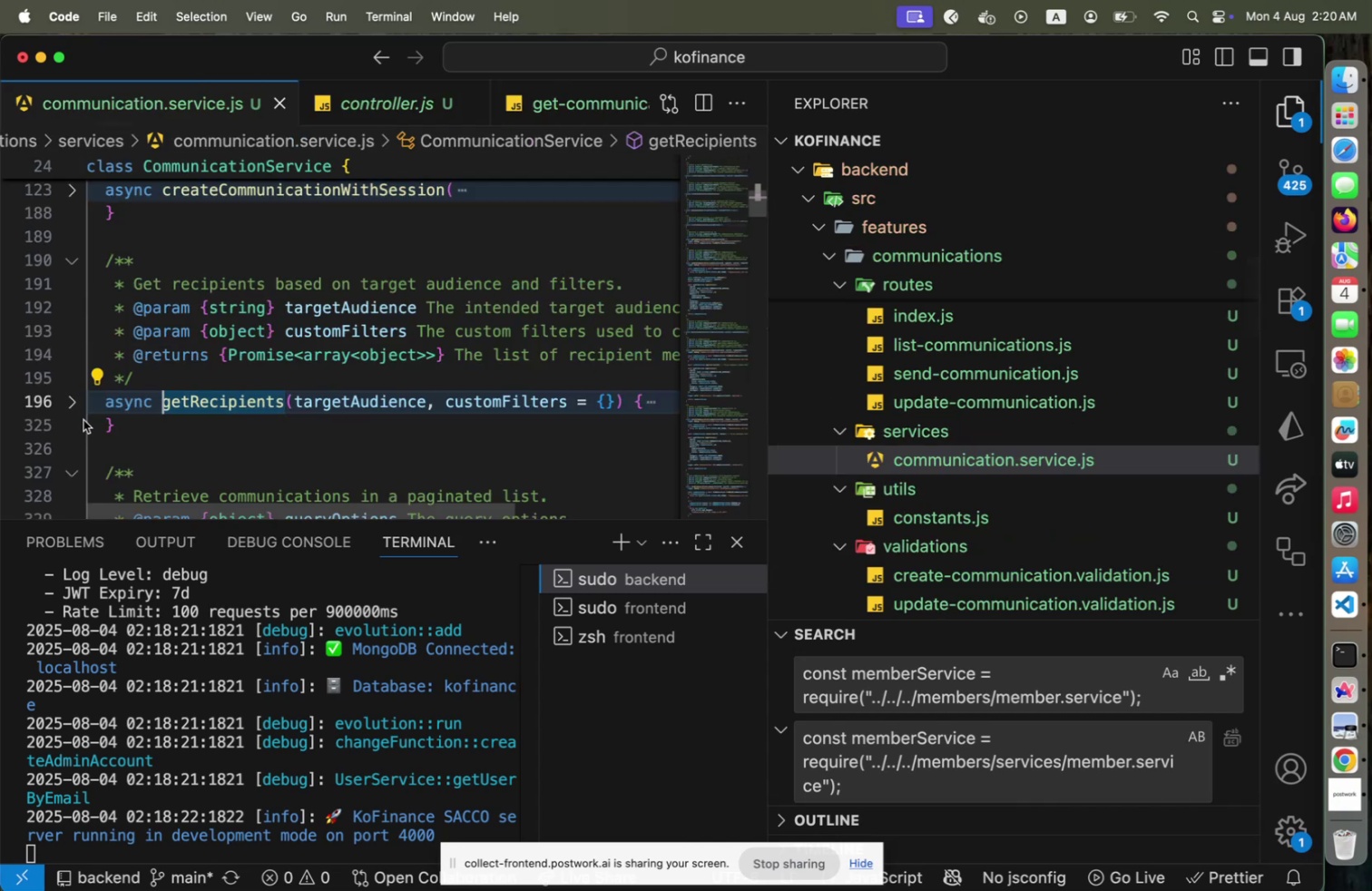 
left_click([74, 405])
 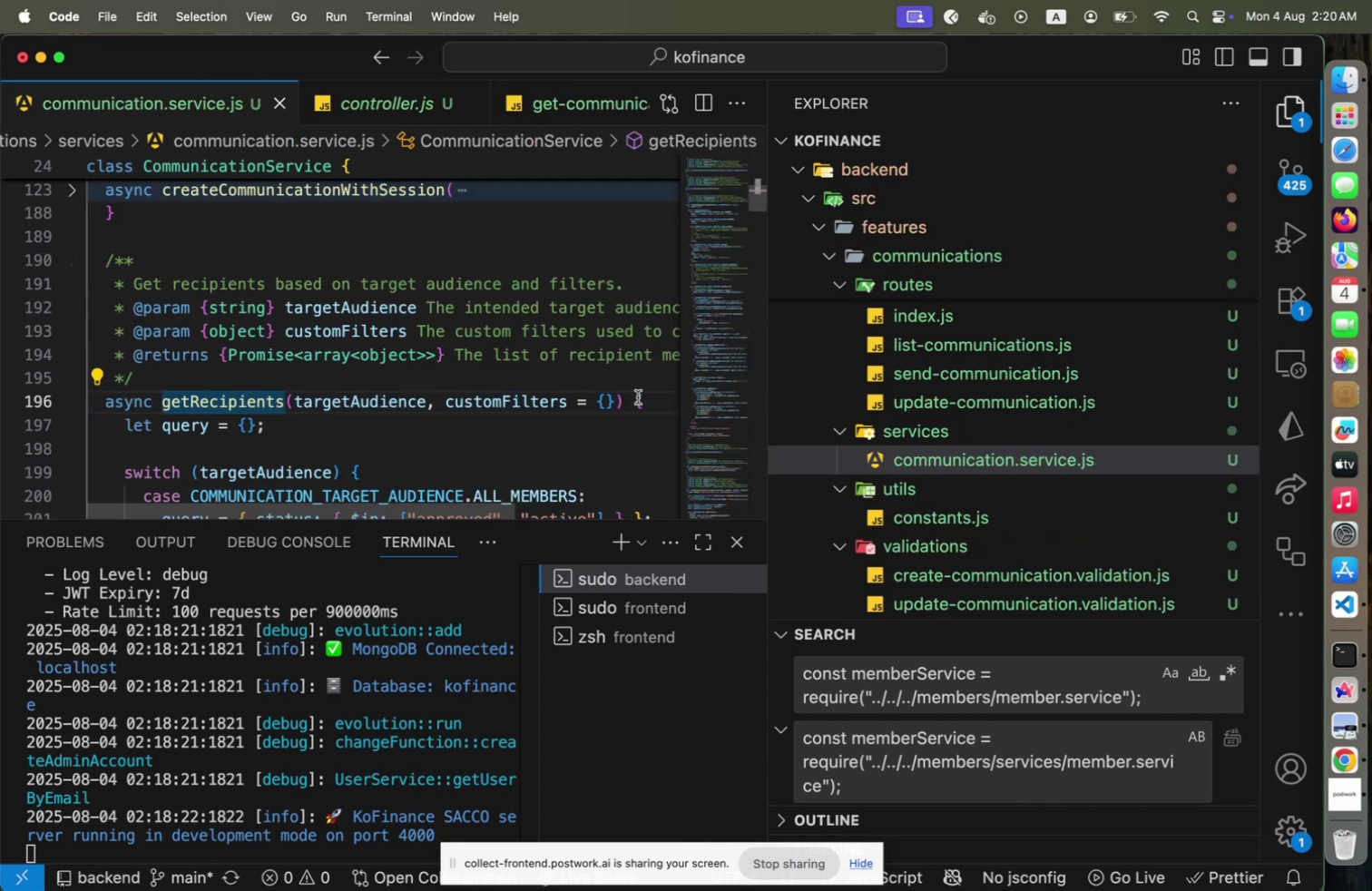 
left_click([660, 397])
 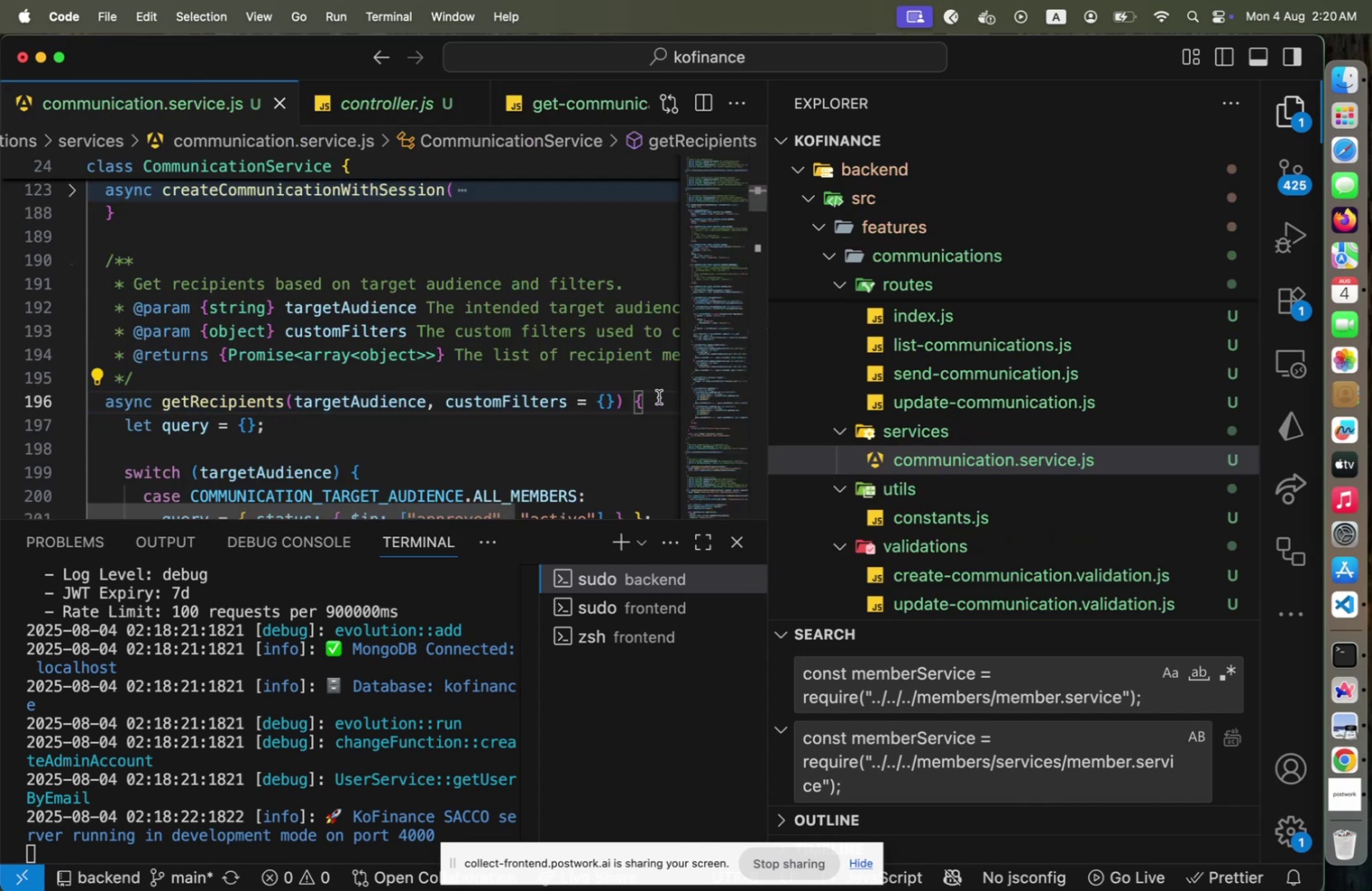 
key(Enter)
 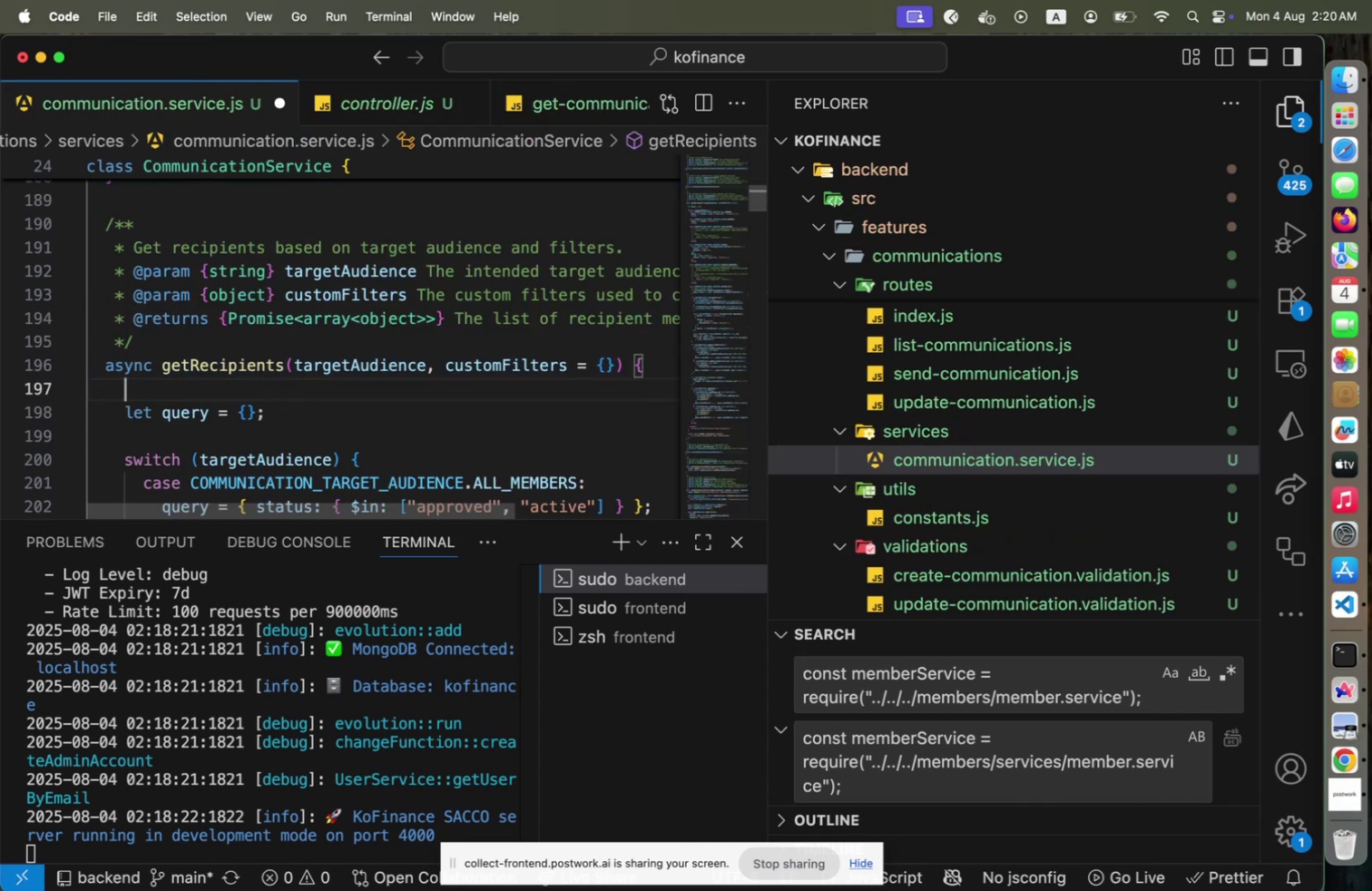 
type(logger.deb)
 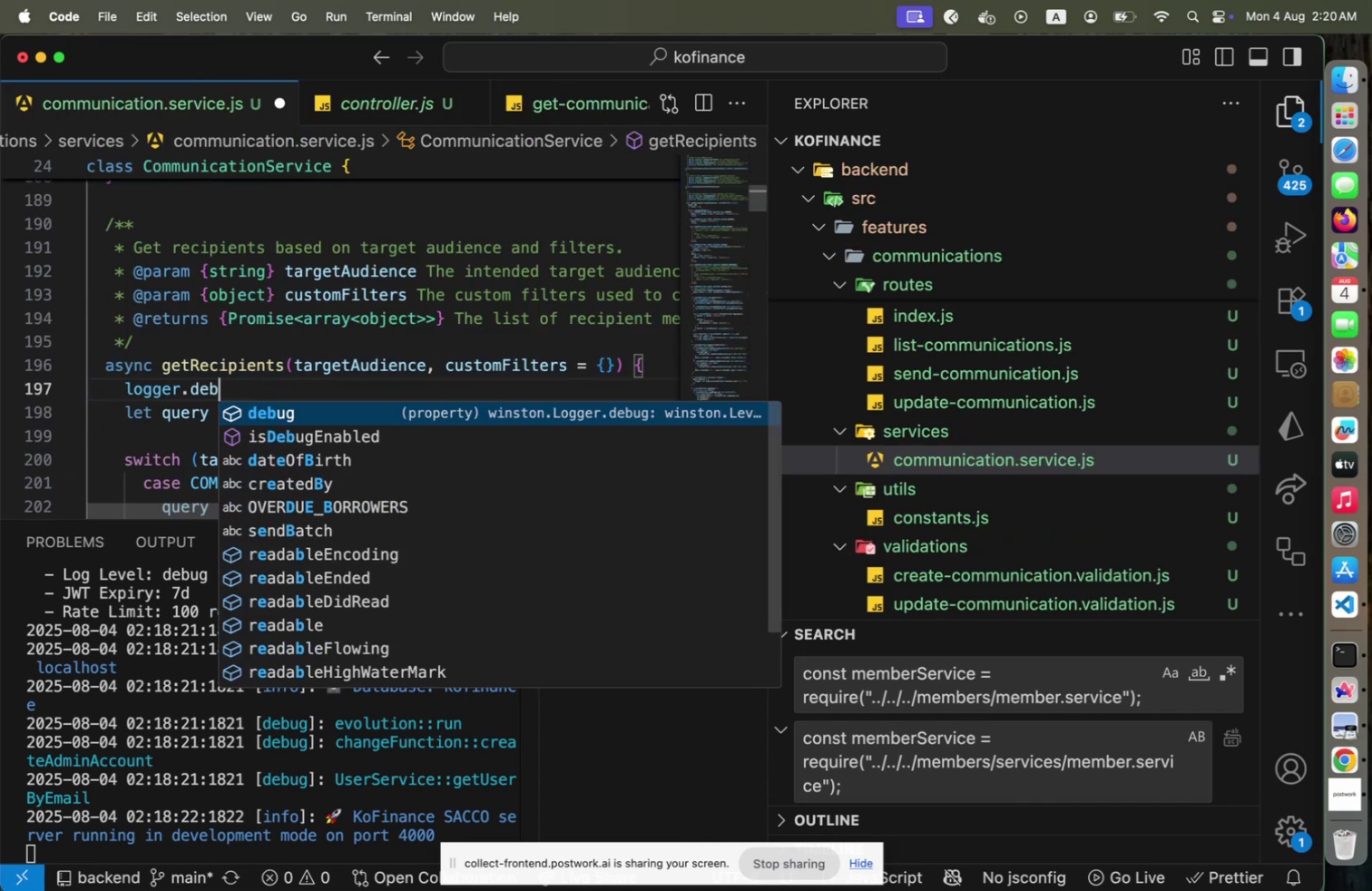 
key(Enter)
 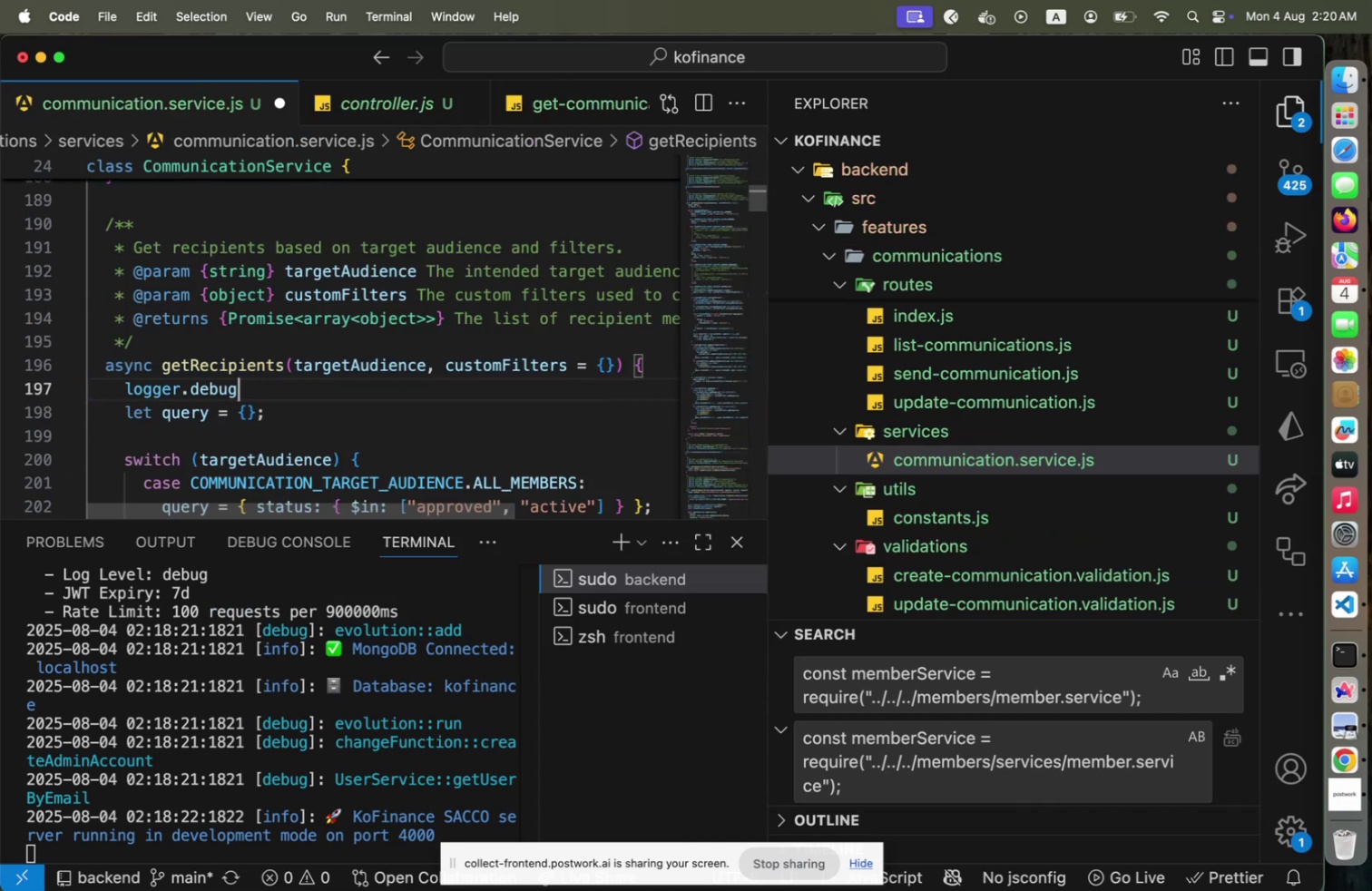 
type(('CommunicationService::getRecipients)
 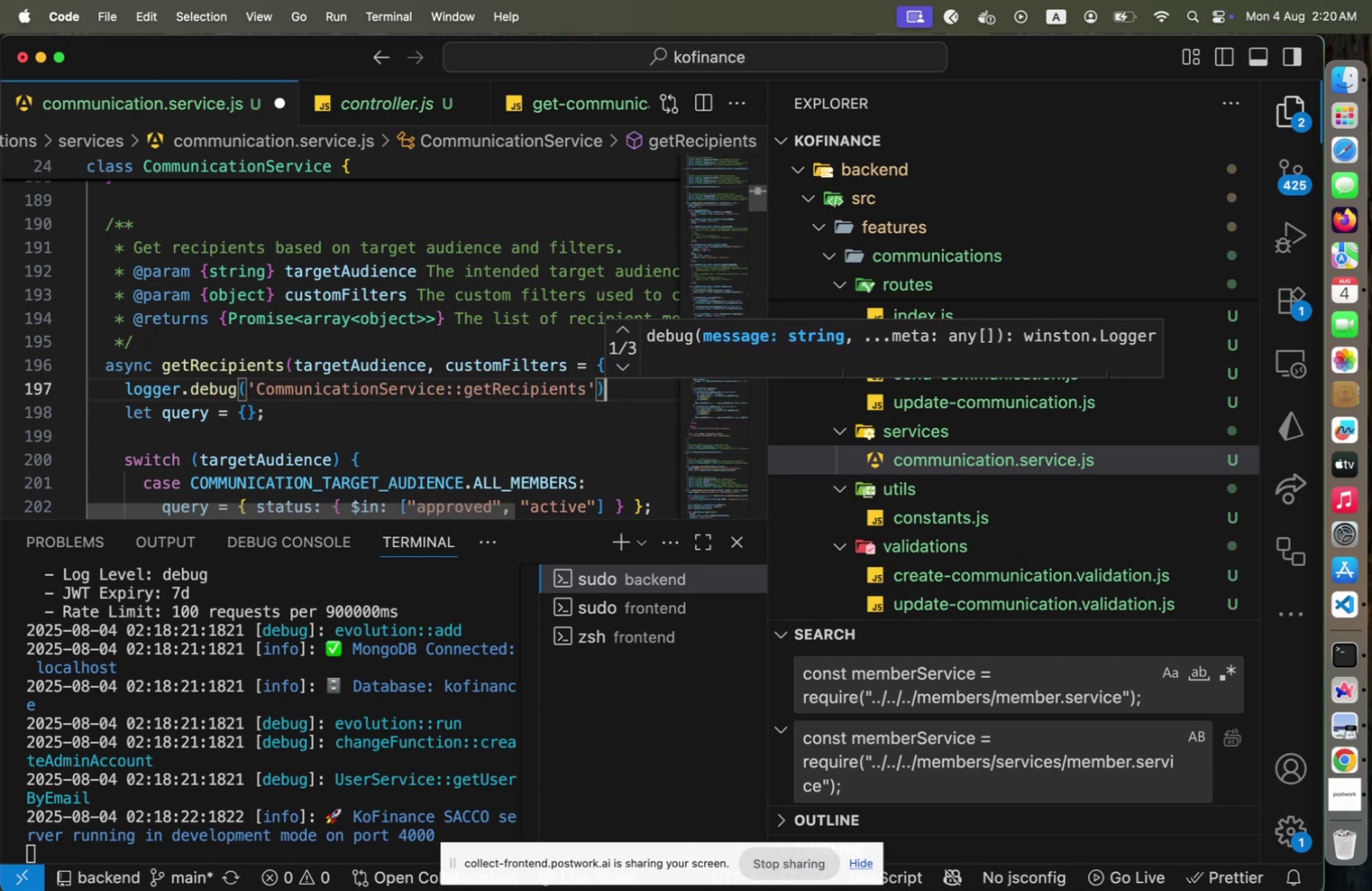 
 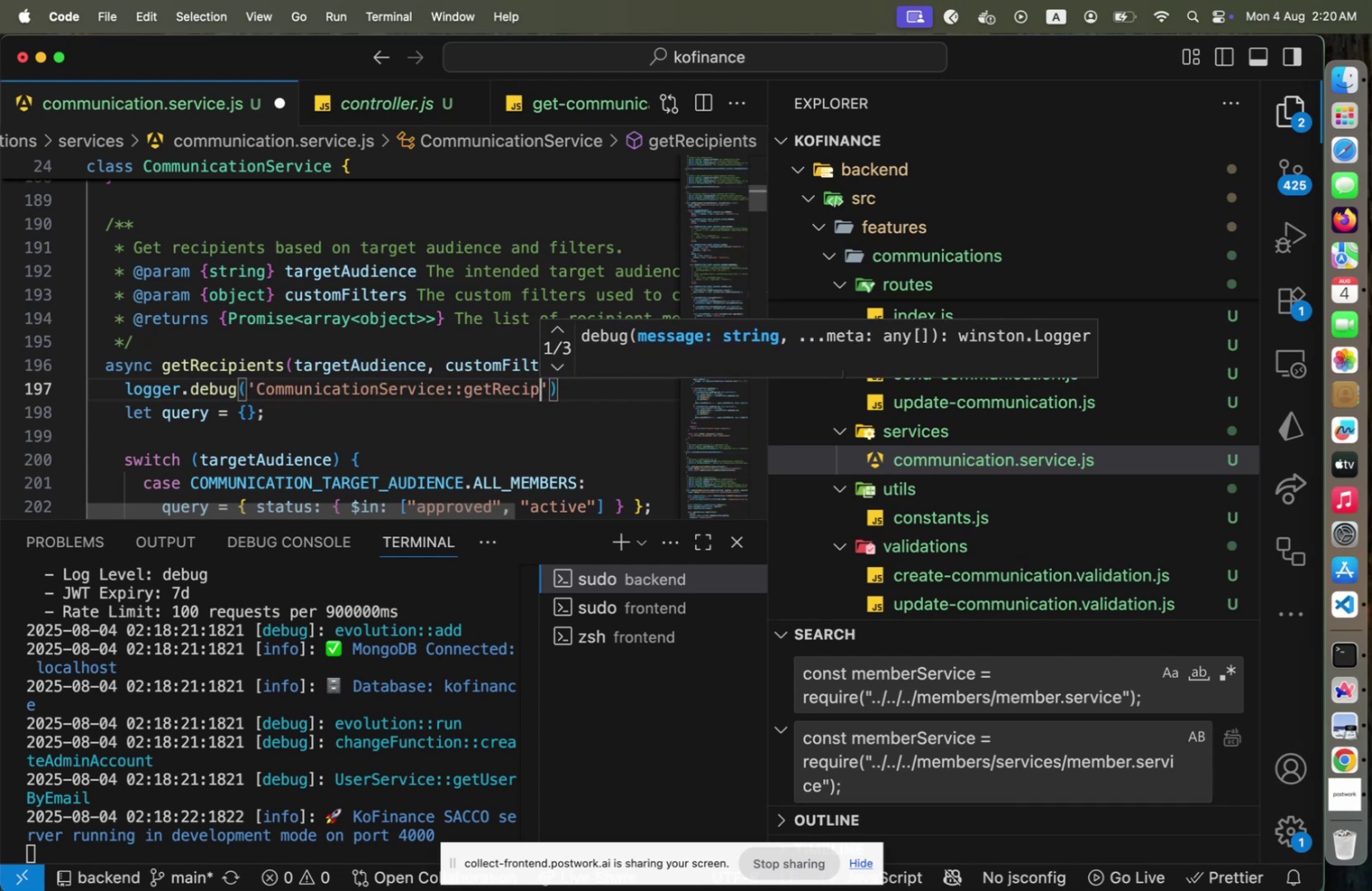 
key(ArrowRight)
 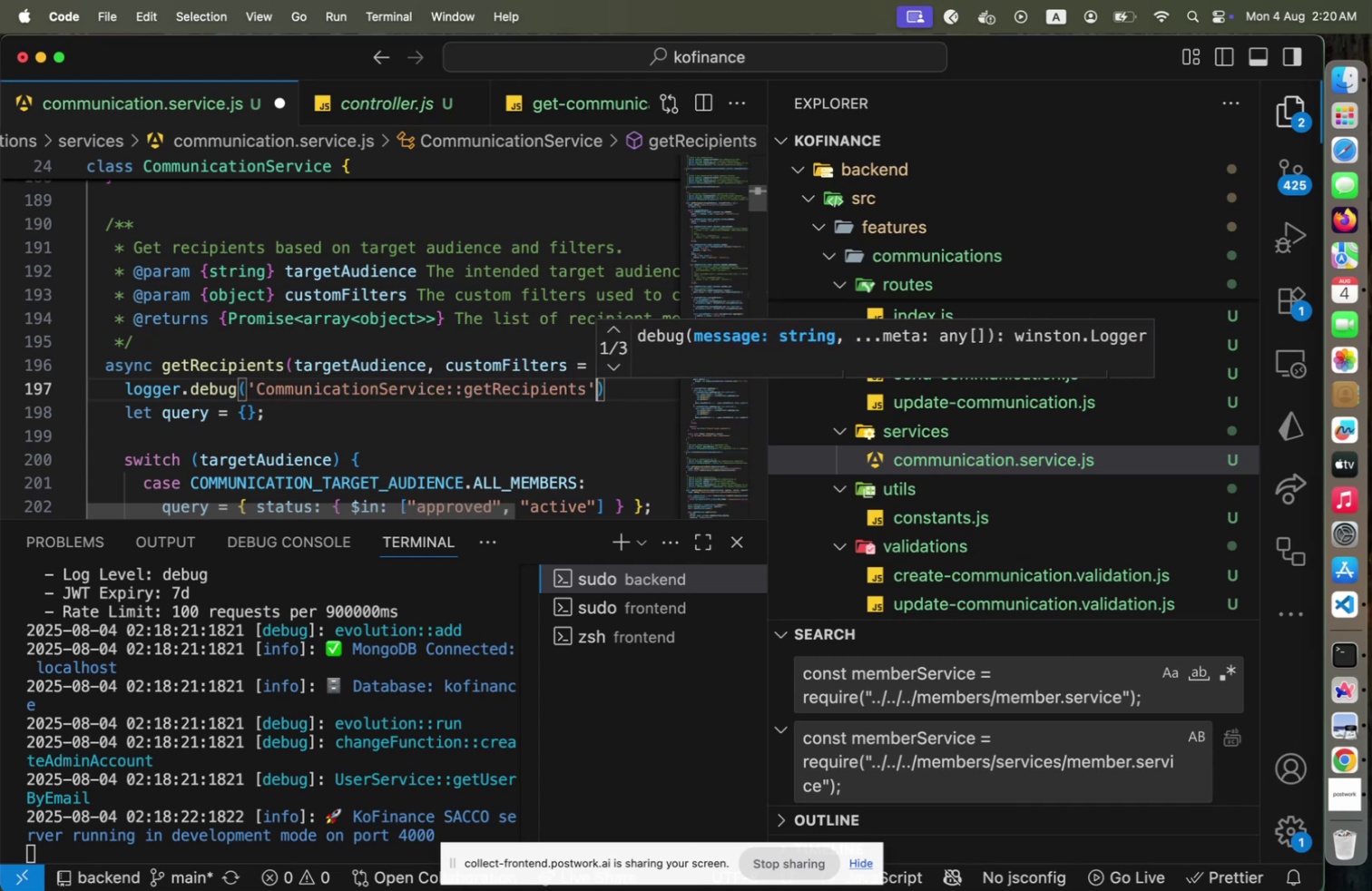 
key(ArrowRight)
 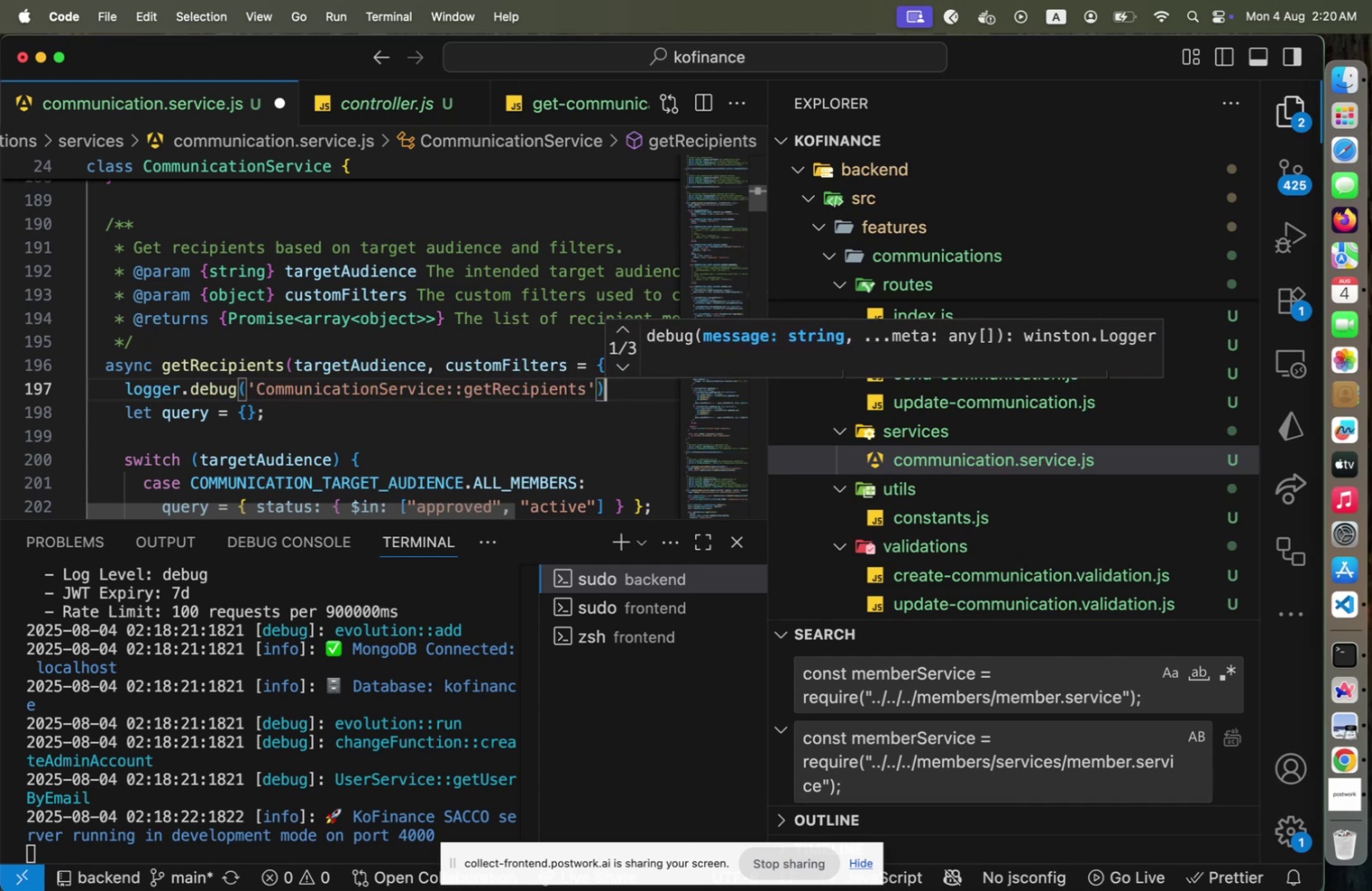 
key(Semicolon)
 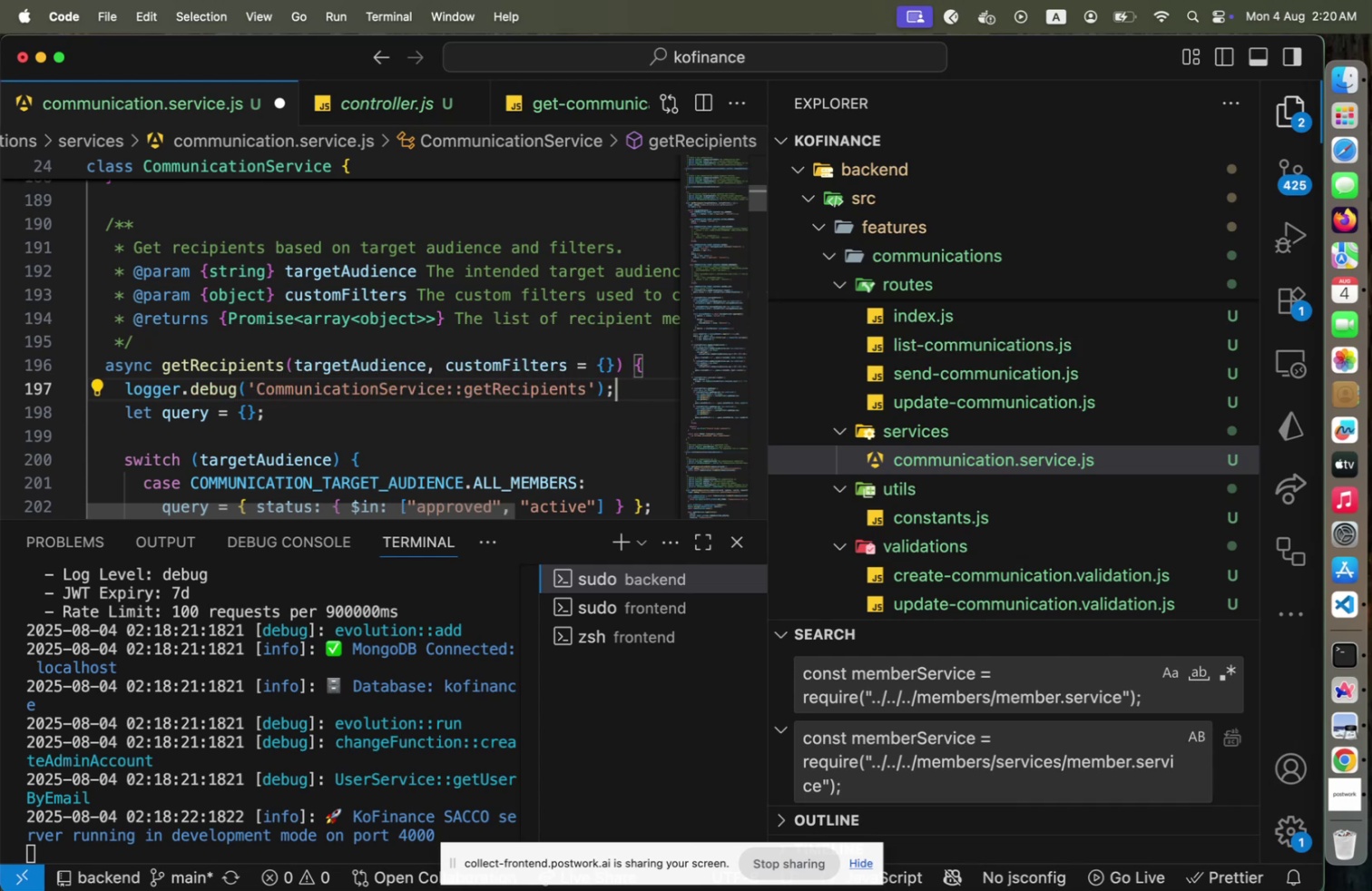 
key(Enter)
 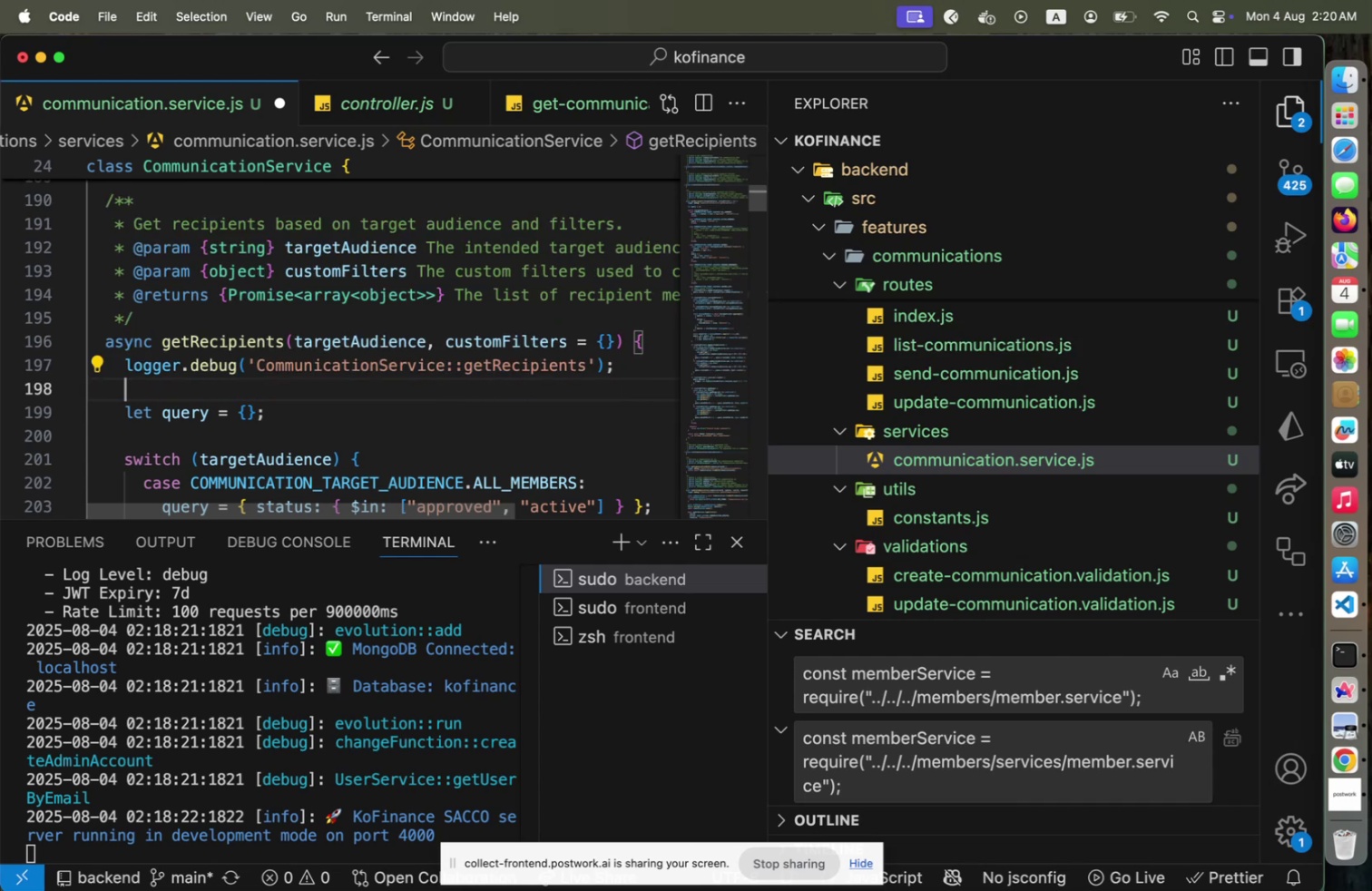 
hold_key(key=ArrowDown, duration=0.82)
 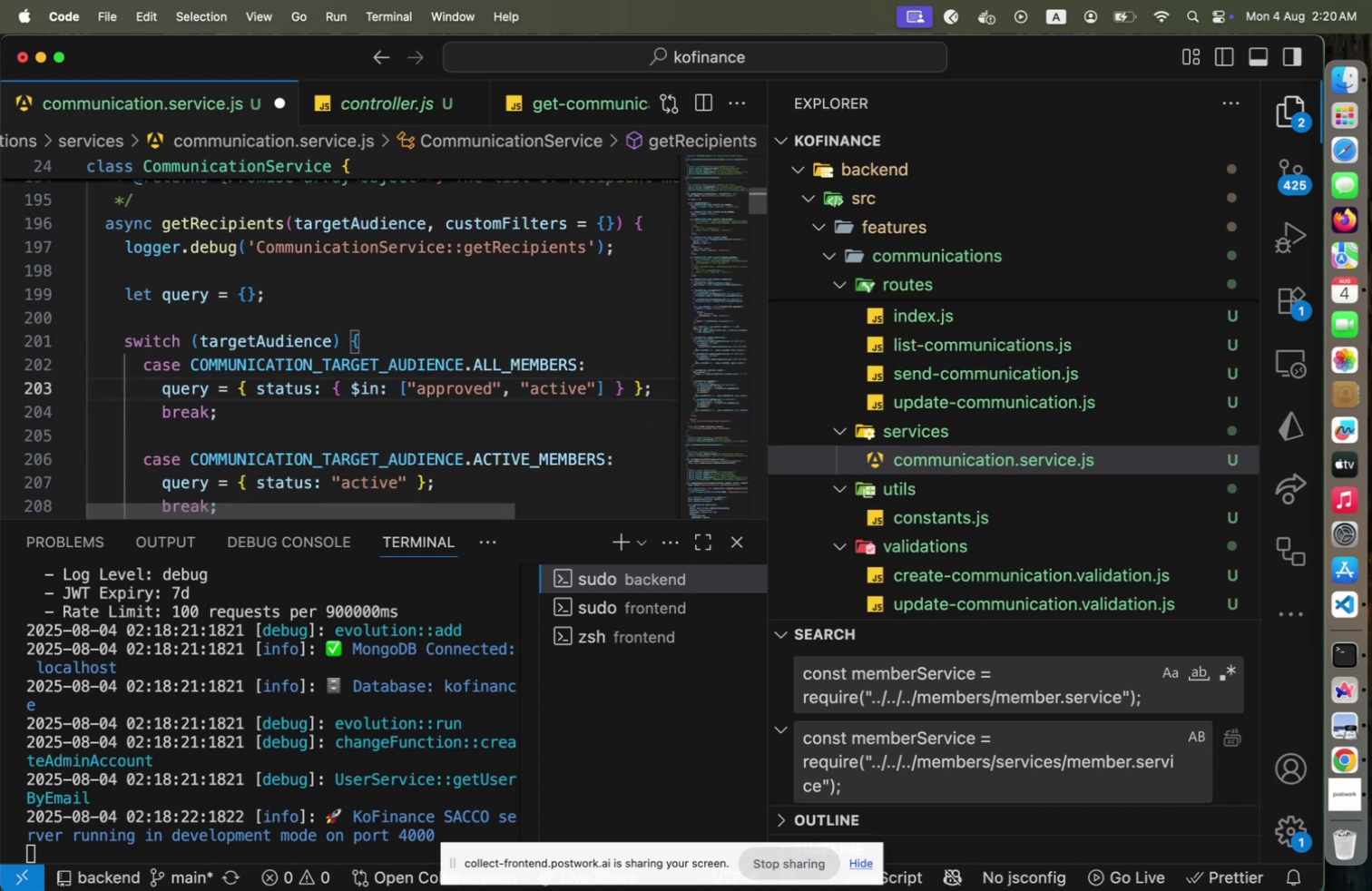 
key(Alt+Shift+F)
 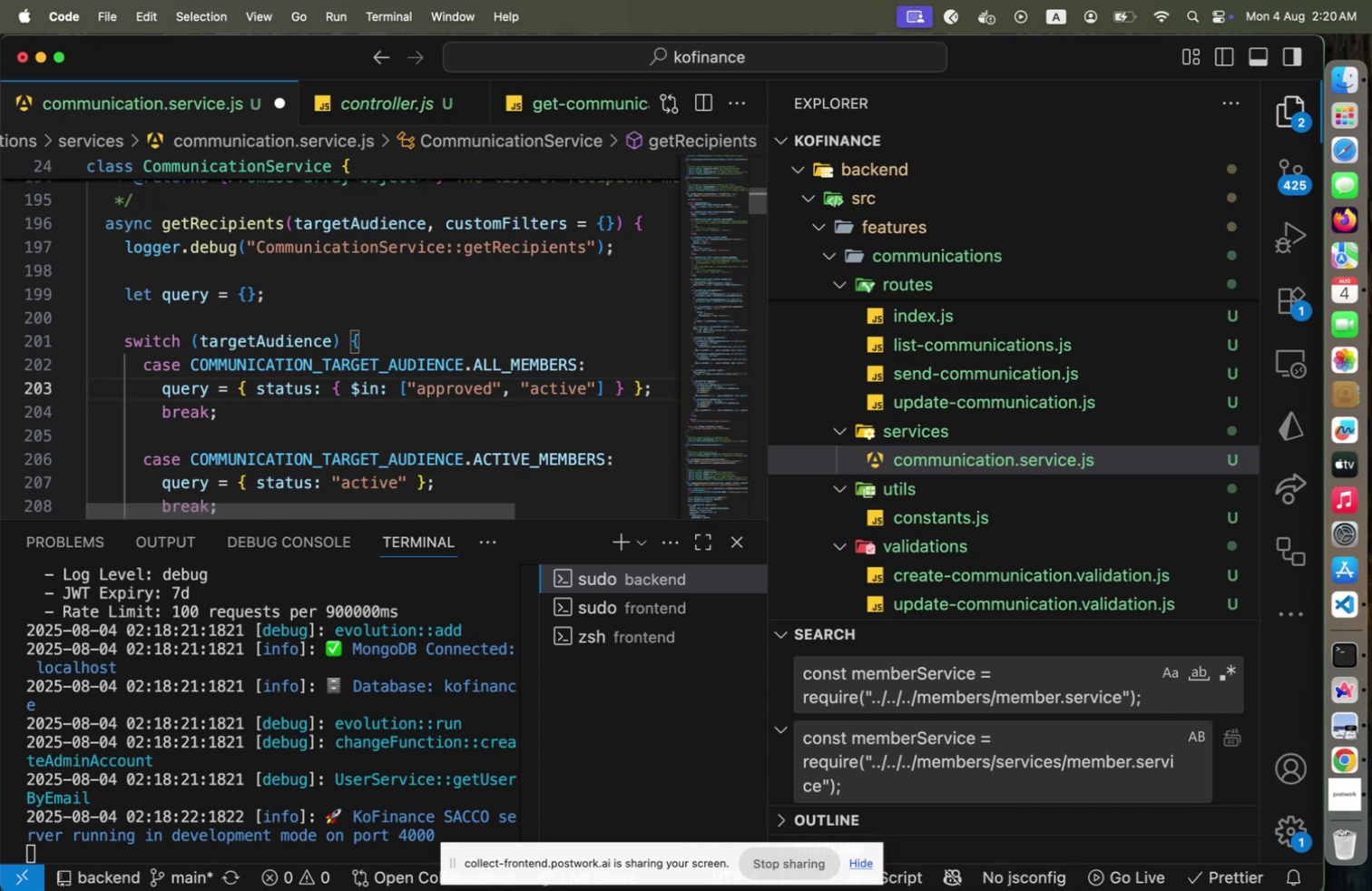 
key(Meta+CommandLeft)
 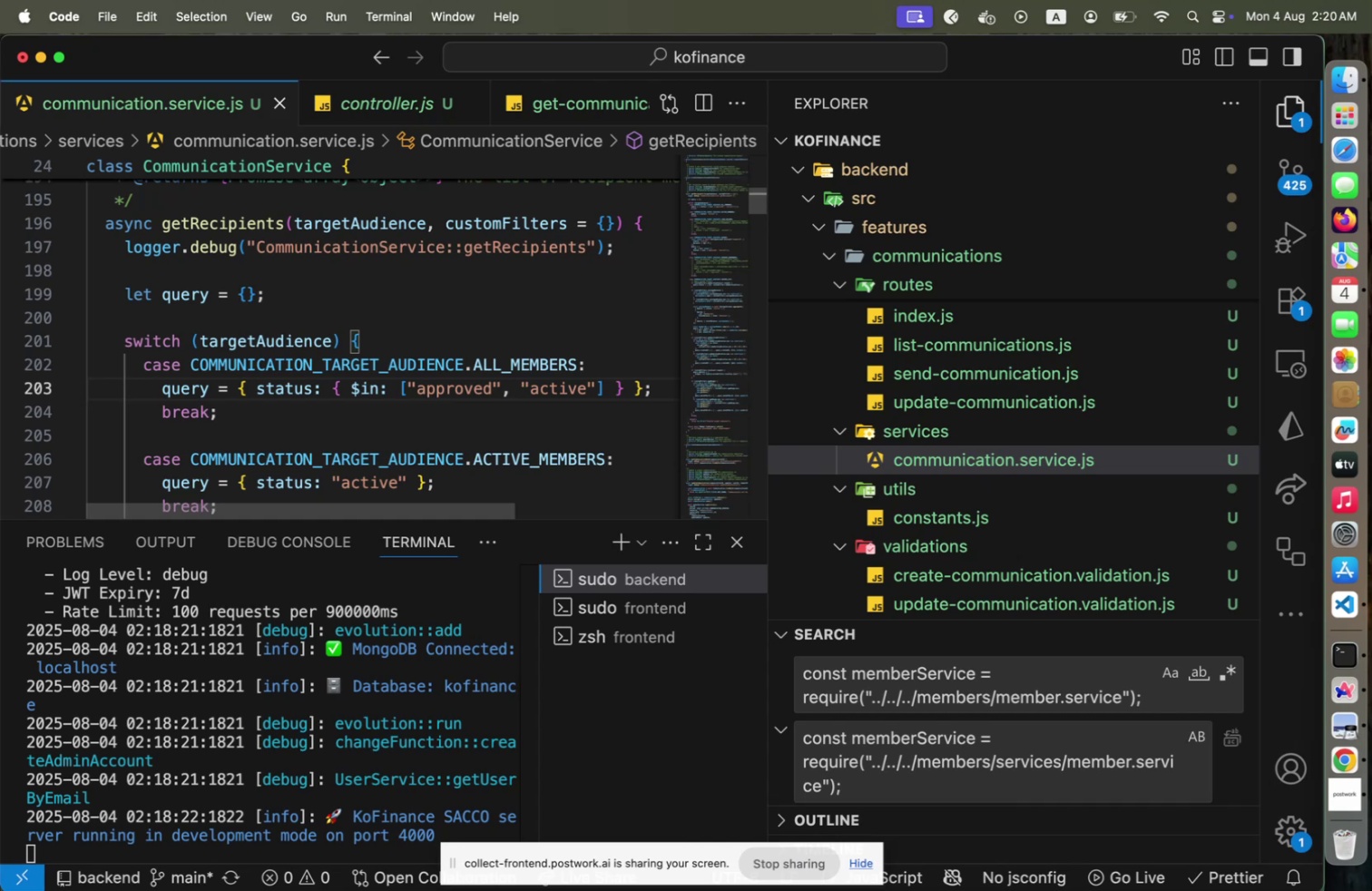 
key(Meta+S)
 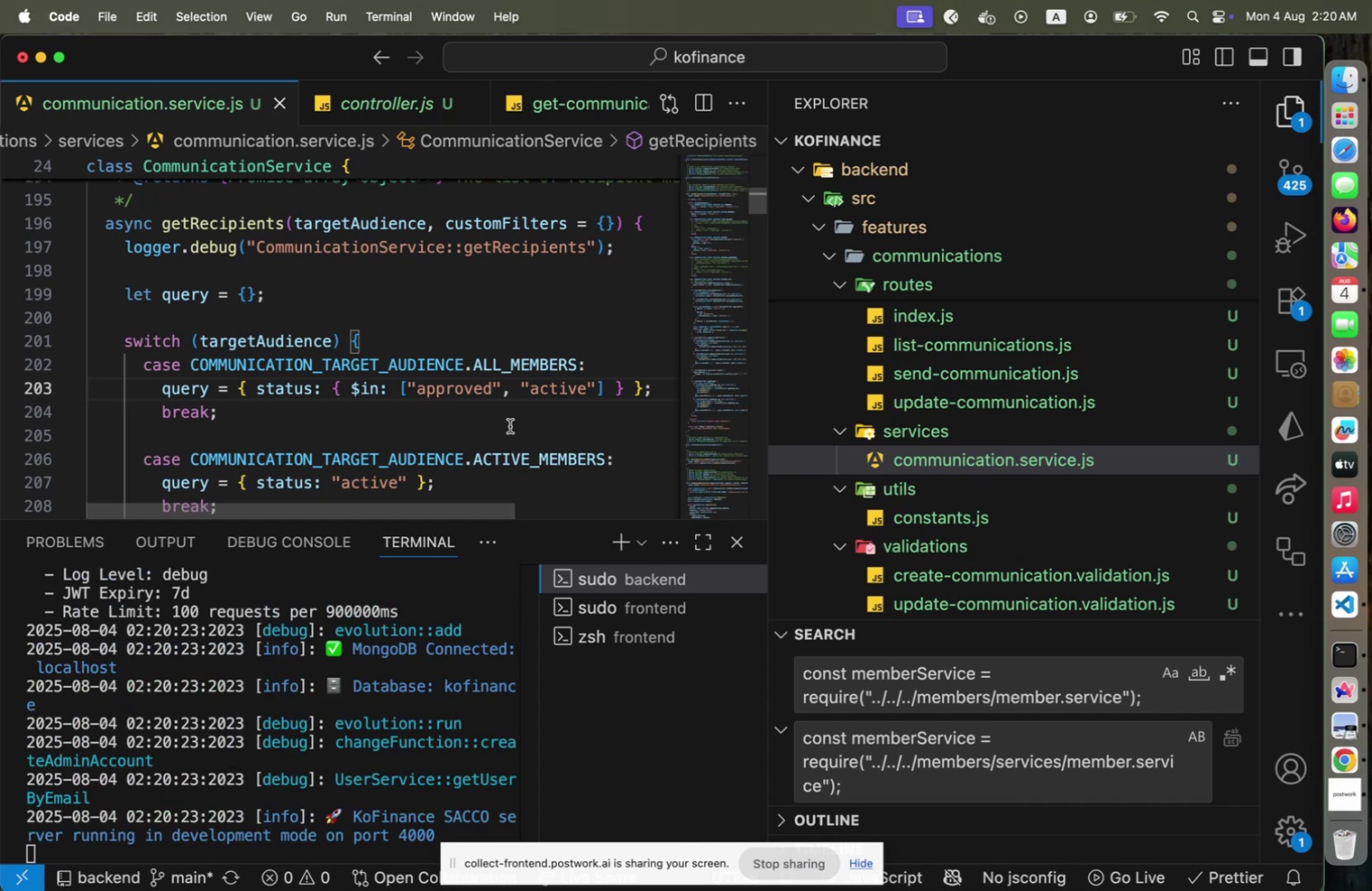 
scroll: coordinate [507, 429], scroll_direction: up, amount: 4.0
 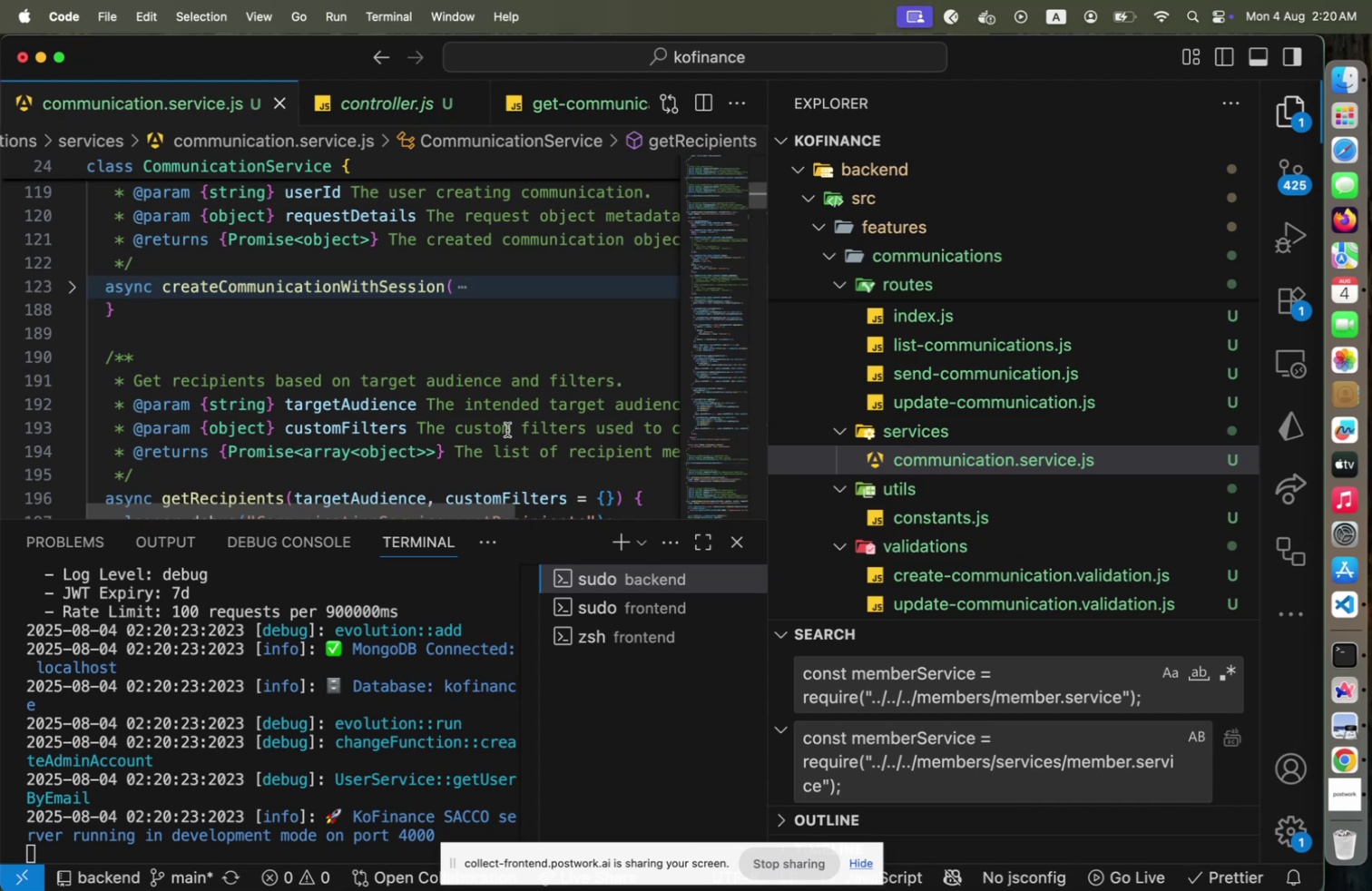 
scroll: coordinate [507, 429], scroll_direction: down, amount: 2.0
 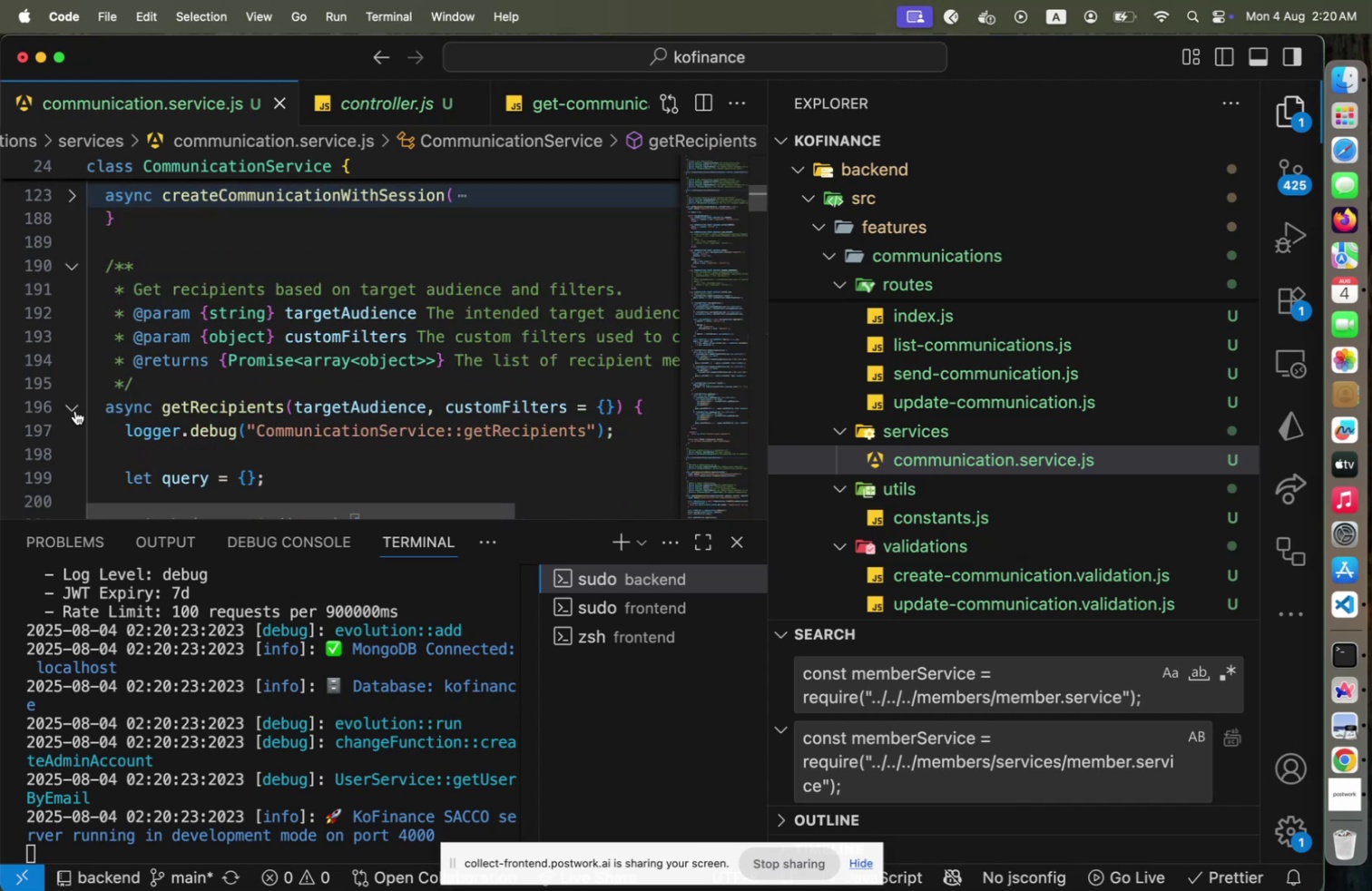 
left_click([75, 410])
 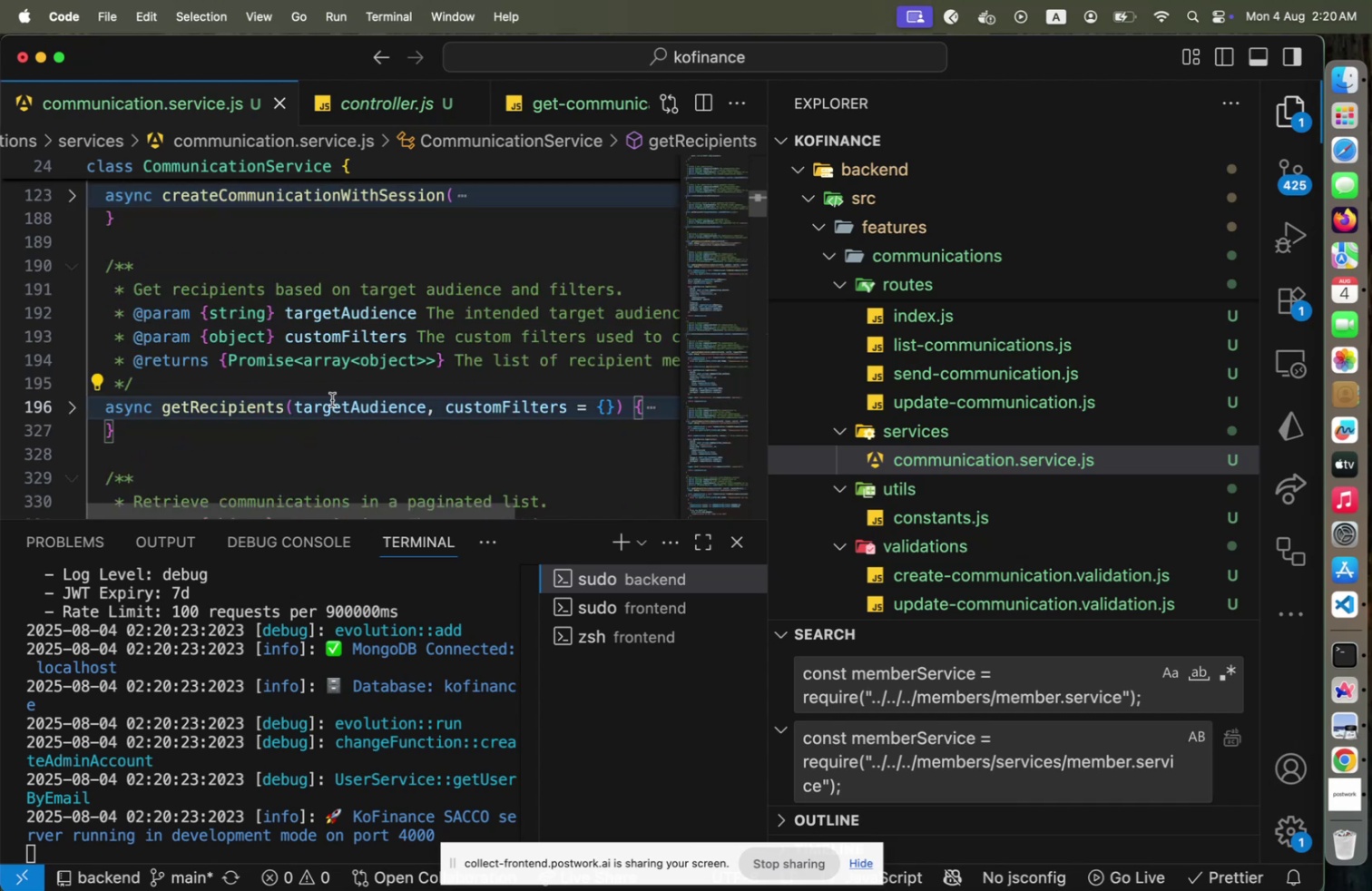 
scroll: coordinate [310, 382], scroll_direction: down, amount: 7.0
 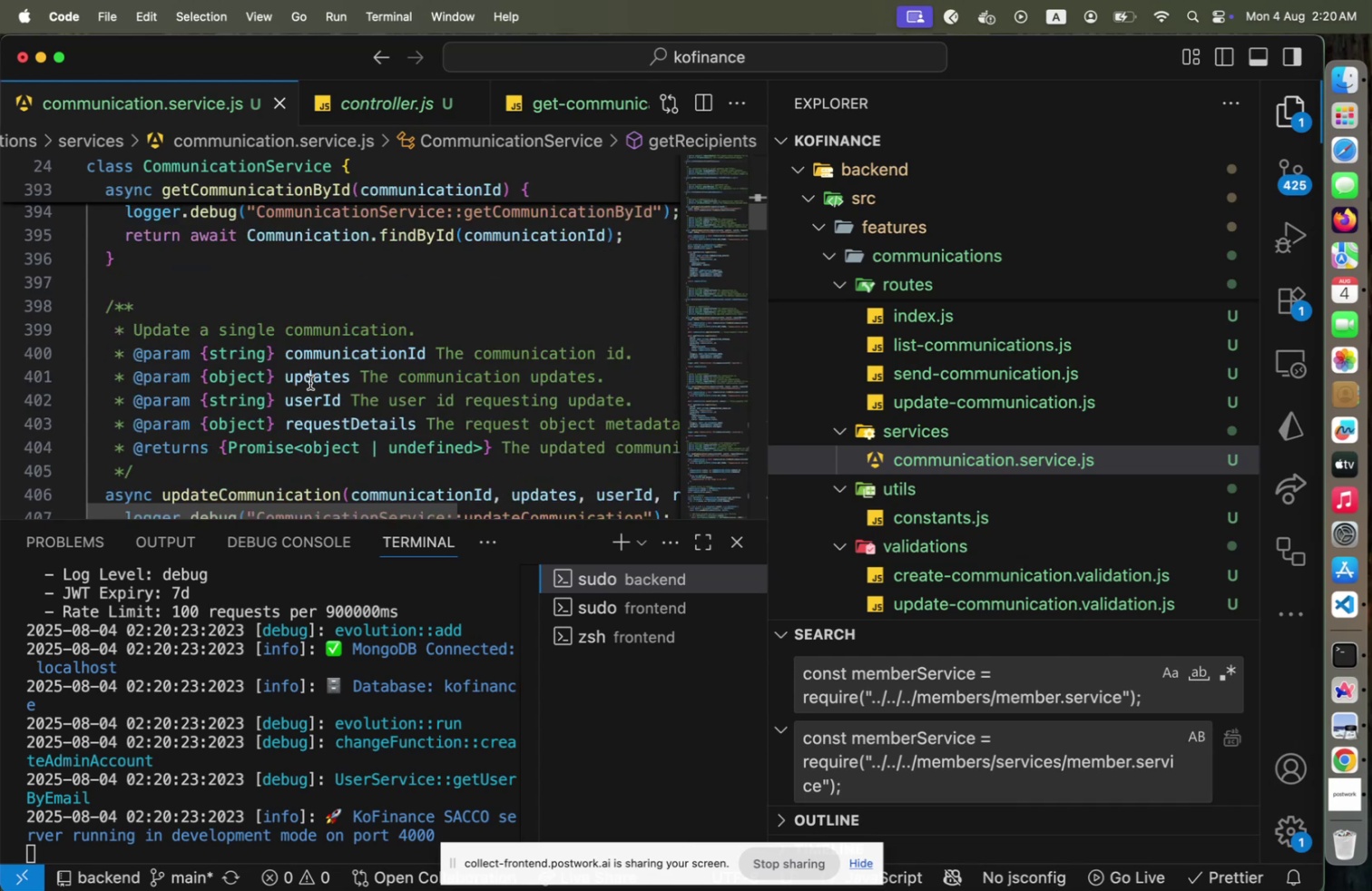 
scroll: coordinate [288, 731], scroll_direction: up, amount: 13.0
 